 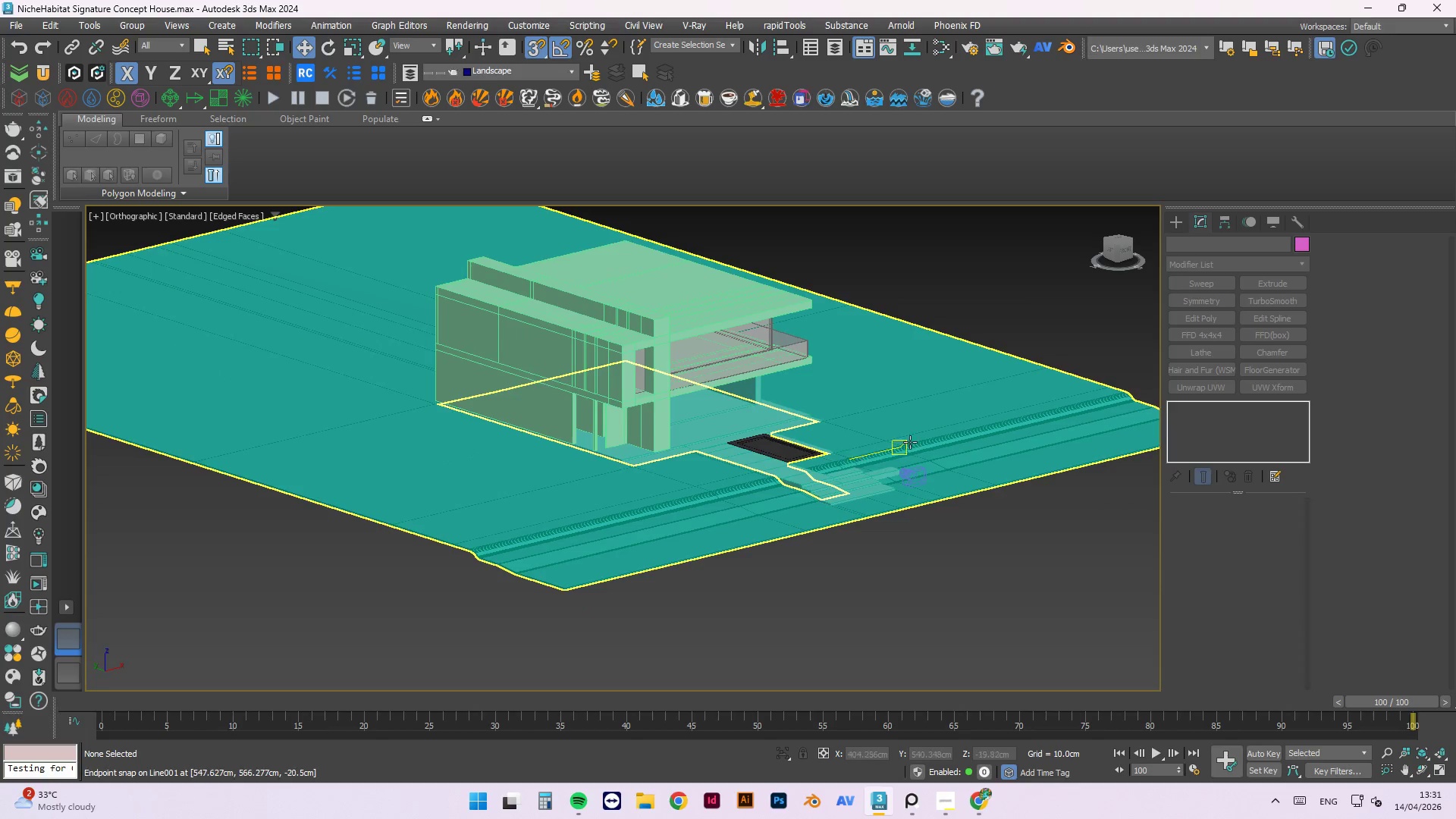 
hold_key(key=AltLeft, duration=0.48)
 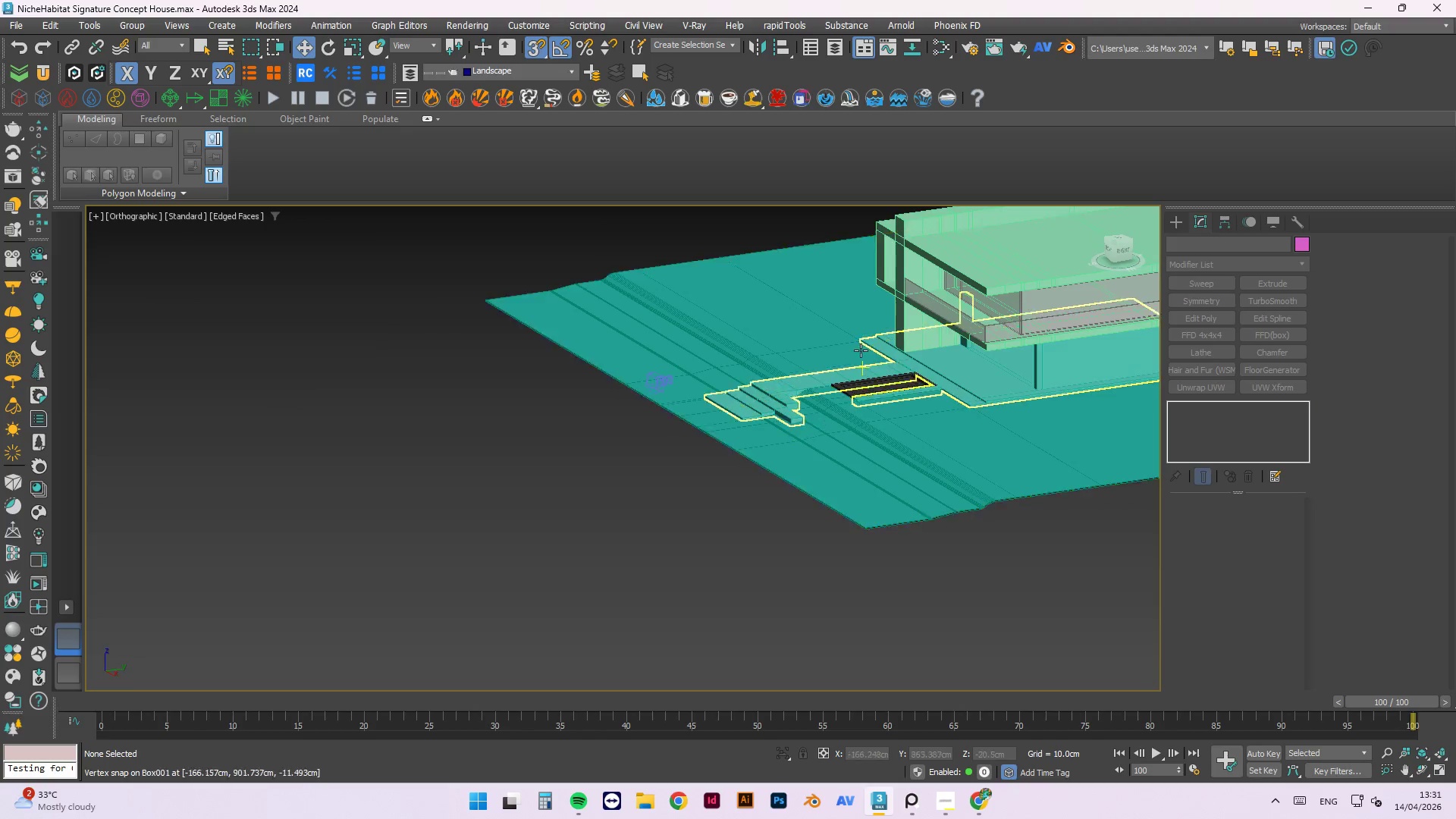 
scroll: coordinate [867, 322], scroll_direction: up, amount: 5.0
 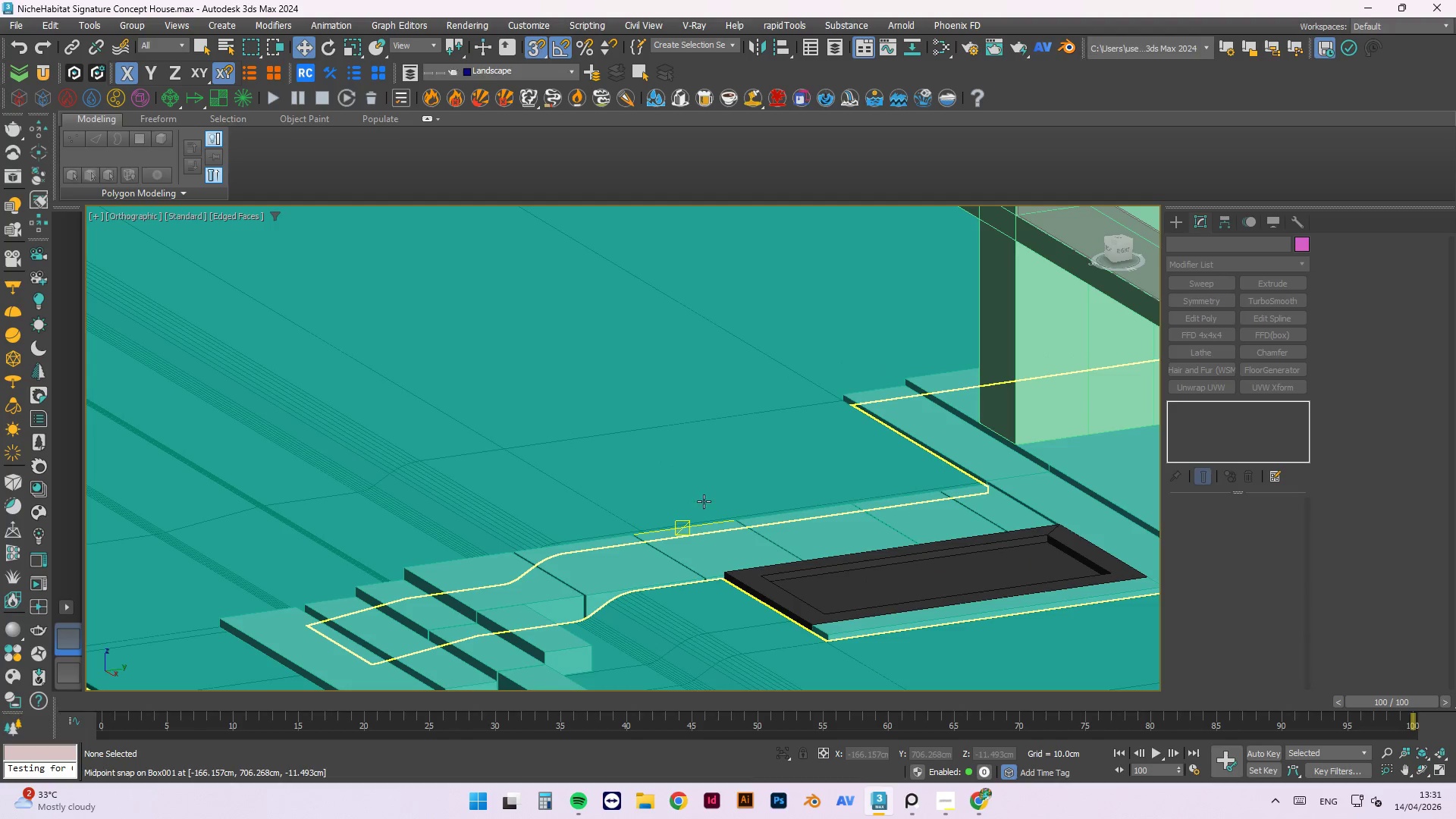 
left_click([554, 442])
 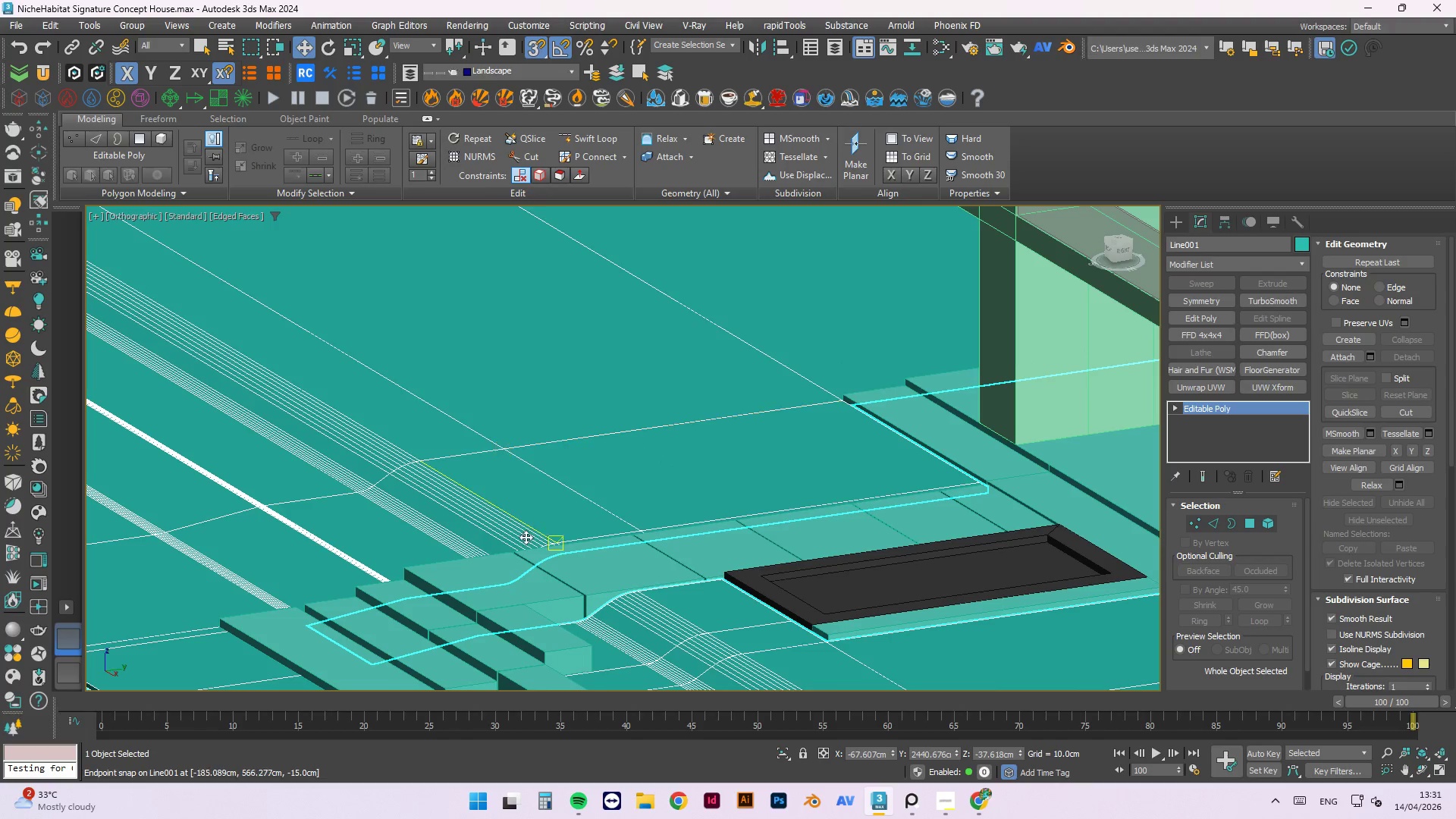 
scroll: coordinate [656, 551], scroll_direction: up, amount: 1.0
 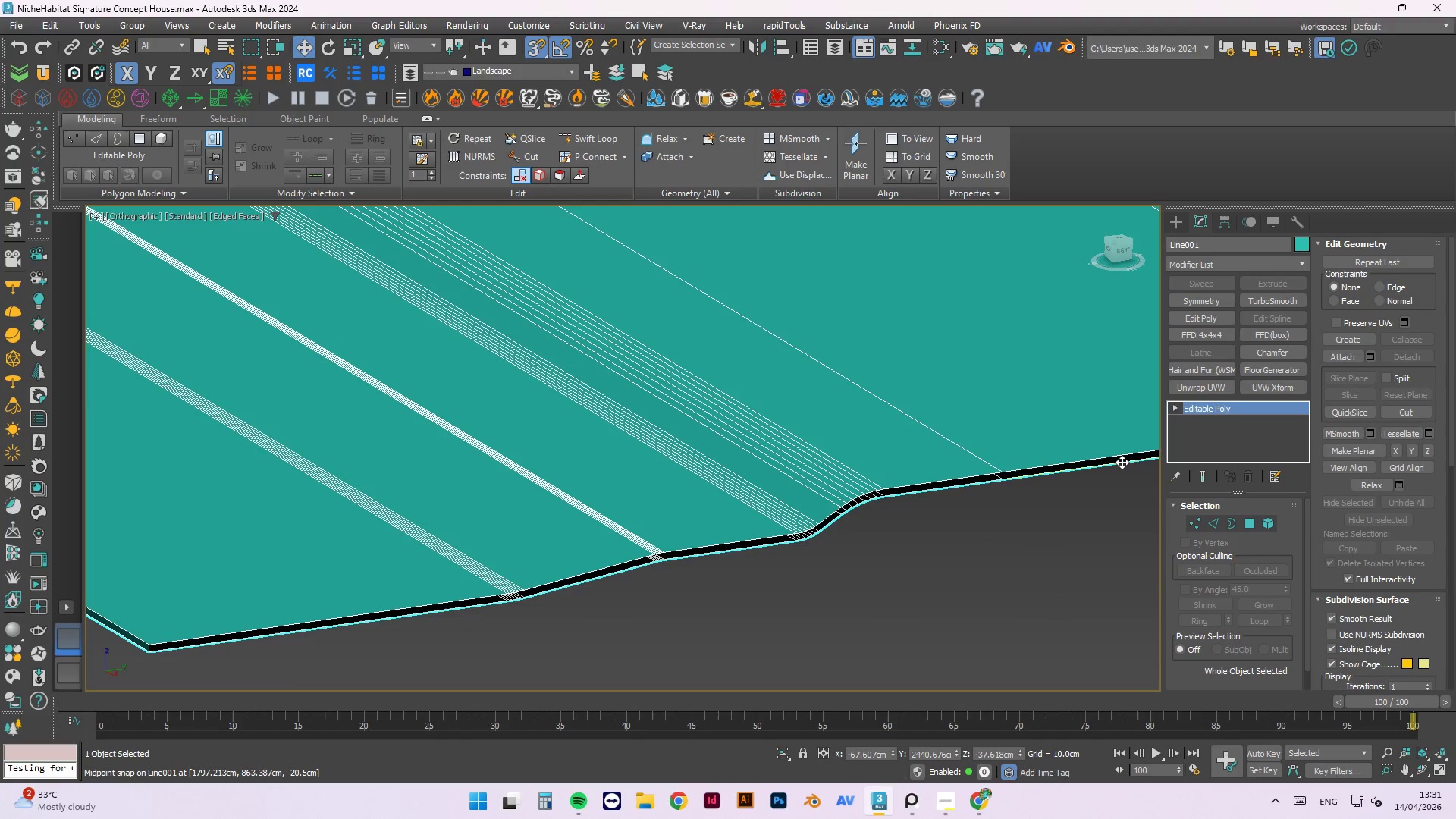 
key(4)
 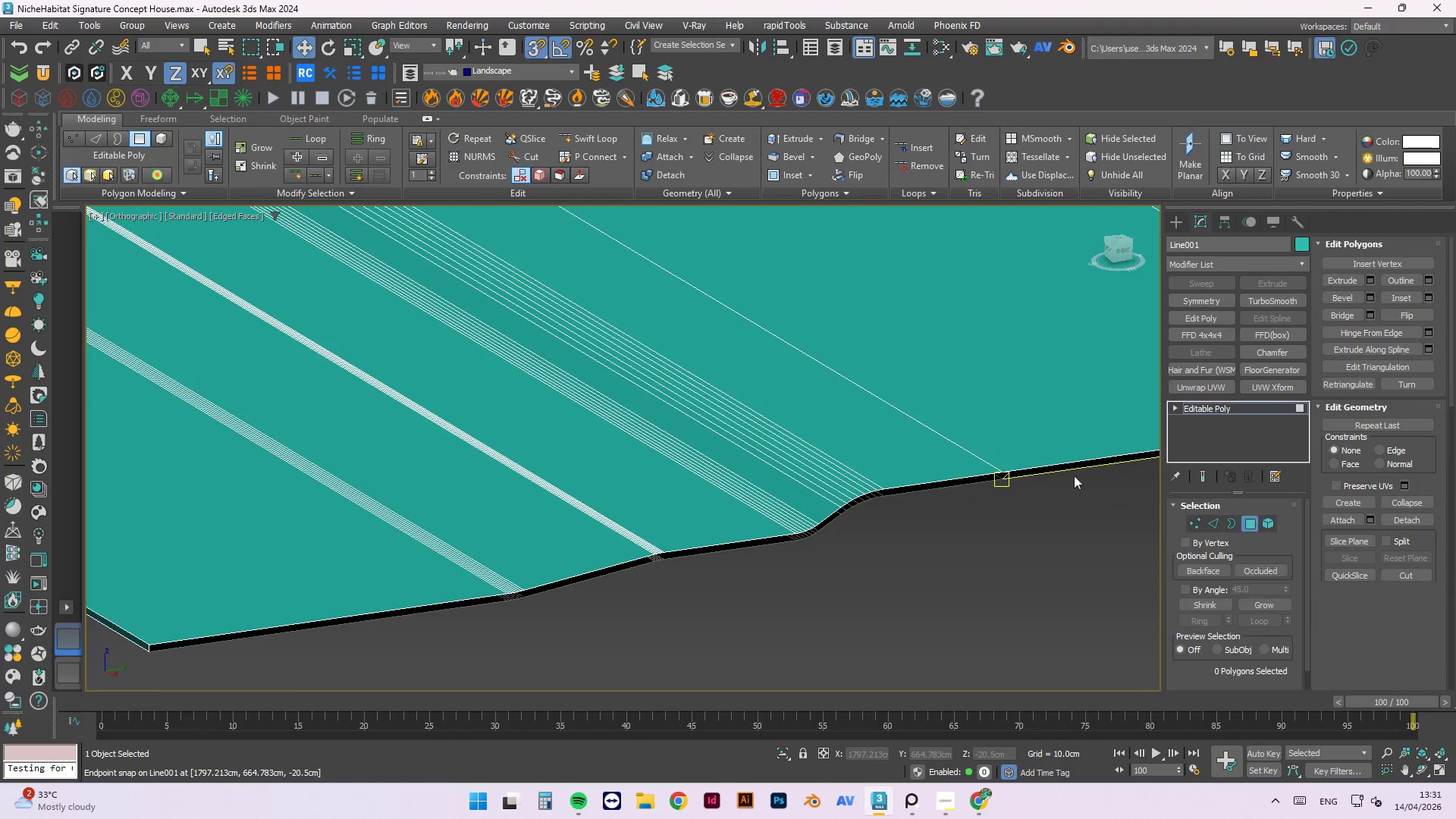 
scroll: coordinate [699, 537], scroll_direction: down, amount: 9.0
 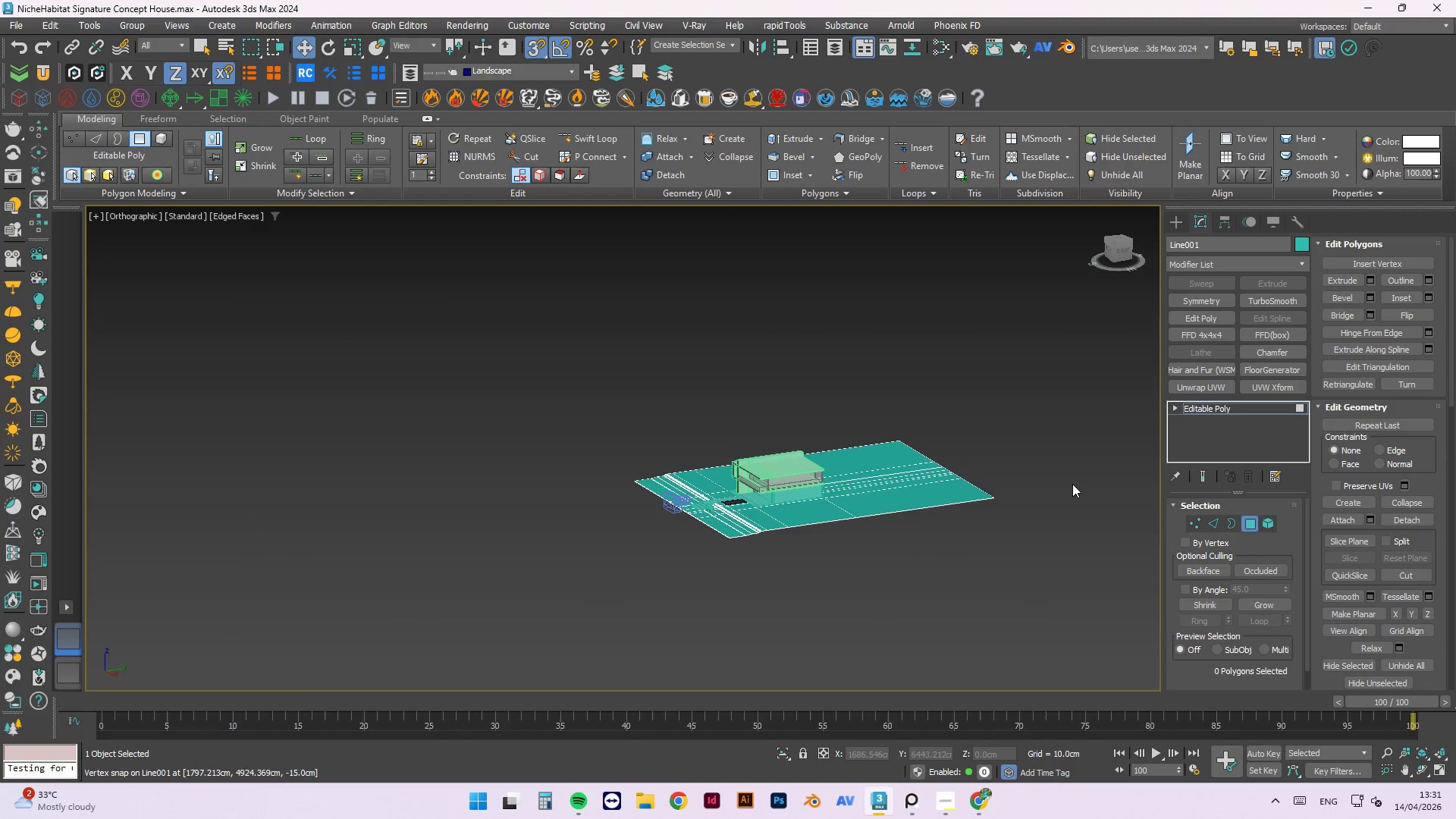 
key(3)
 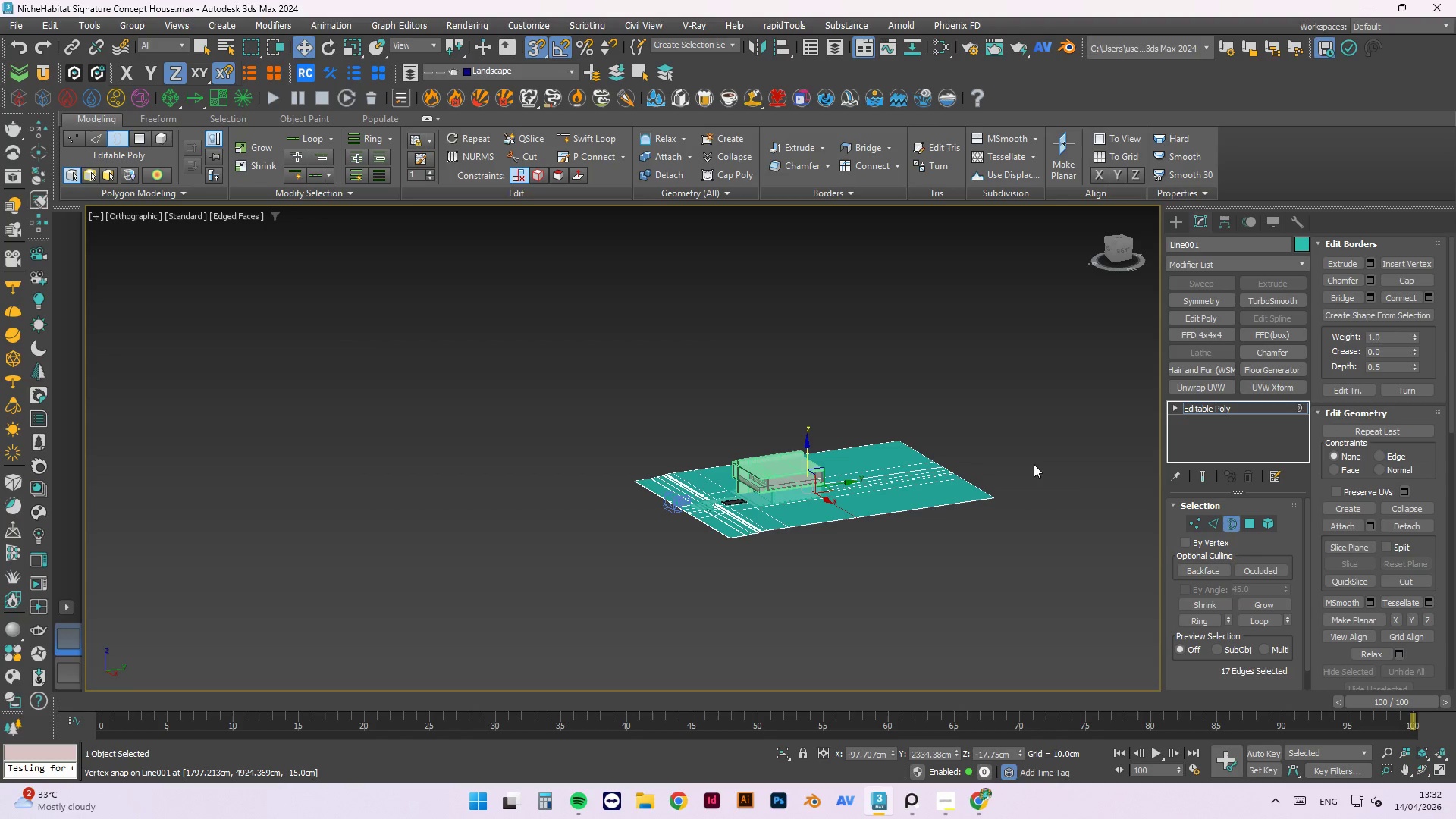 
left_click_drag(start_coordinate=[1038, 365], to_coordinate=[482, 696])
 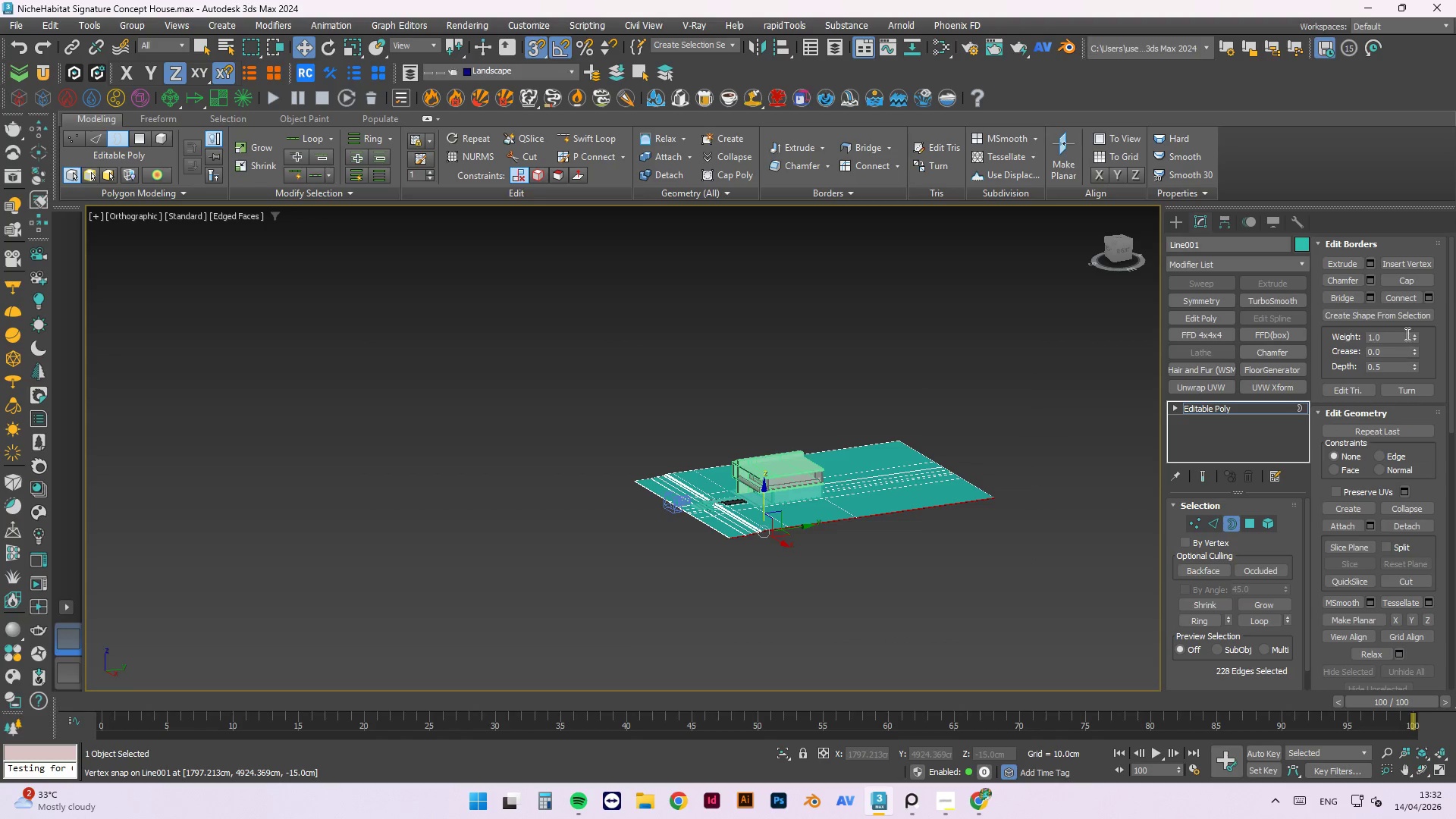 
left_click([1408, 284])
 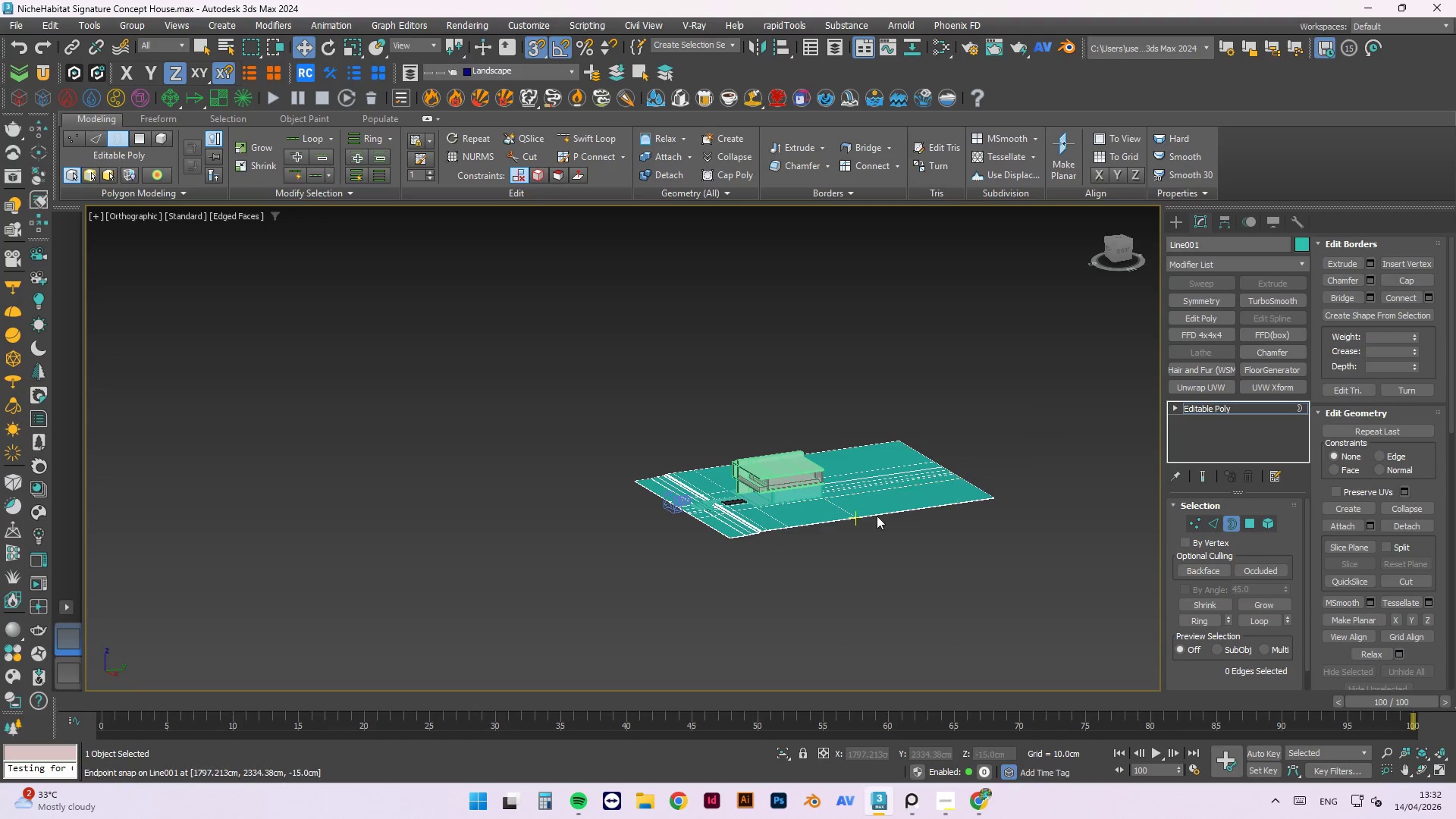 
scroll: coordinate [816, 539], scroll_direction: up, amount: 8.0
 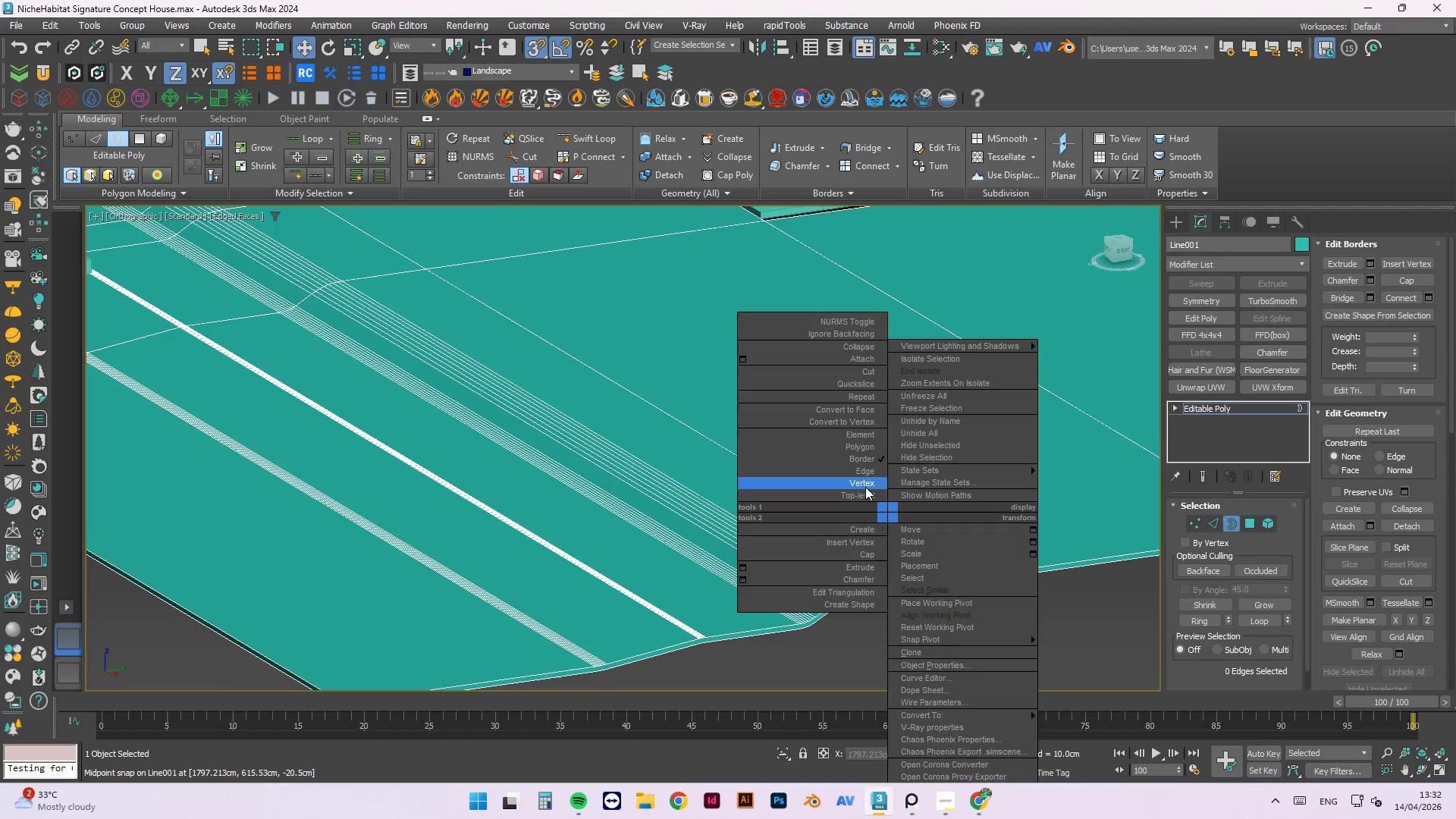 
left_click_drag(start_coordinate=[867, 495], to_coordinate=[867, 585])
 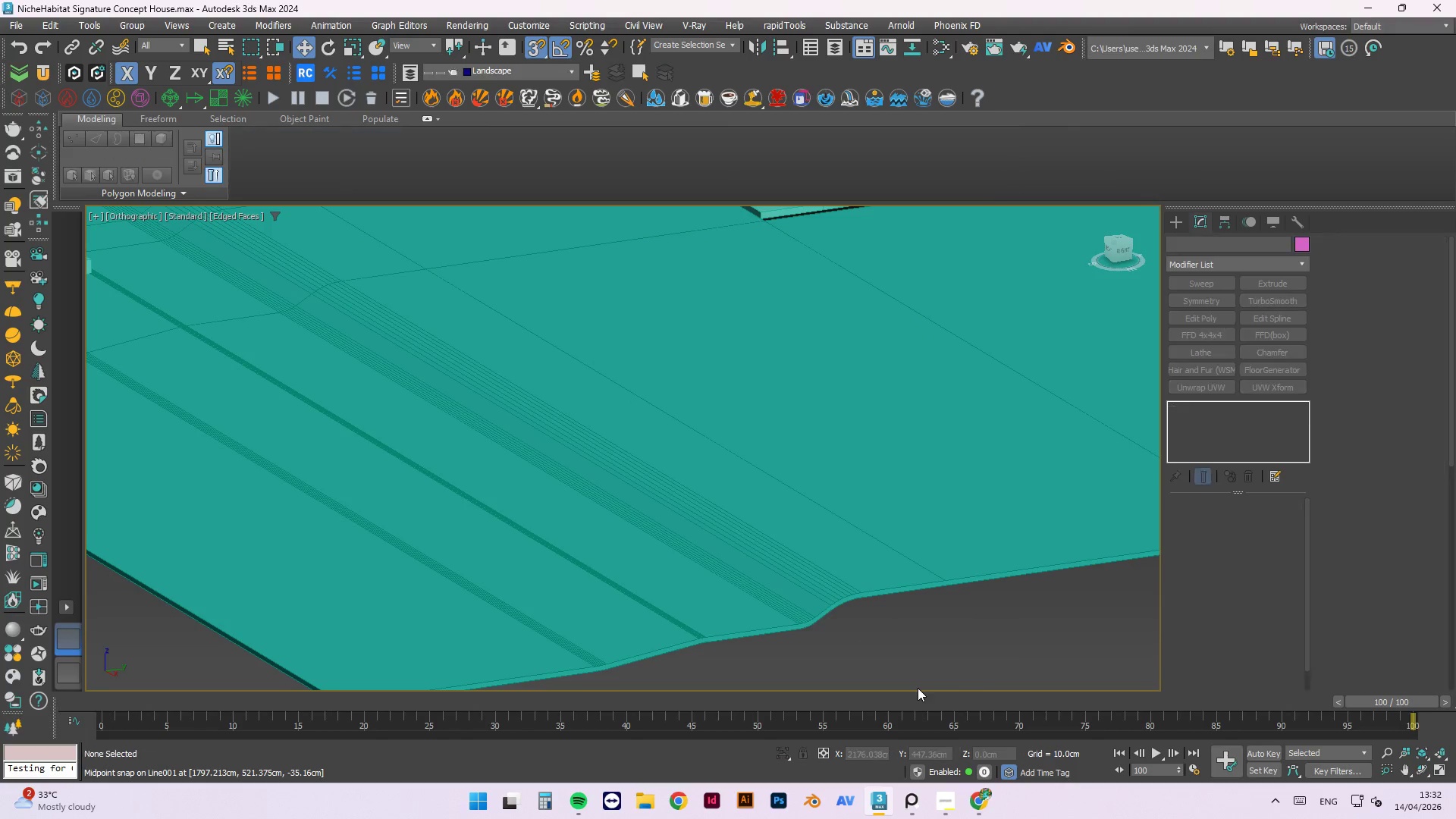 
scroll: coordinate [869, 663], scroll_direction: down, amount: 4.0
 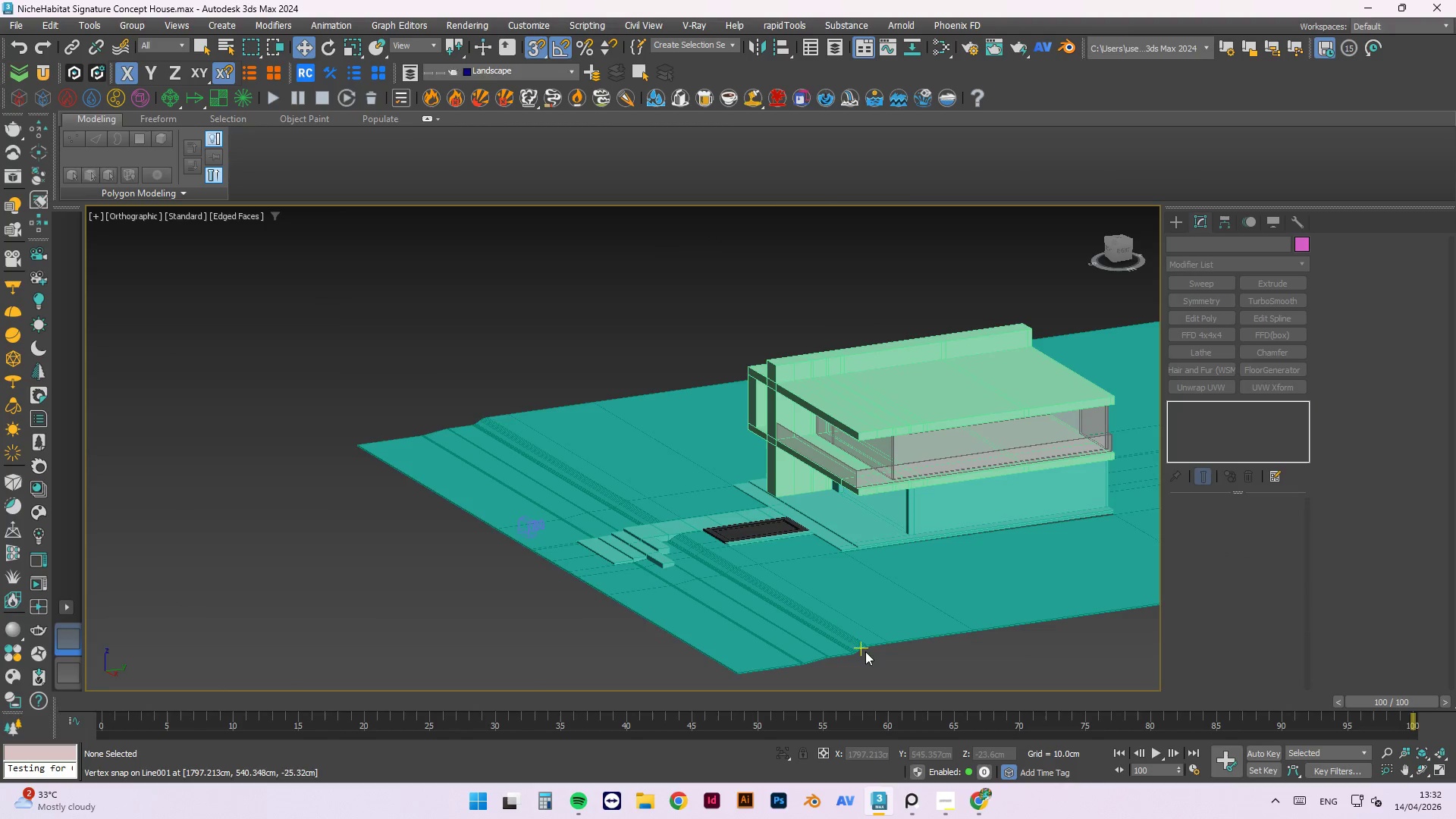 
left_click([858, 625])
 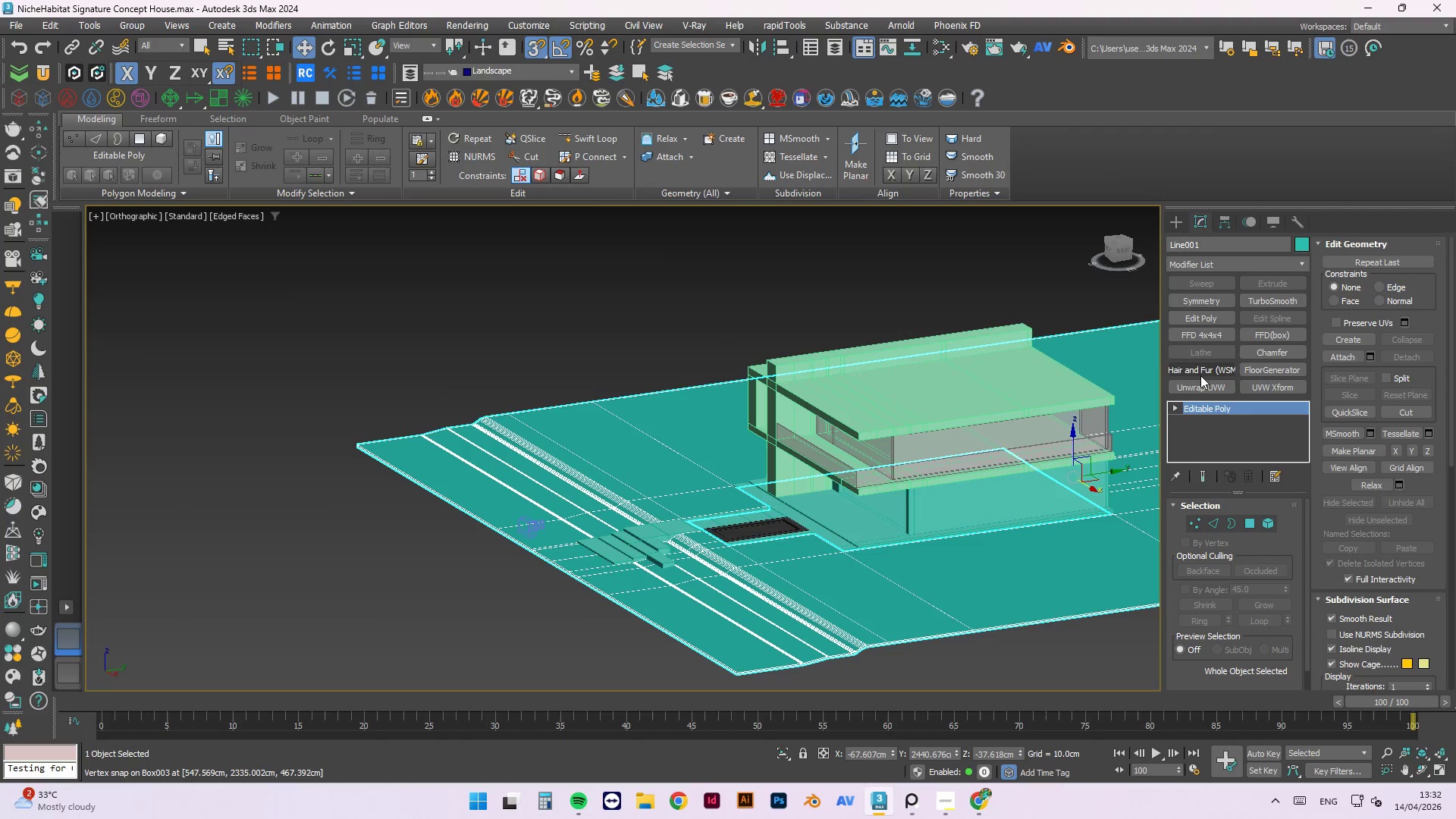 
left_click([1205, 385])
 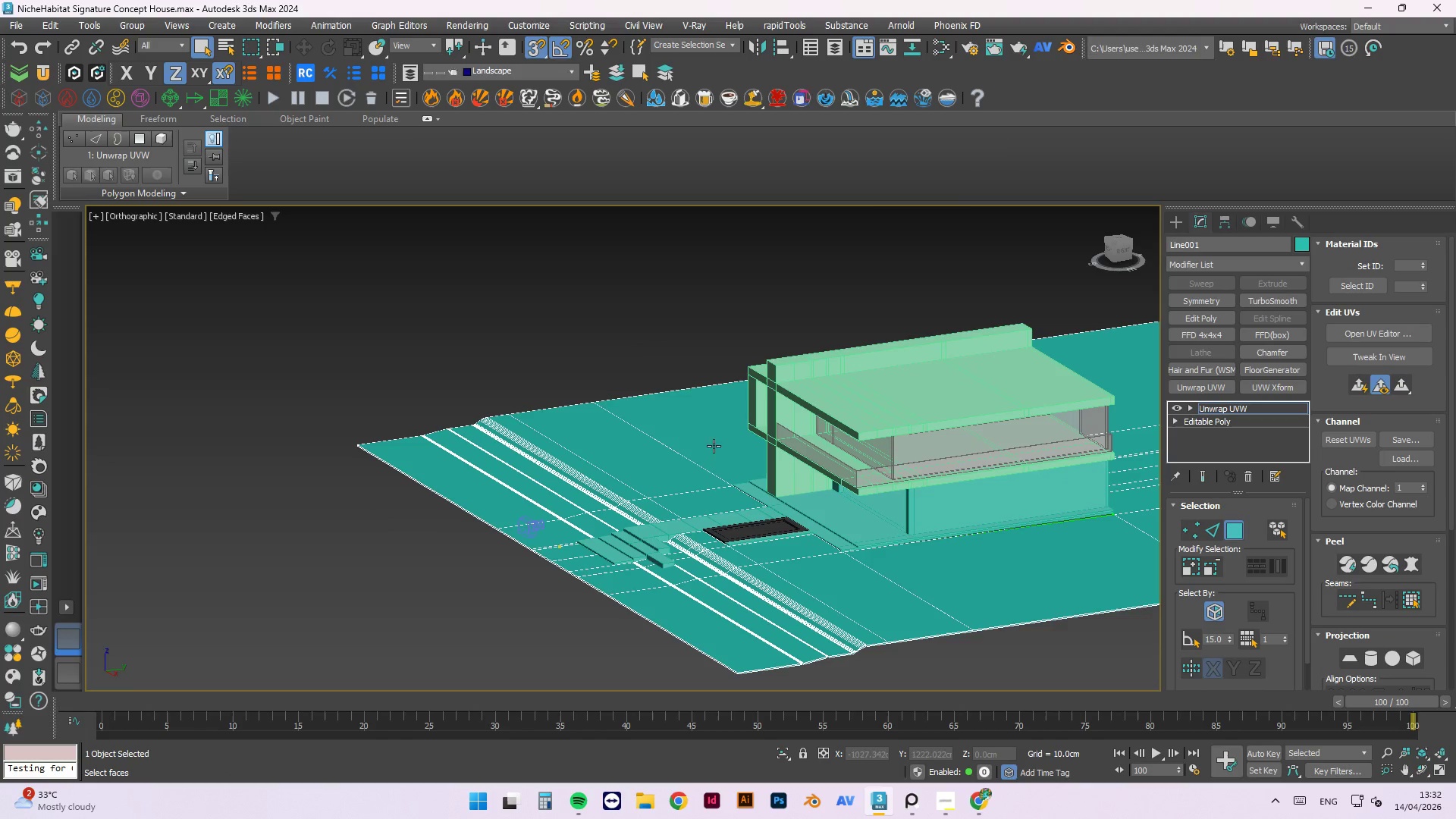 
scroll: coordinate [604, 369], scroll_direction: down, amount: 3.0
 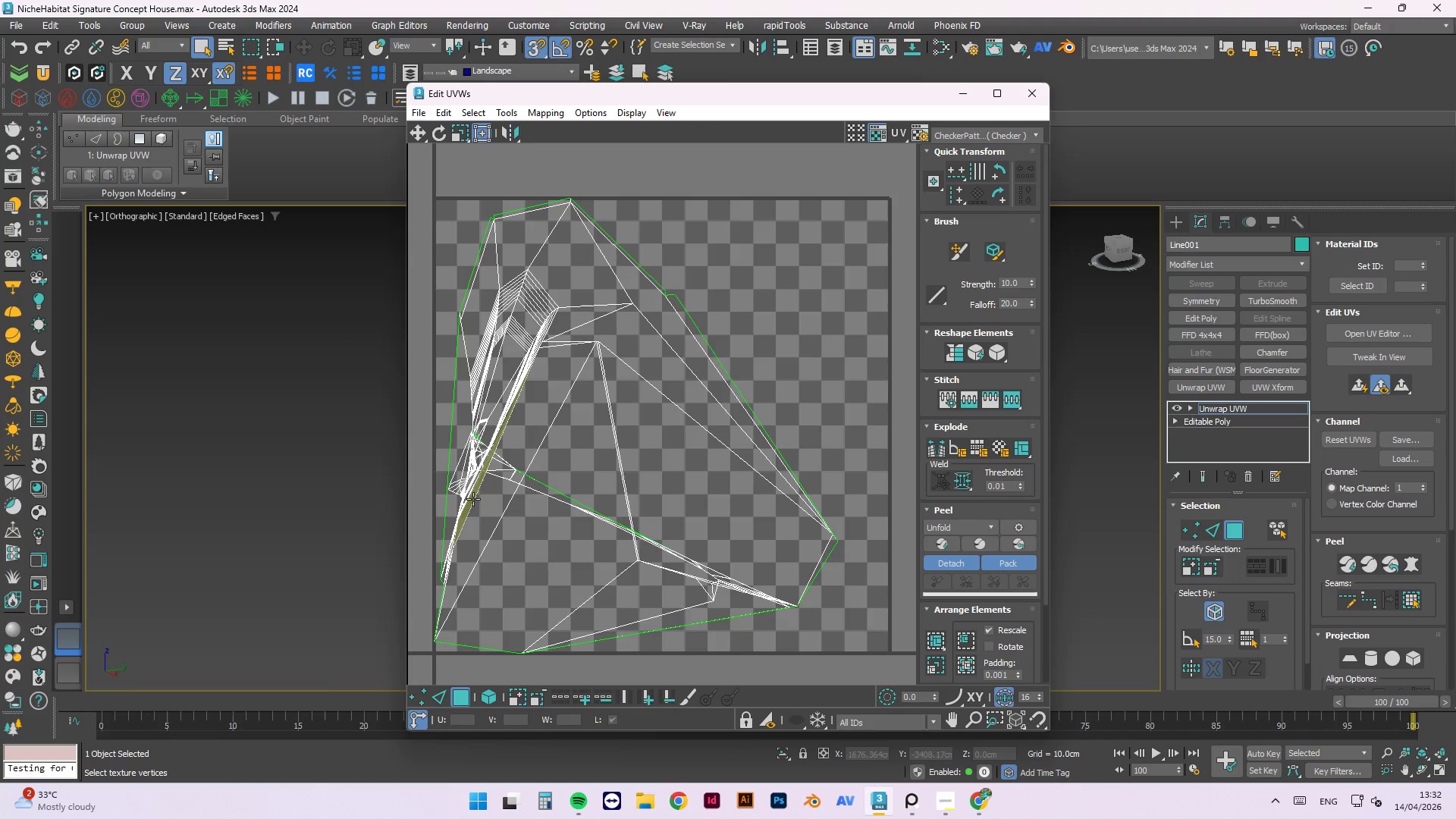 
wait(5.59)
 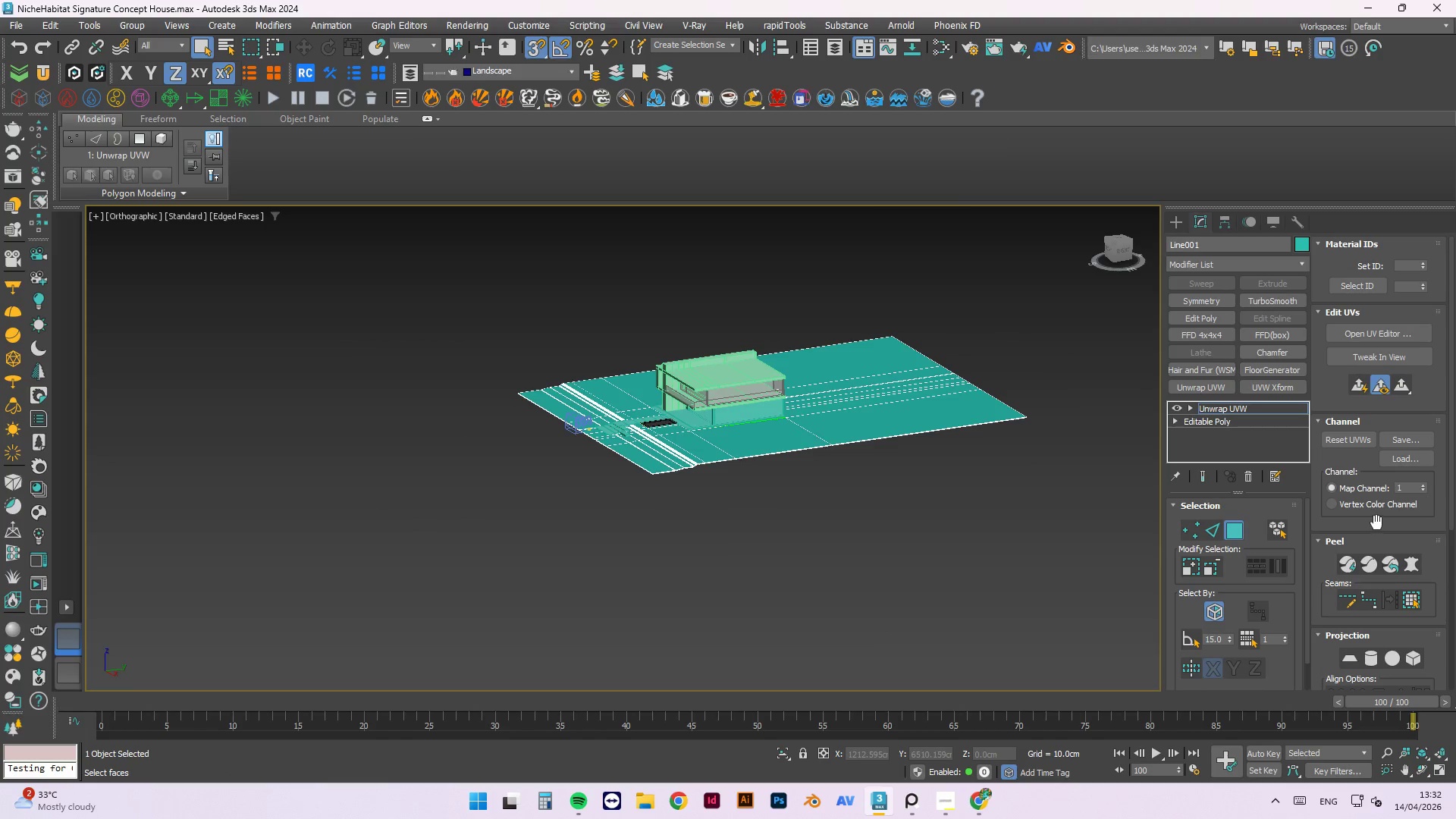 
scroll: coordinate [454, 387], scroll_direction: up, amount: 8.0
 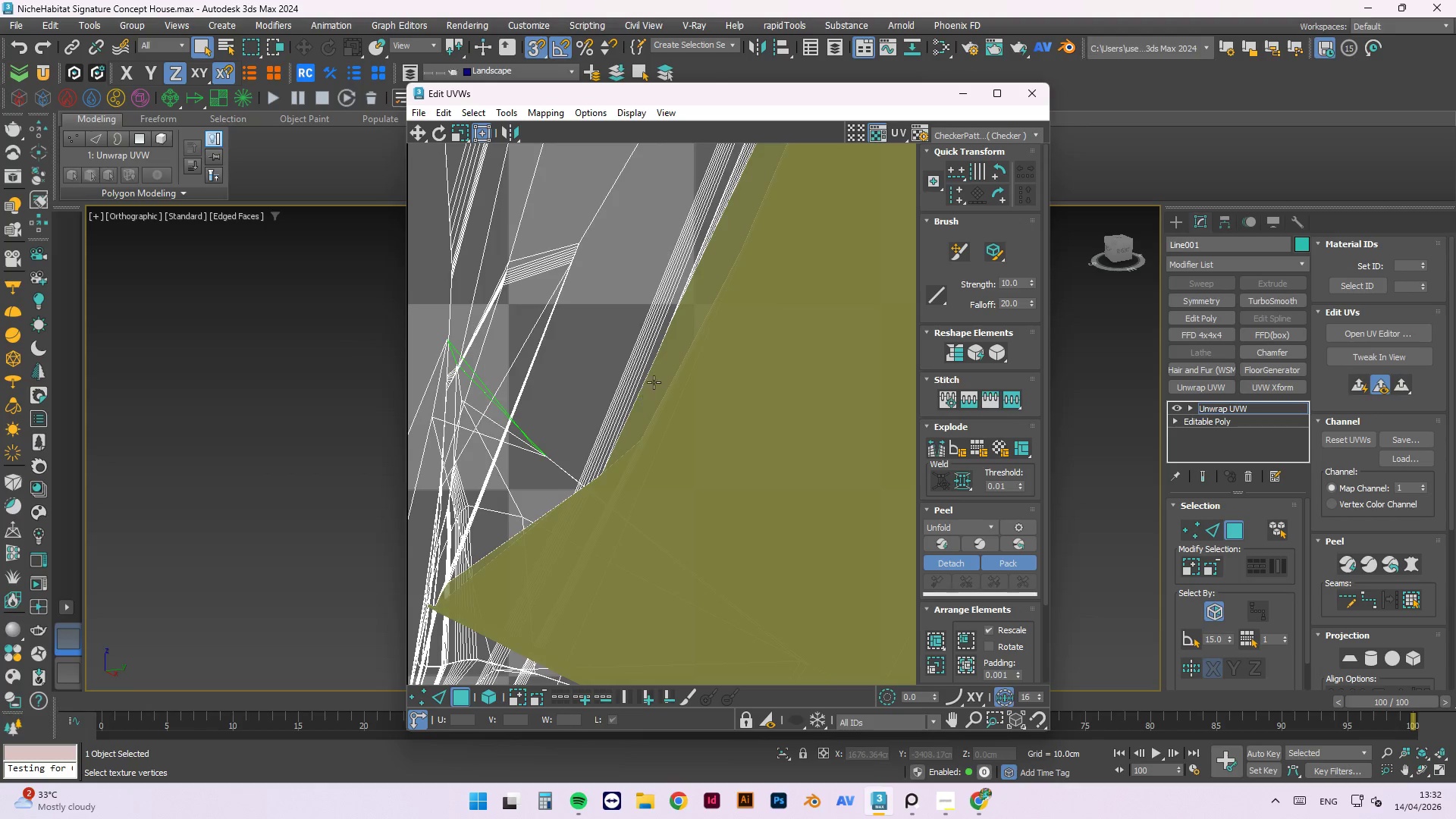 
scroll: coordinate [548, 400], scroll_direction: down, amount: 13.0
 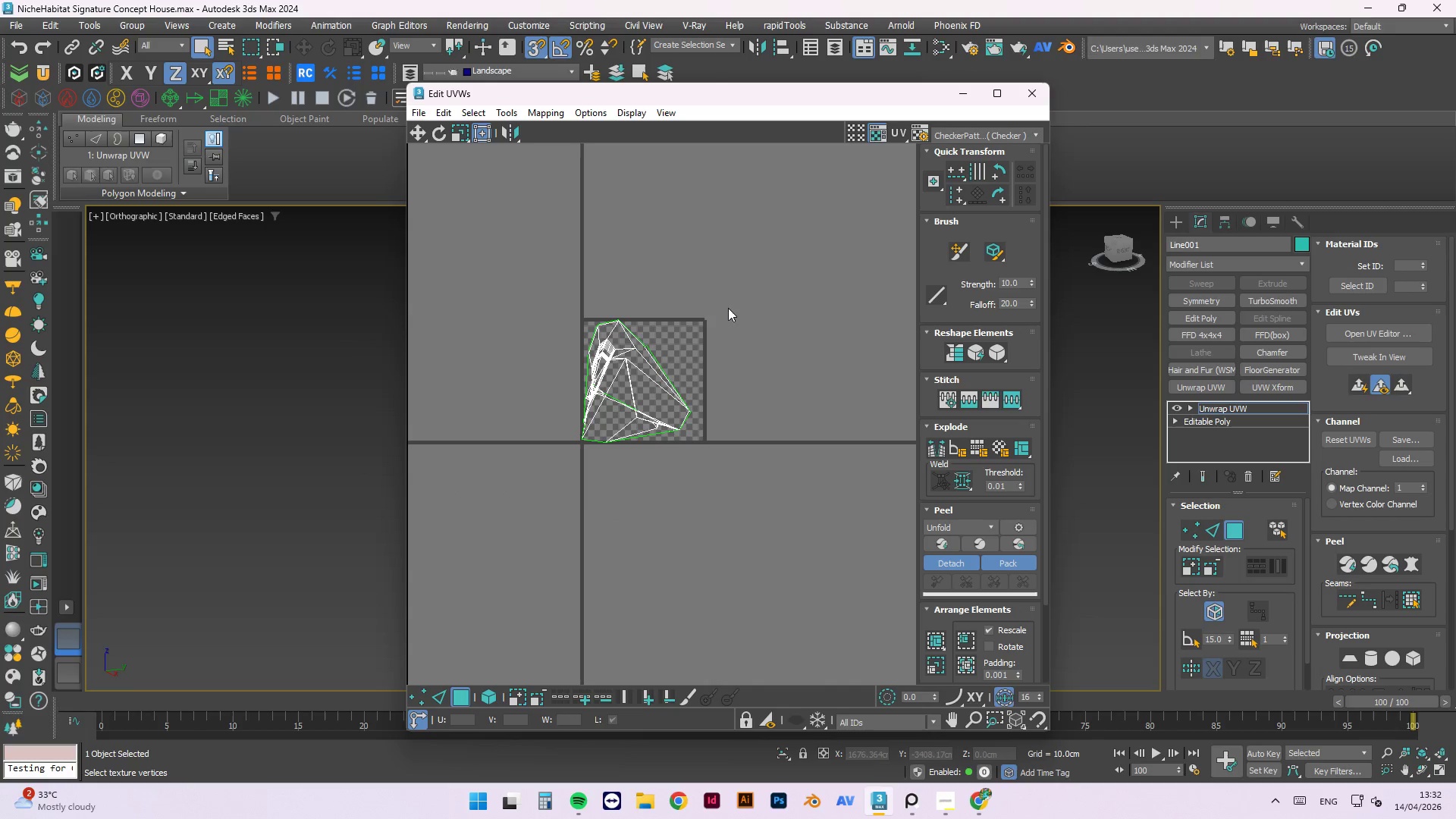 
left_click_drag(start_coordinate=[736, 267], to_coordinate=[456, 554])
 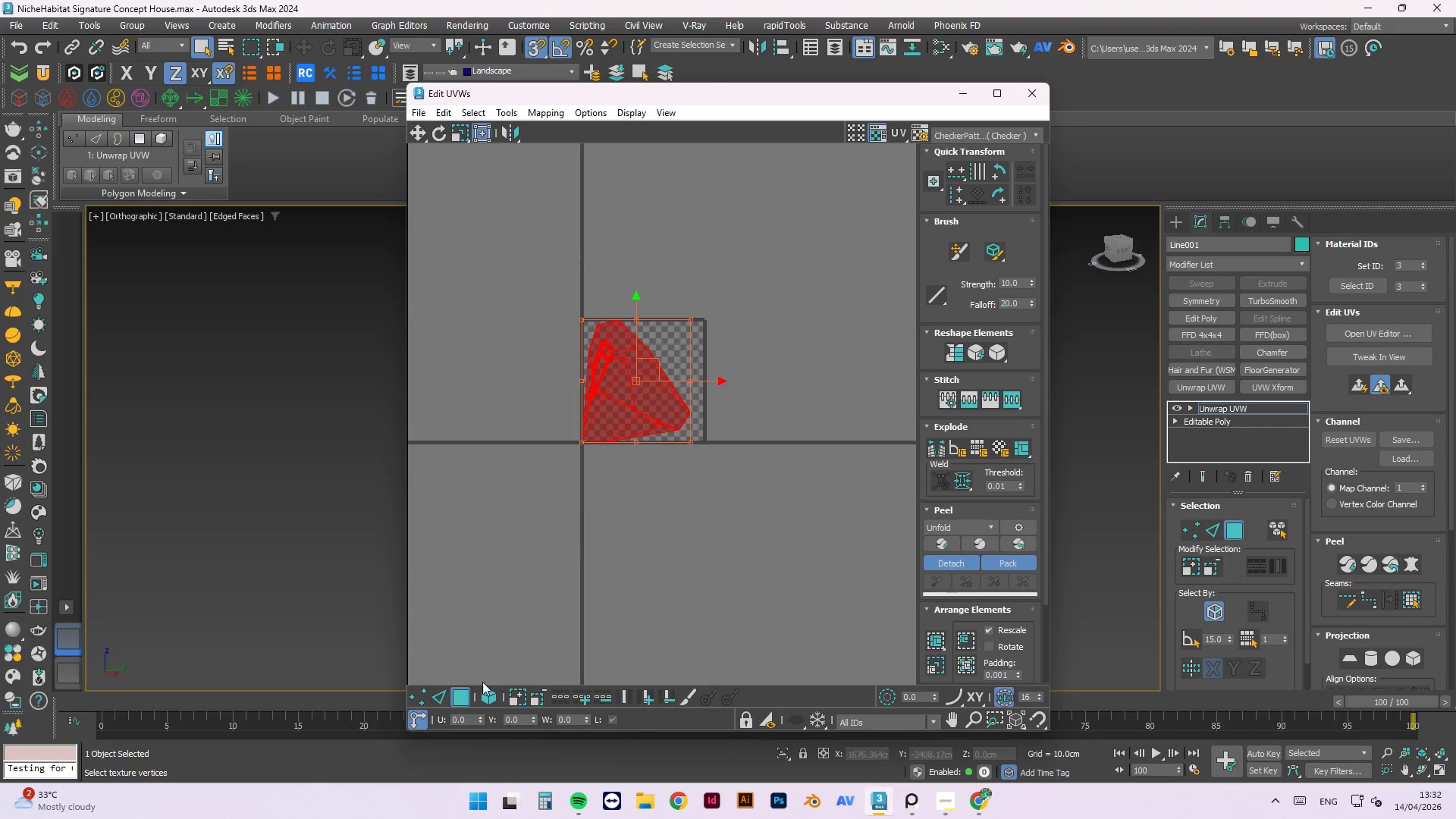 
wait(8.39)
 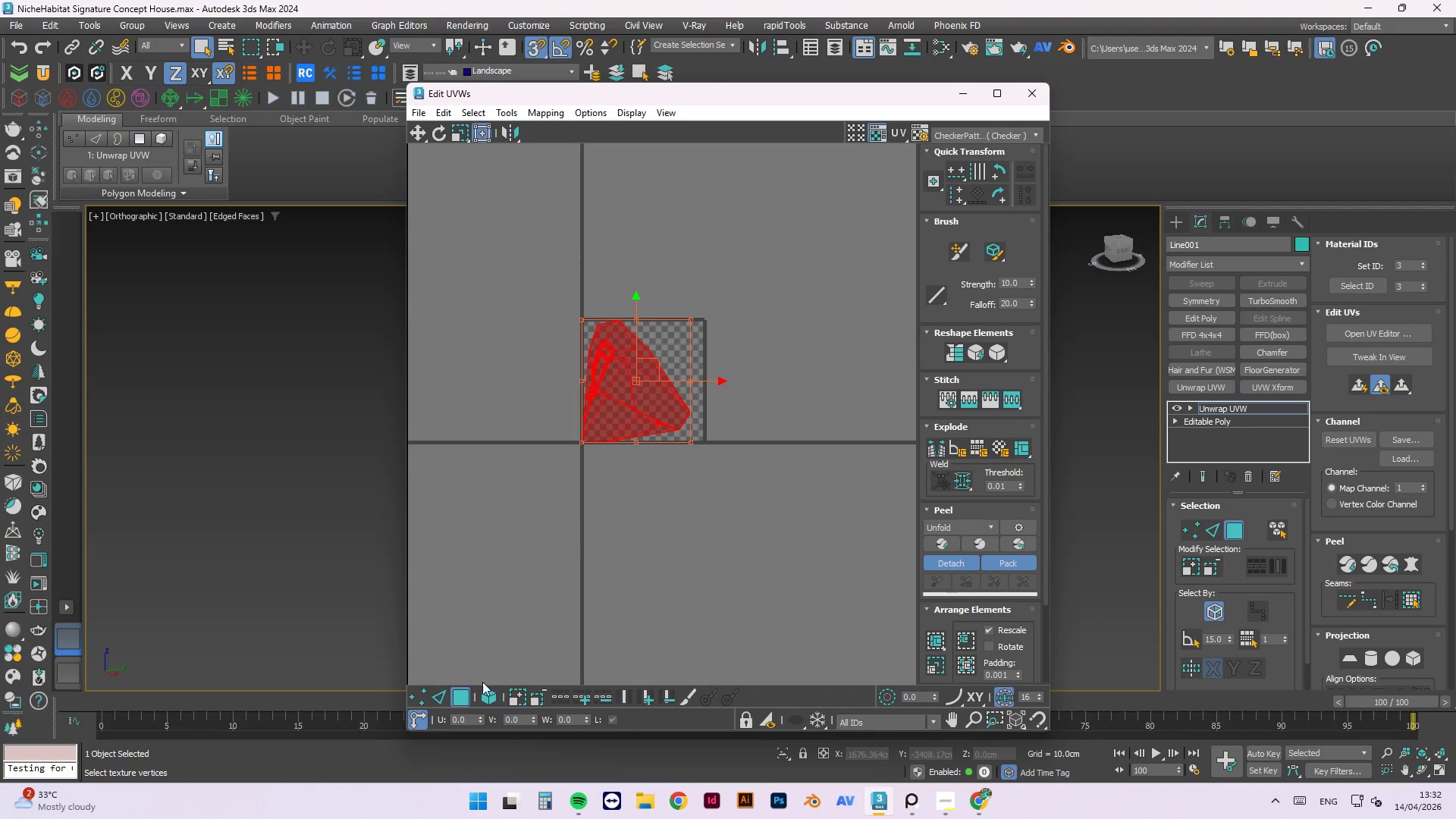 
left_click([971, 566])
 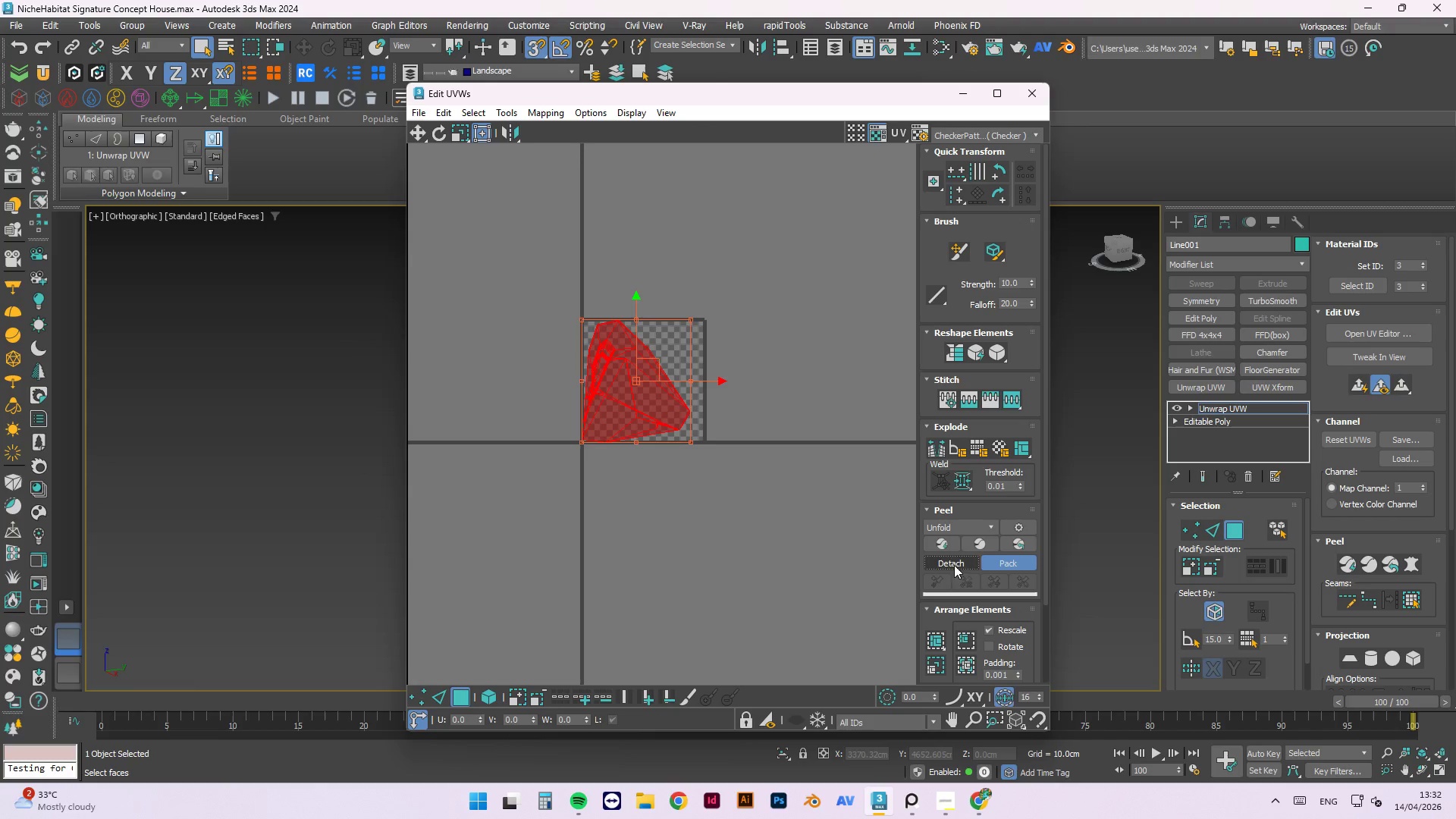 
left_click([943, 545])
 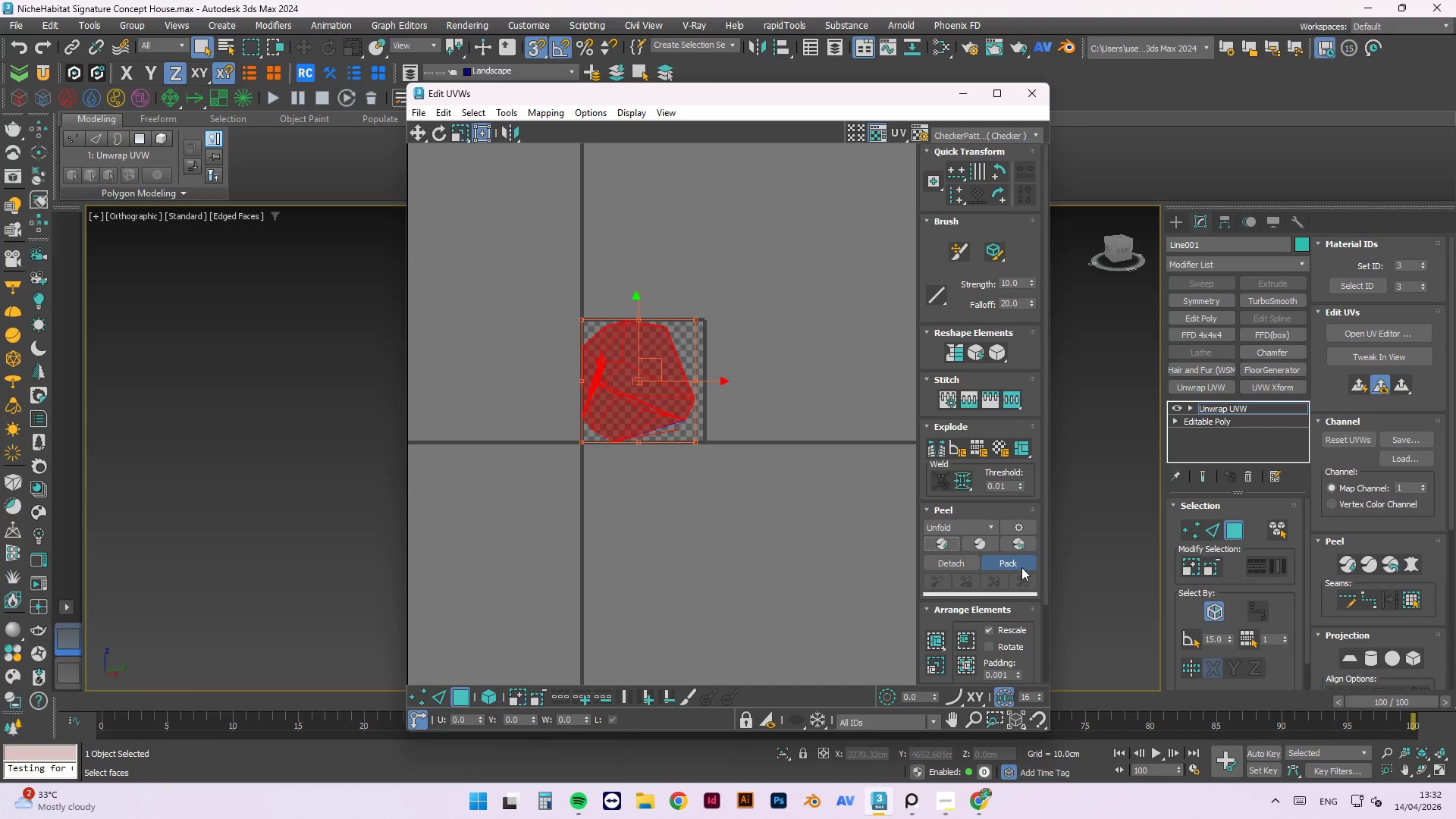 
left_click([1019, 566])
 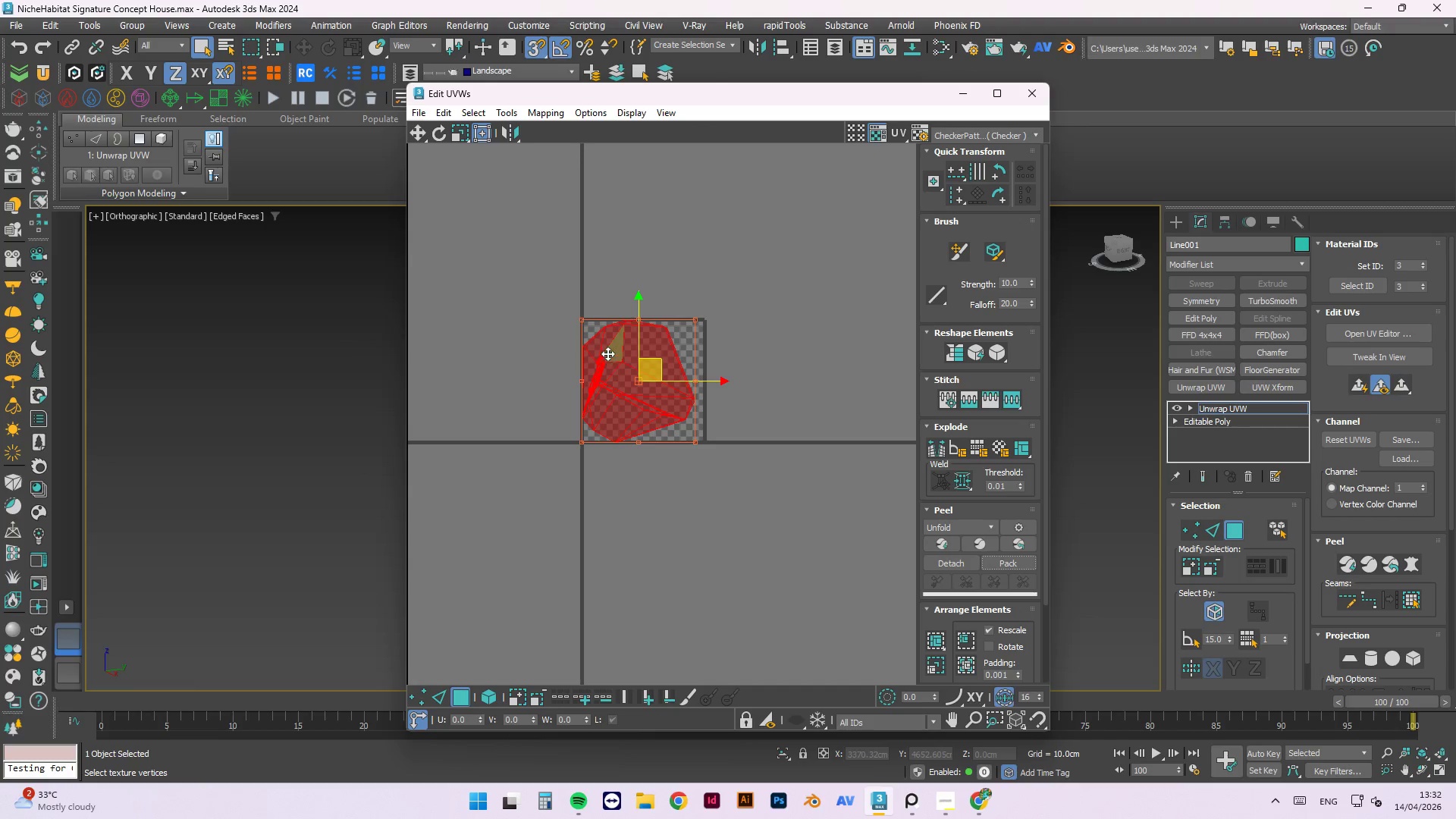 
scroll: coordinate [571, 397], scroll_direction: up, amount: 10.0
 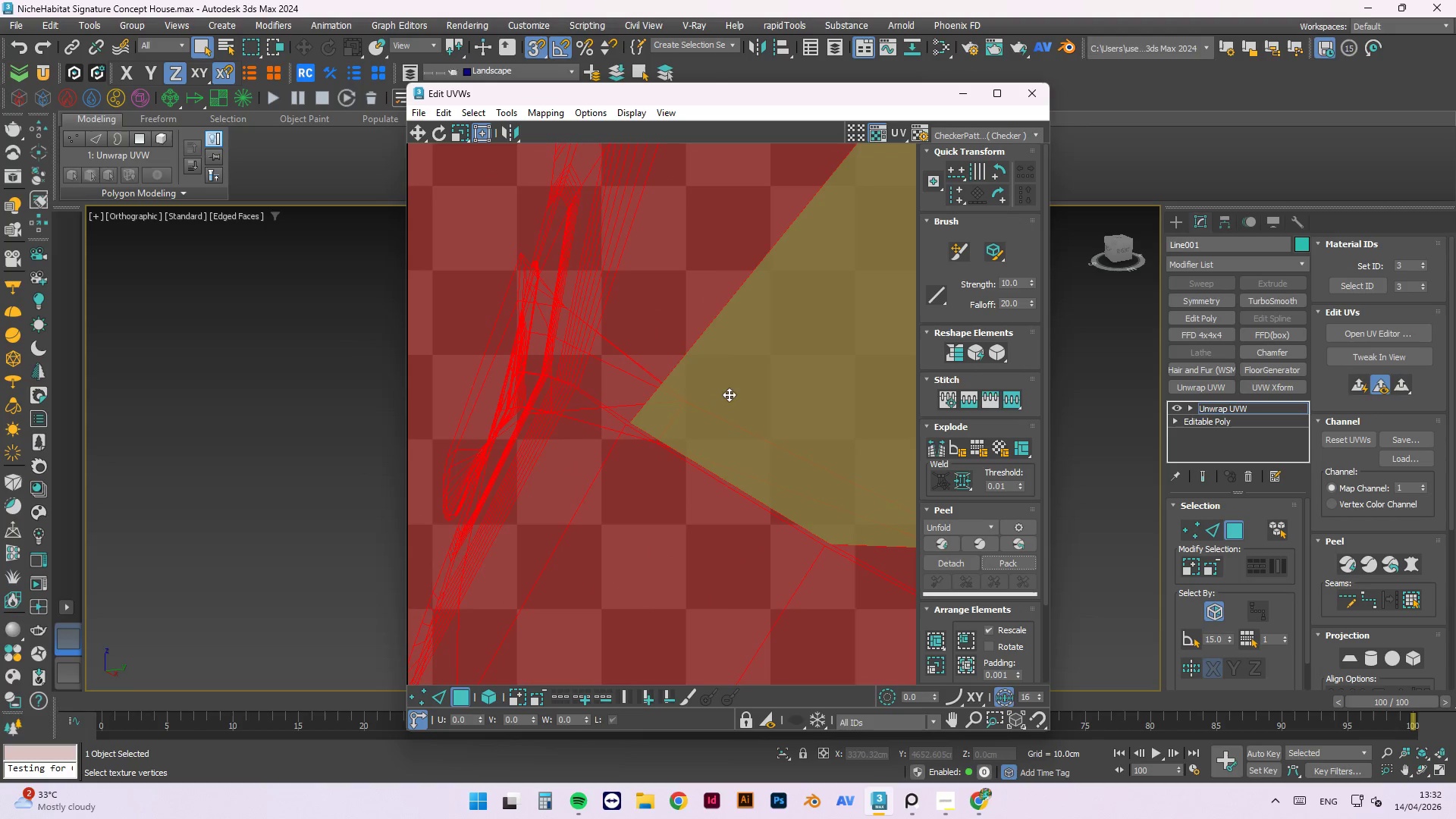 
scroll: coordinate [738, 420], scroll_direction: down, amount: 4.0
 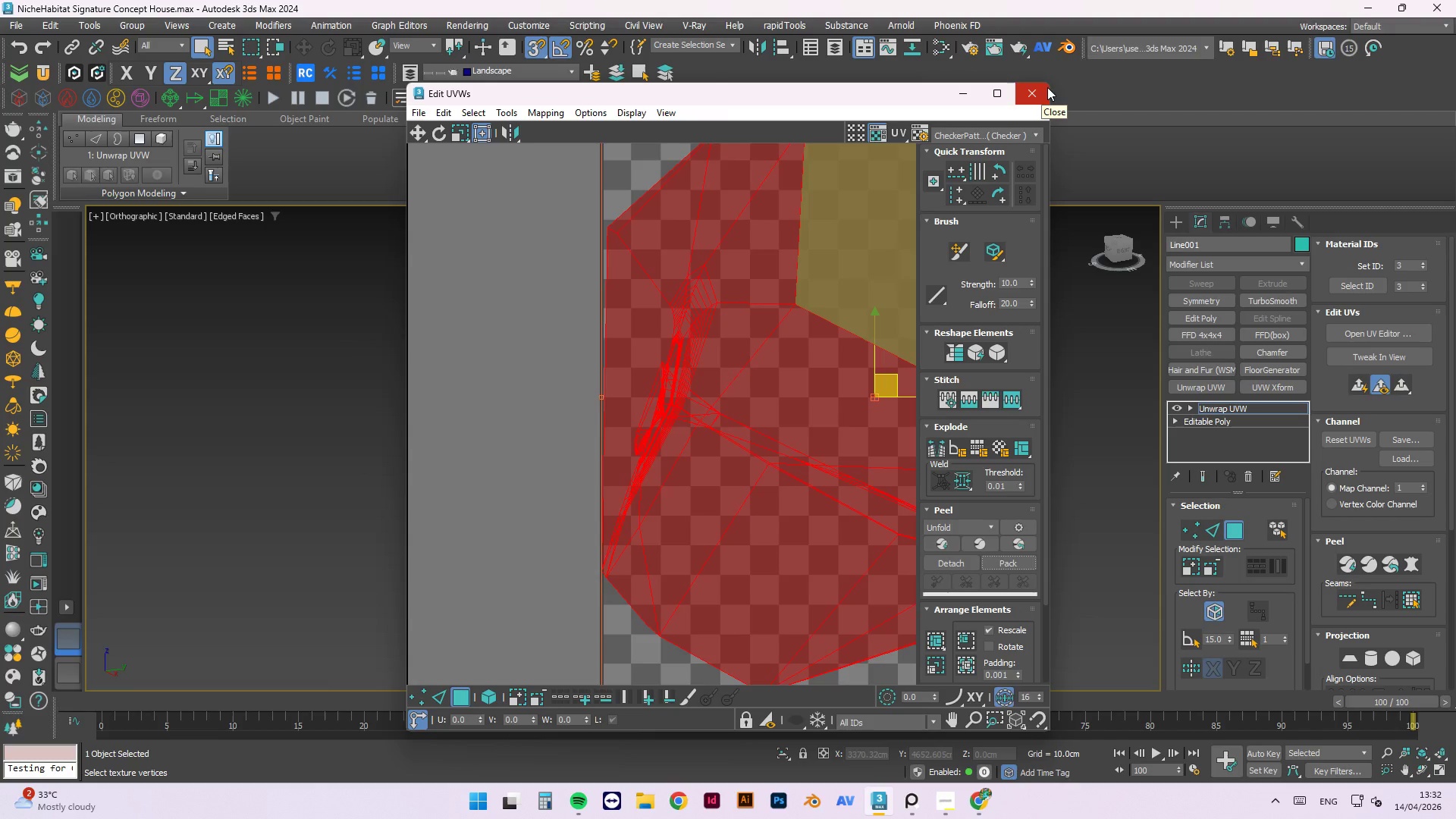 
wait(8.53)
 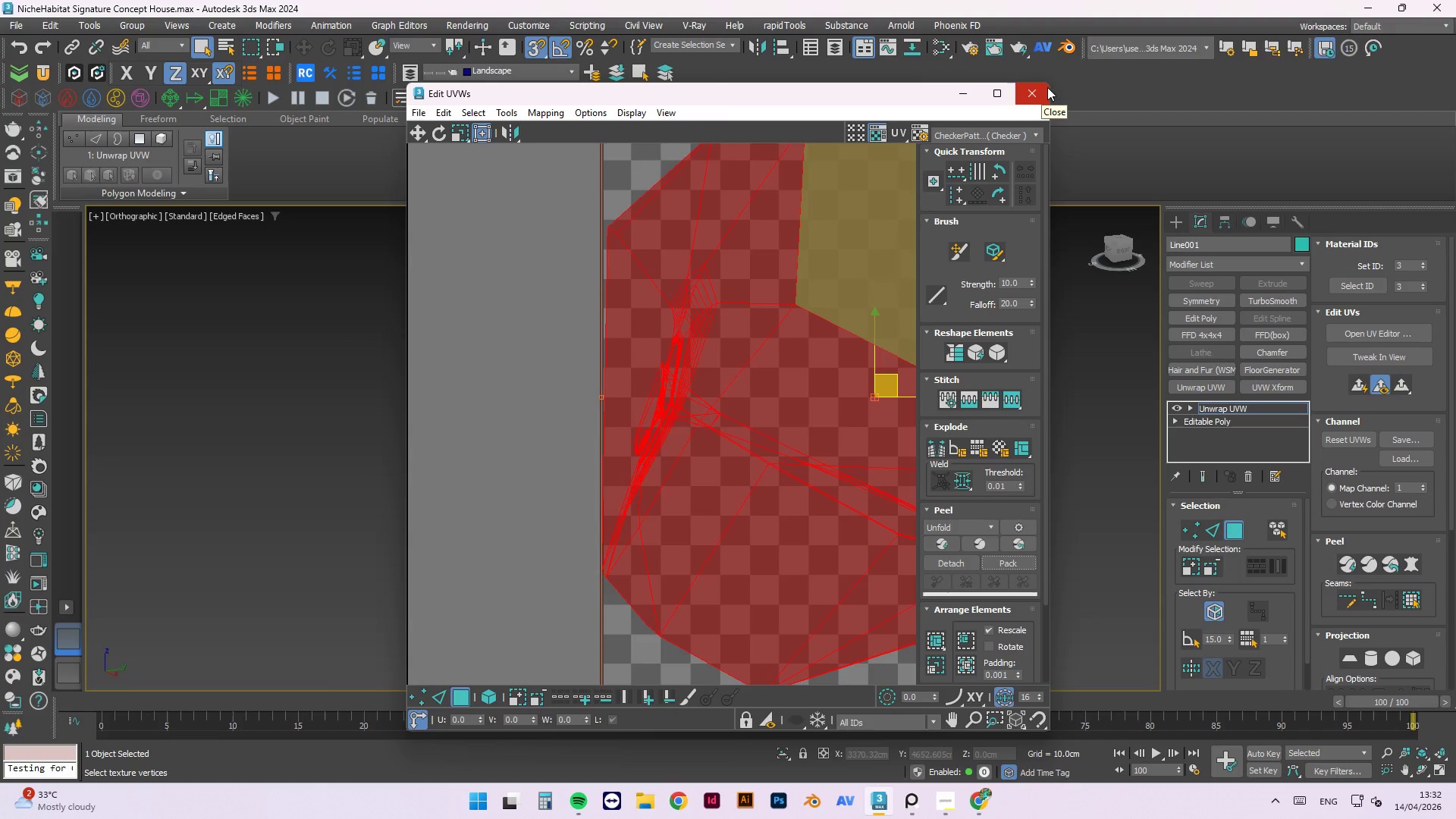 
left_click([1036, 96])
 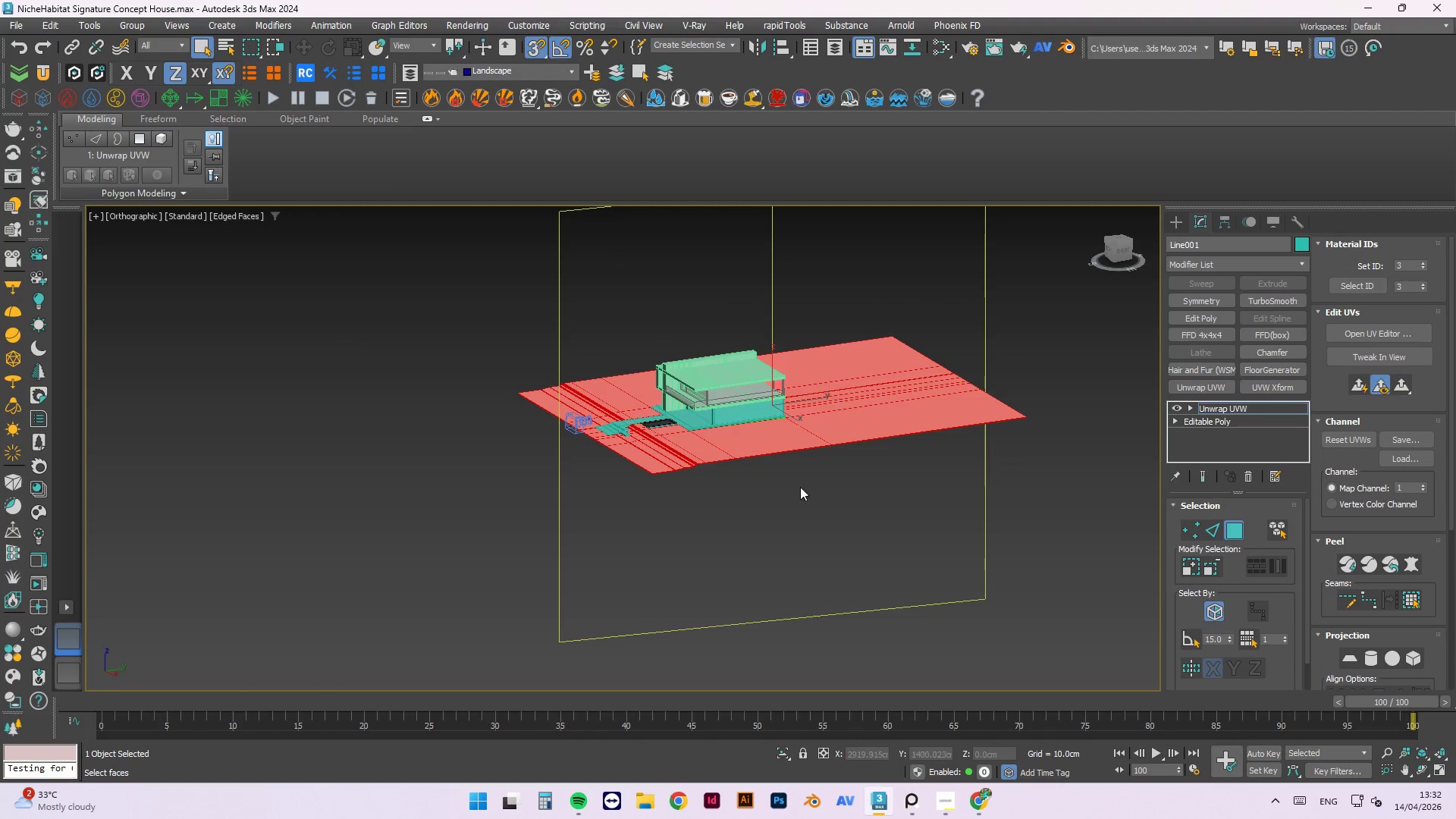 
left_click([789, 513])
 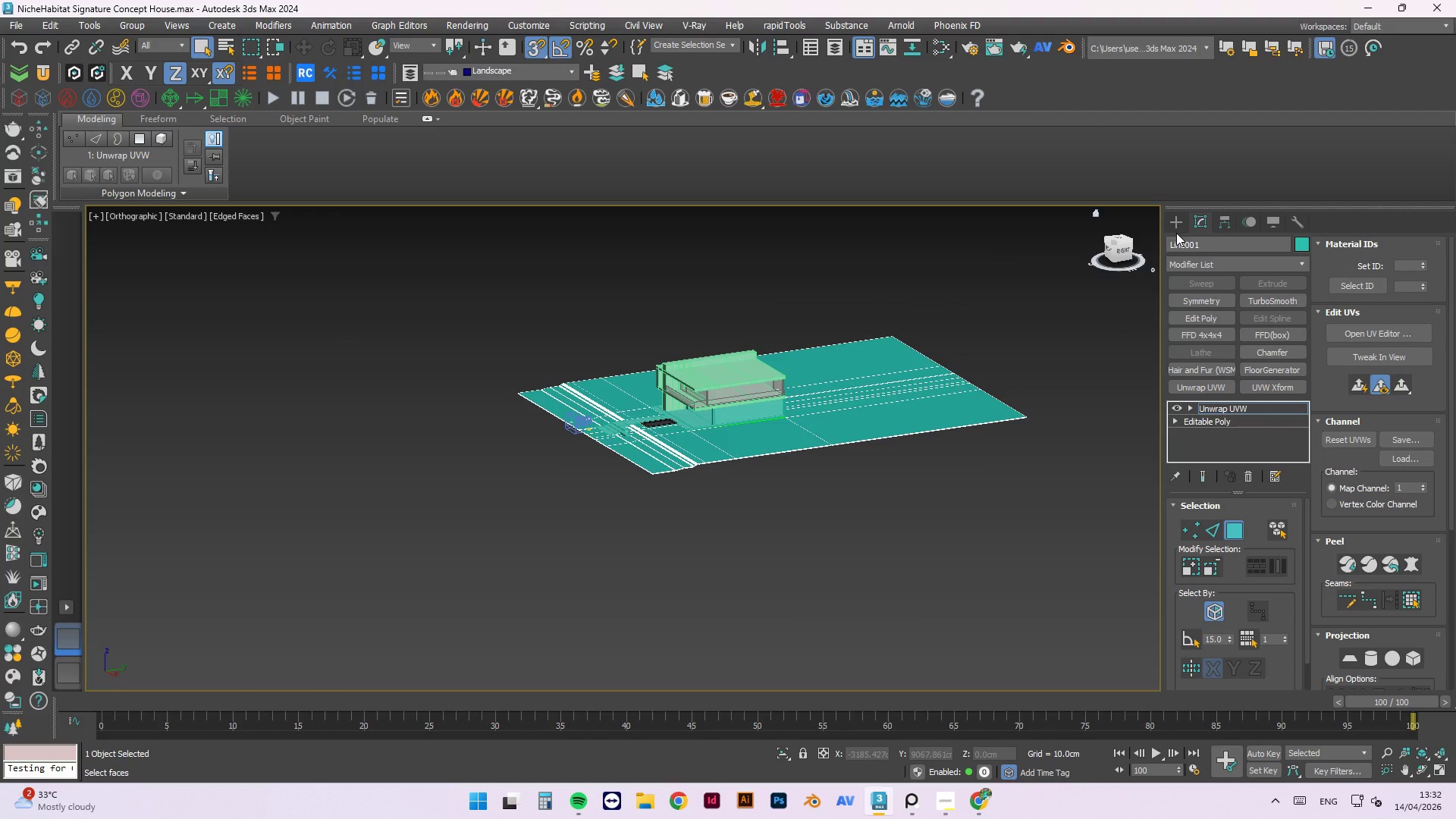 
left_click([1176, 227])
 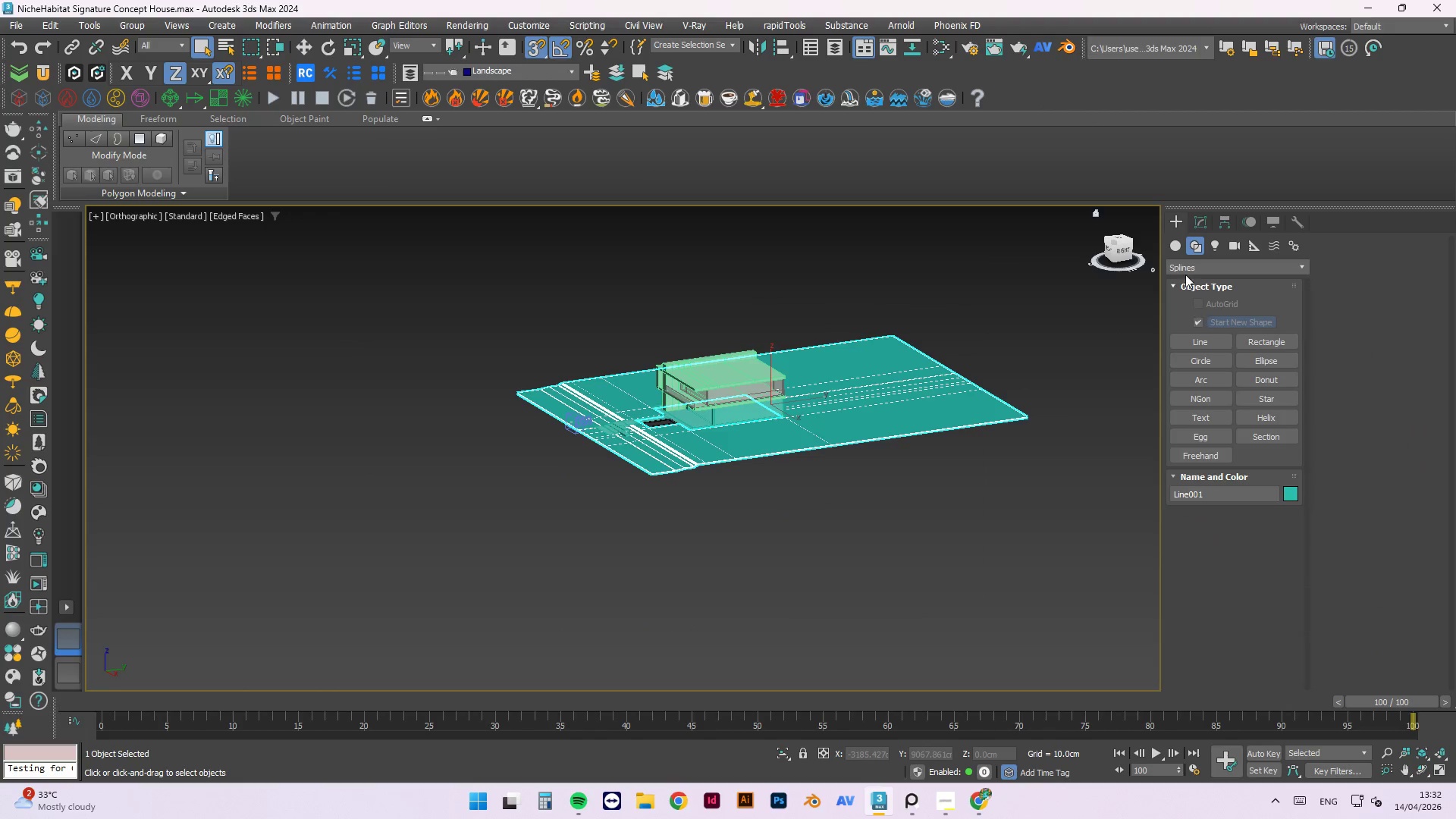 
left_click([1175, 246])
 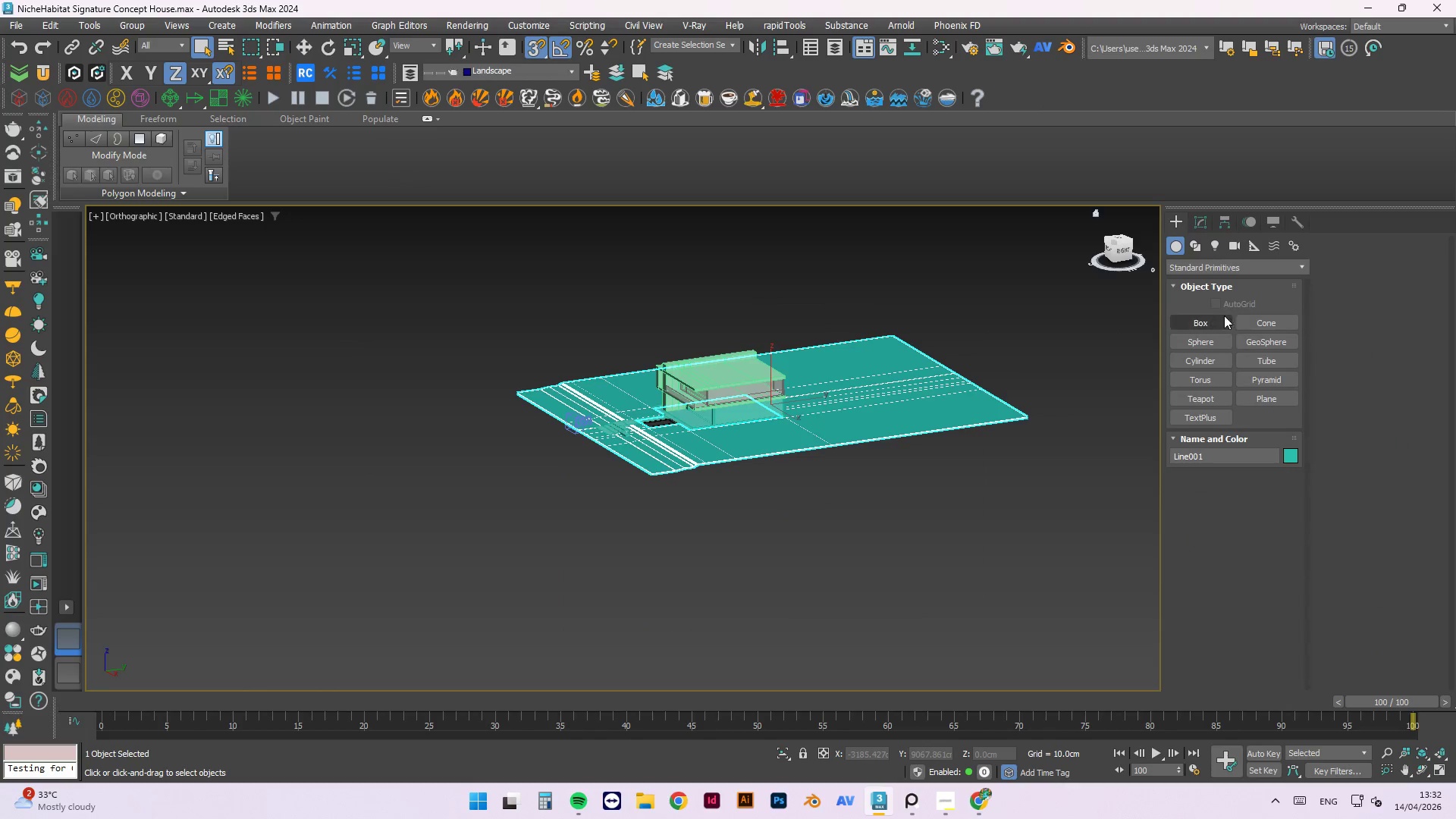 
left_click([1209, 319])
 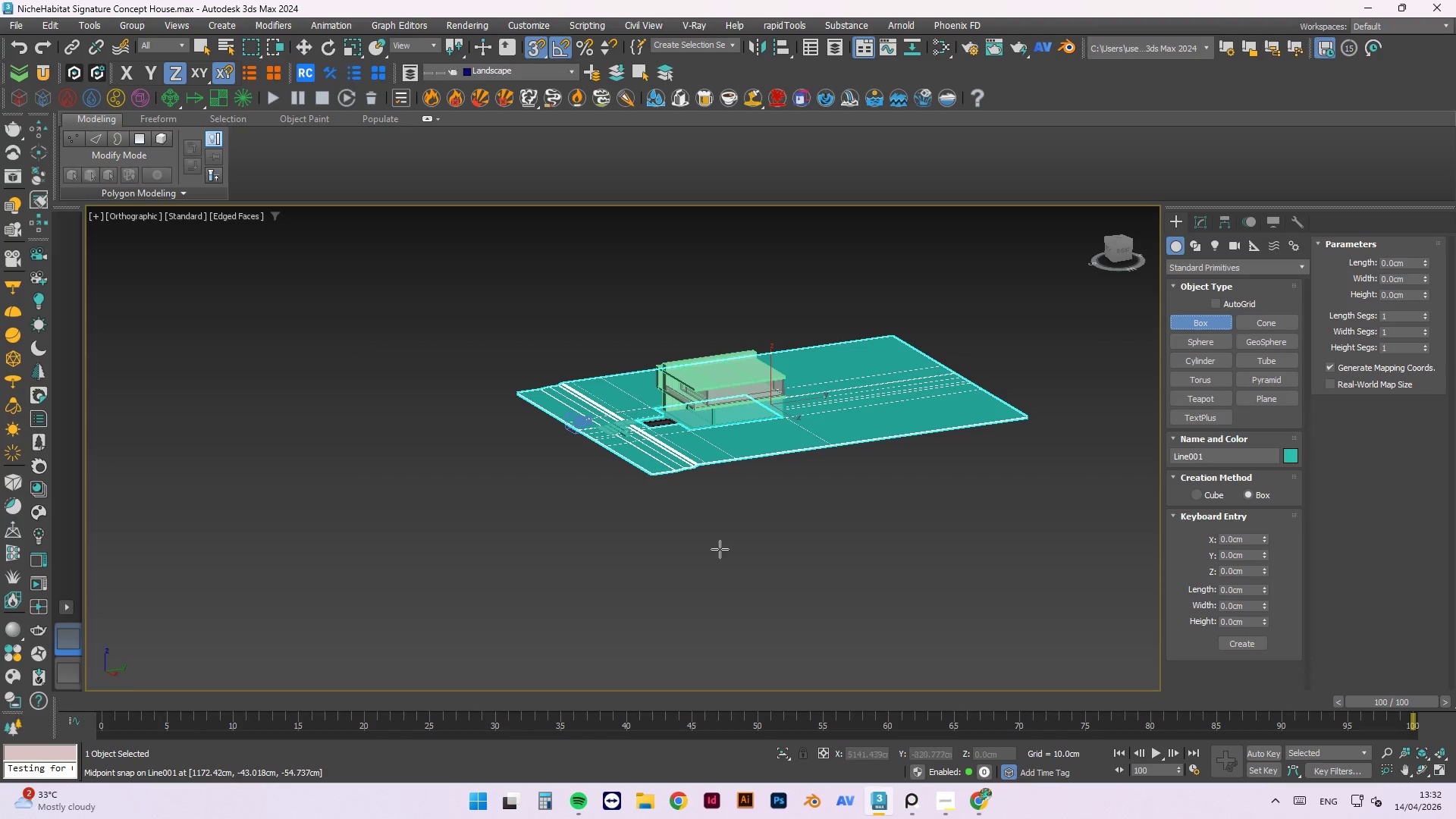 
left_click_drag(start_coordinate=[733, 507], to_coordinate=[711, 541])
 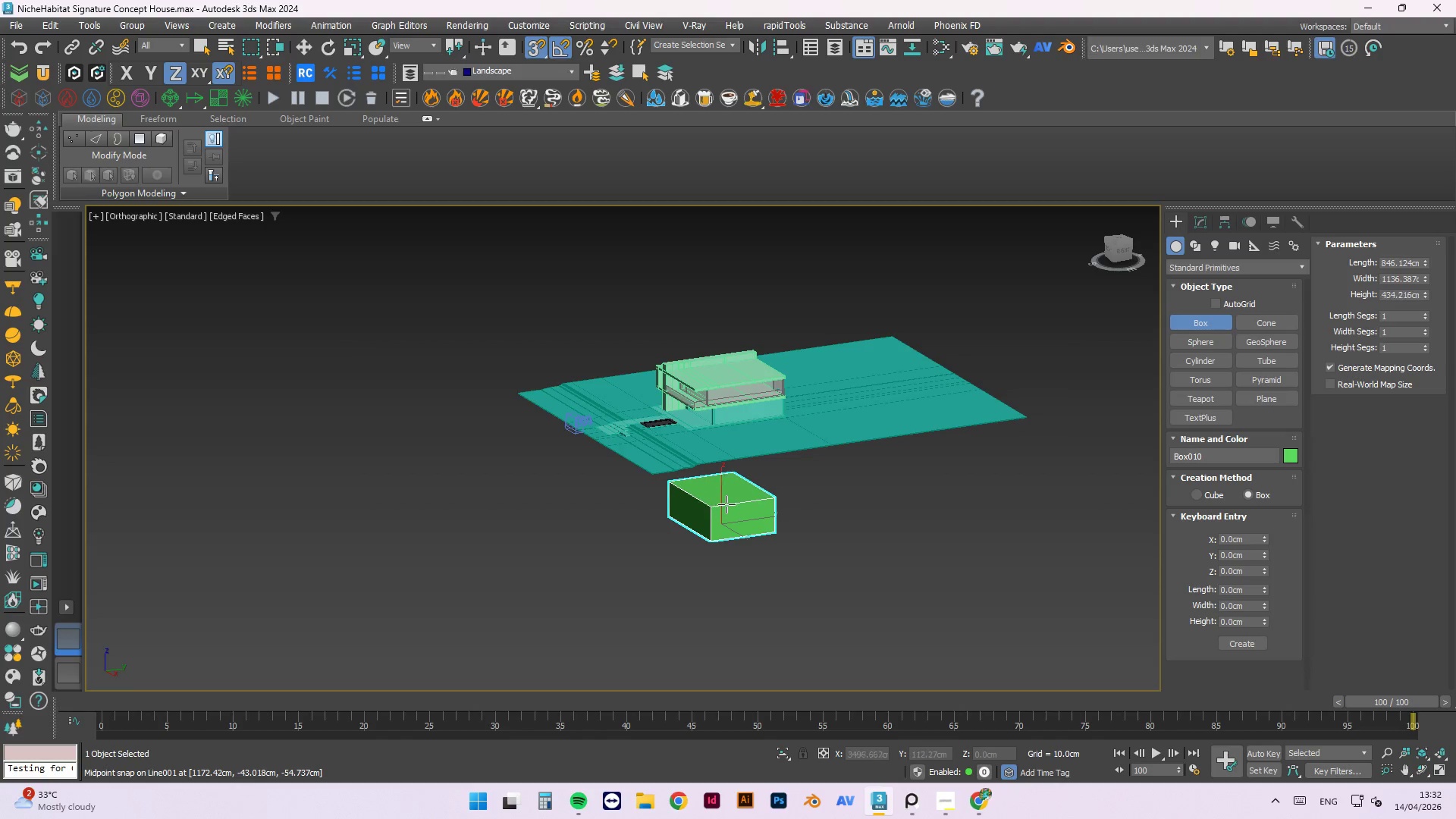 
left_click([726, 503])
 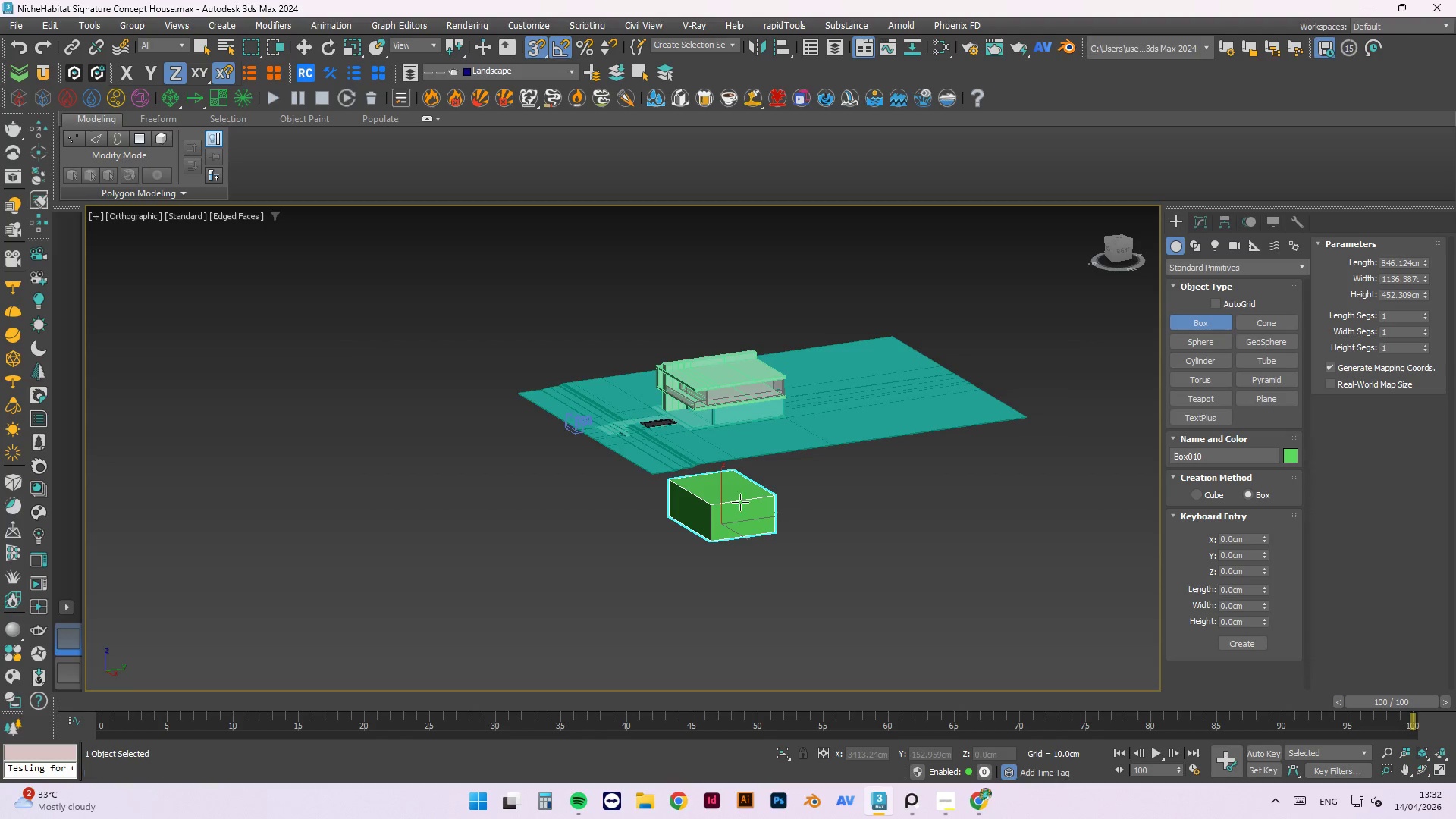 
key(Escape)
 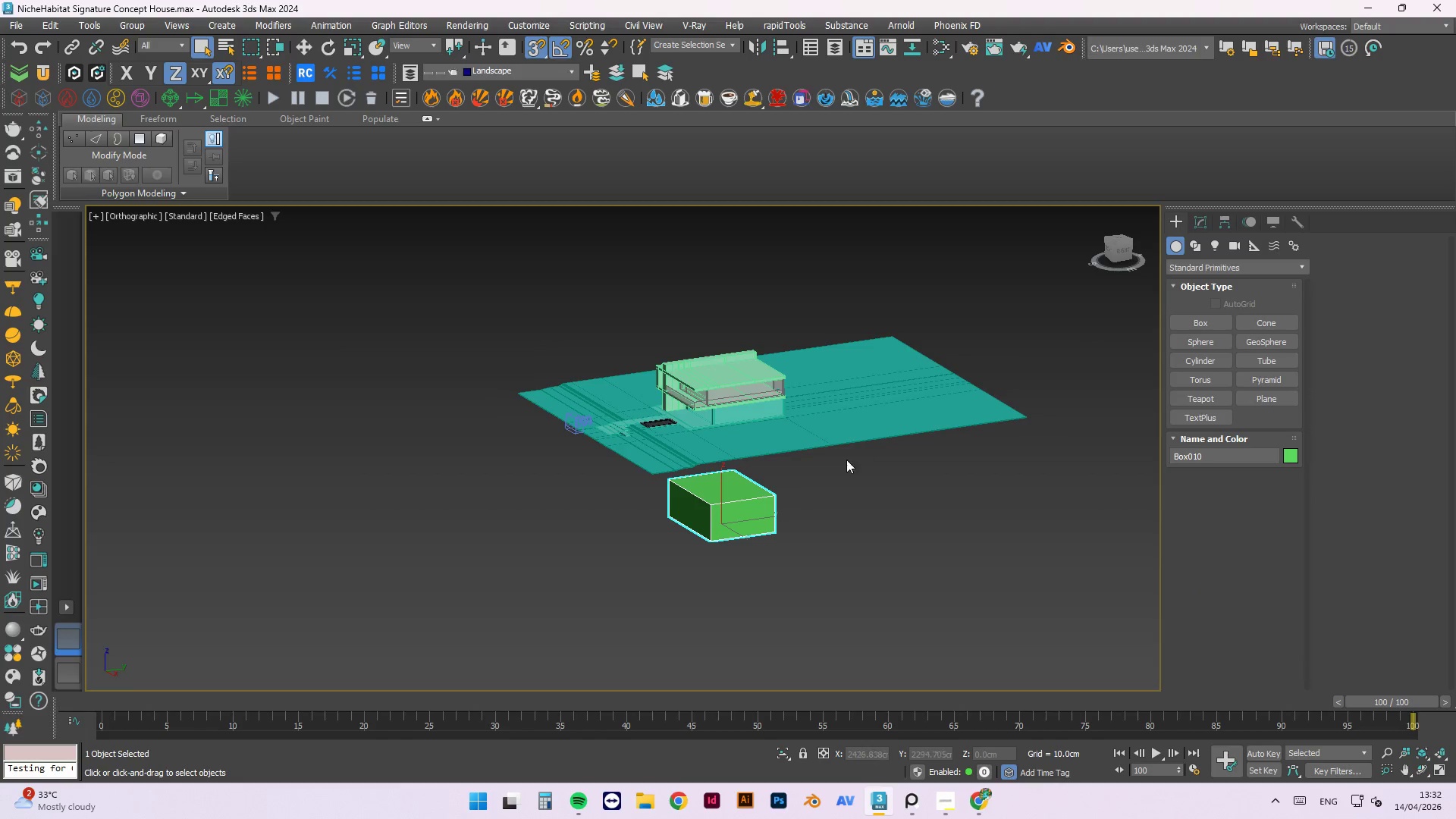 
key(W)
 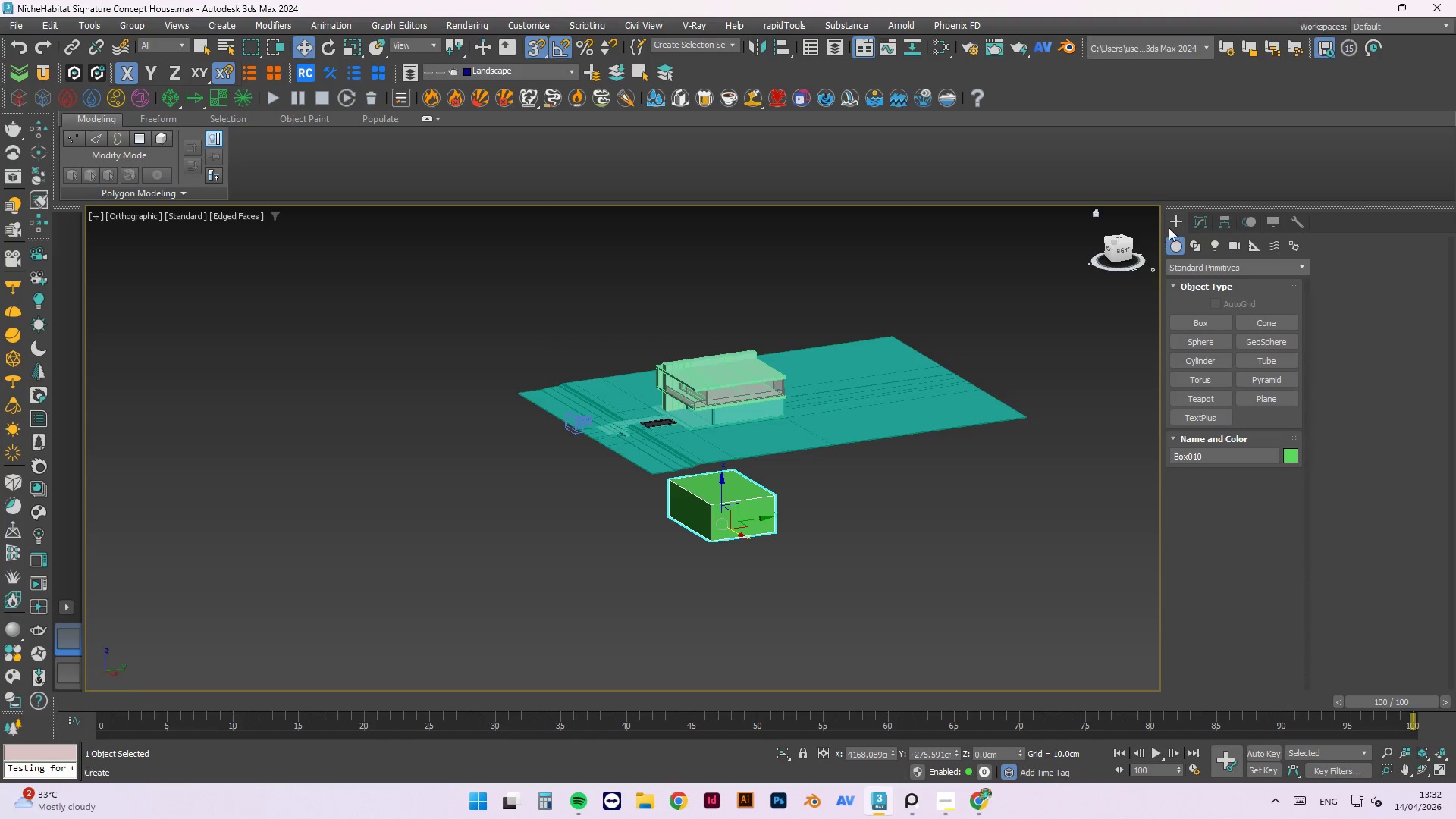 
left_click([1193, 223])
 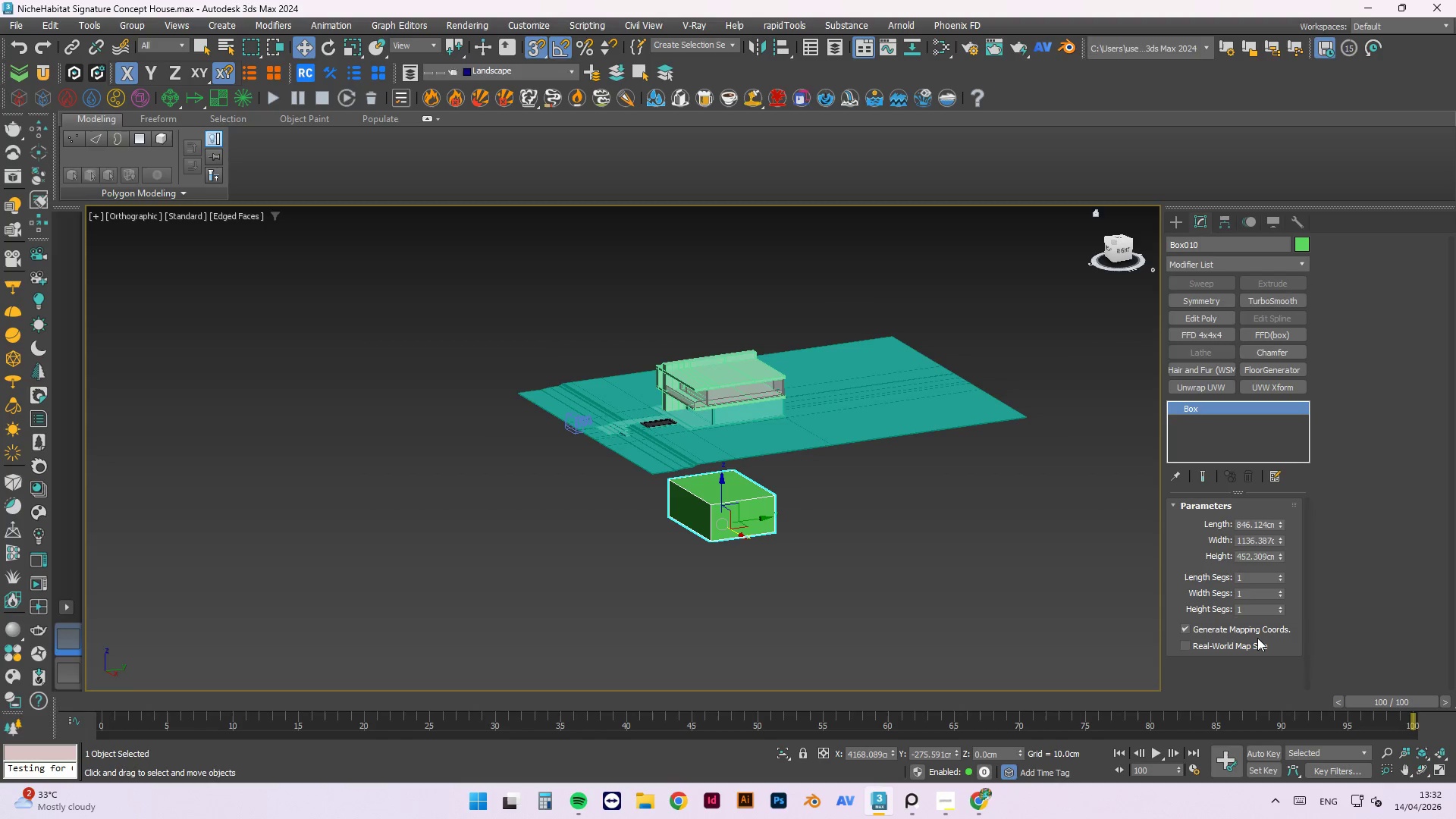 
double_click([1257, 643])
 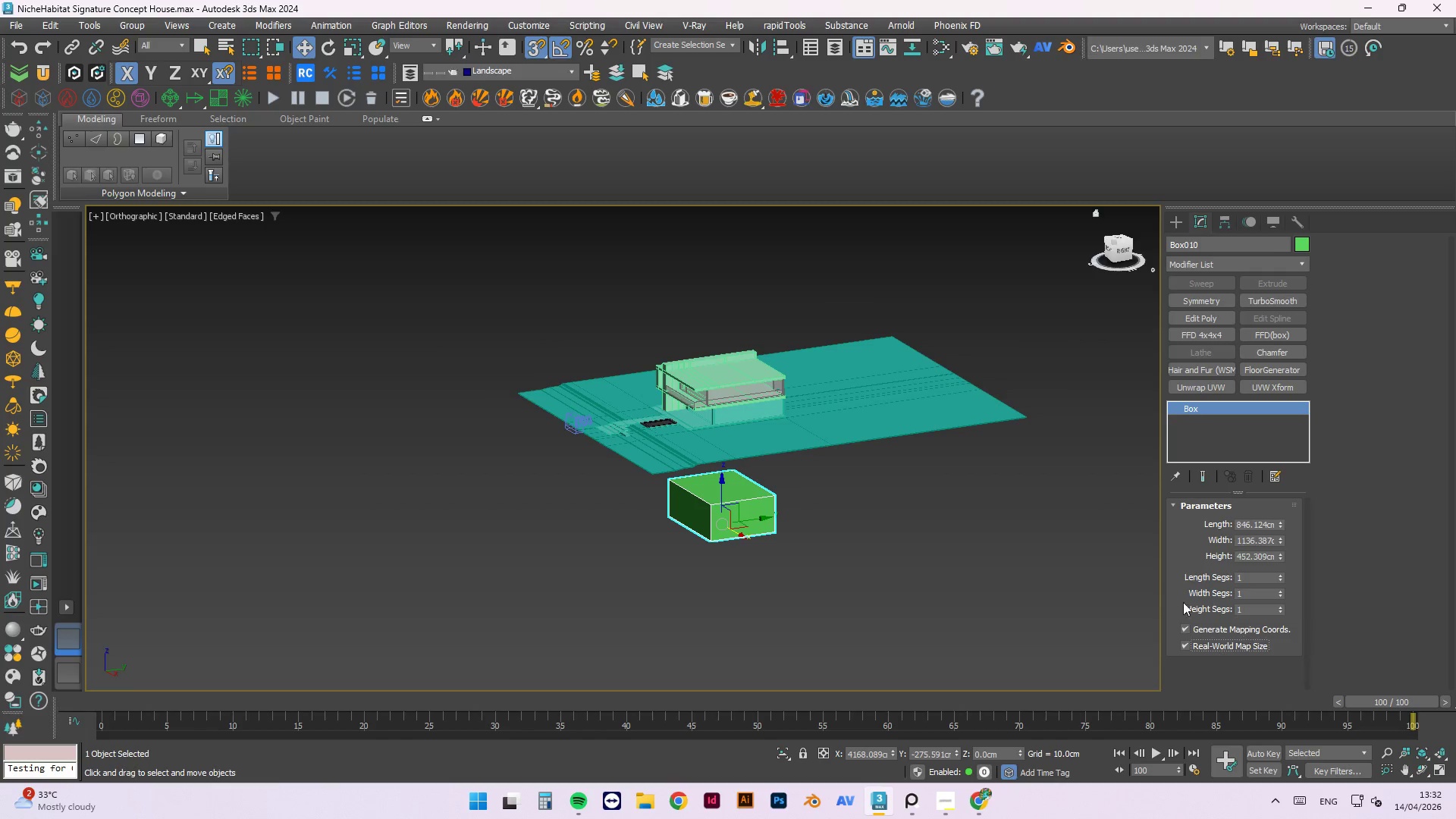 
left_click([1021, 567])
 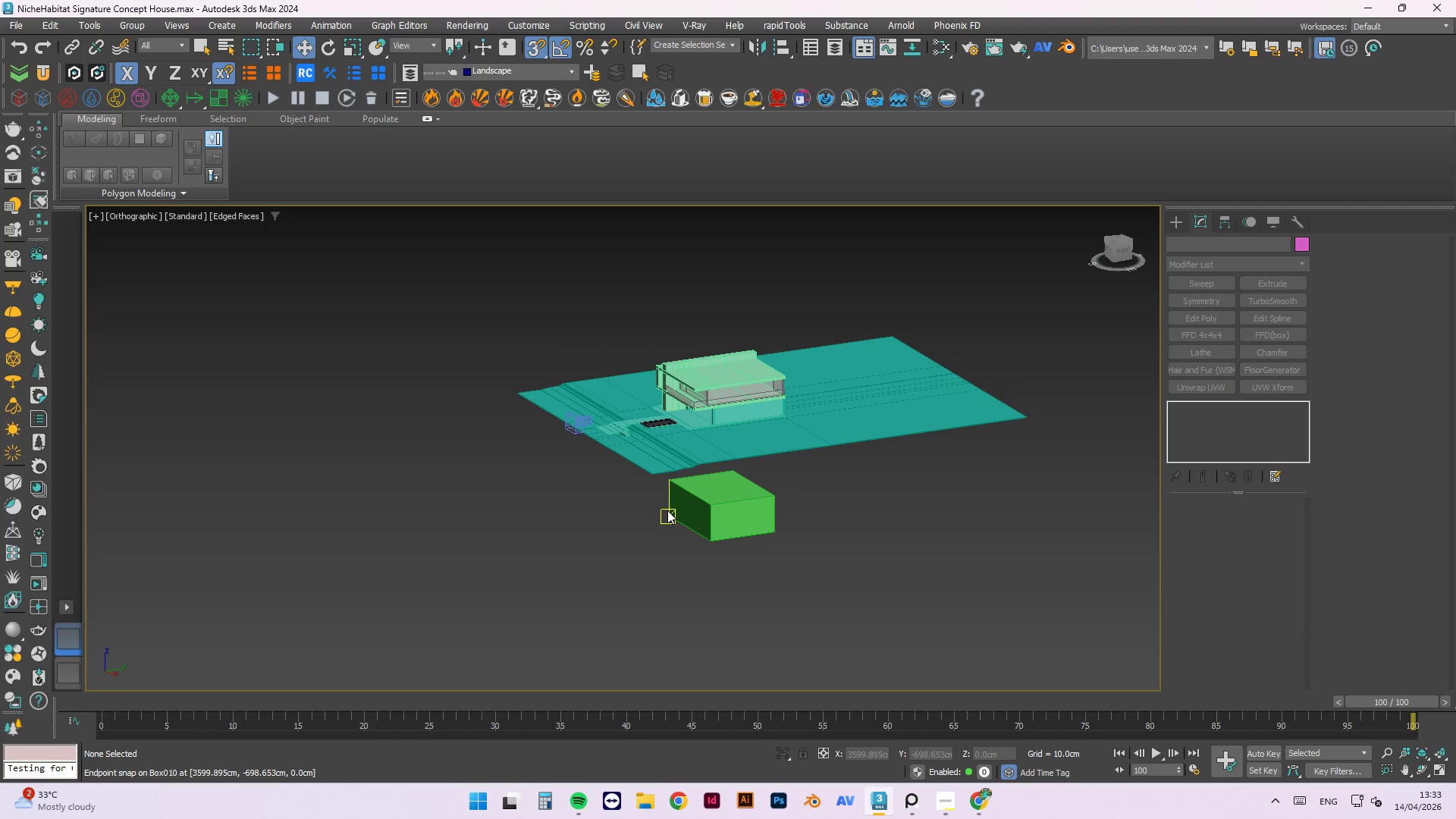 
key(M)
 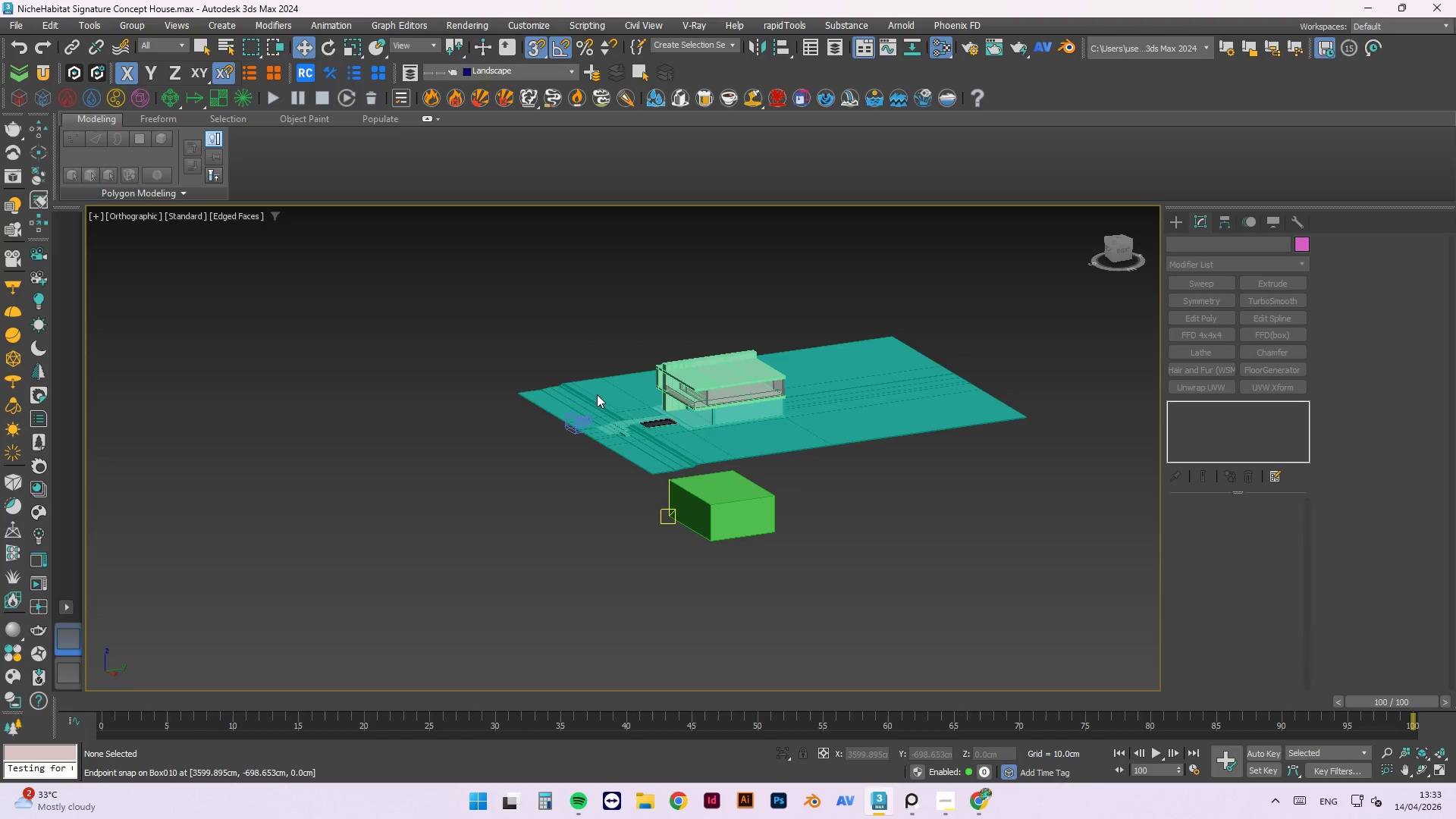 
key(Escape)
 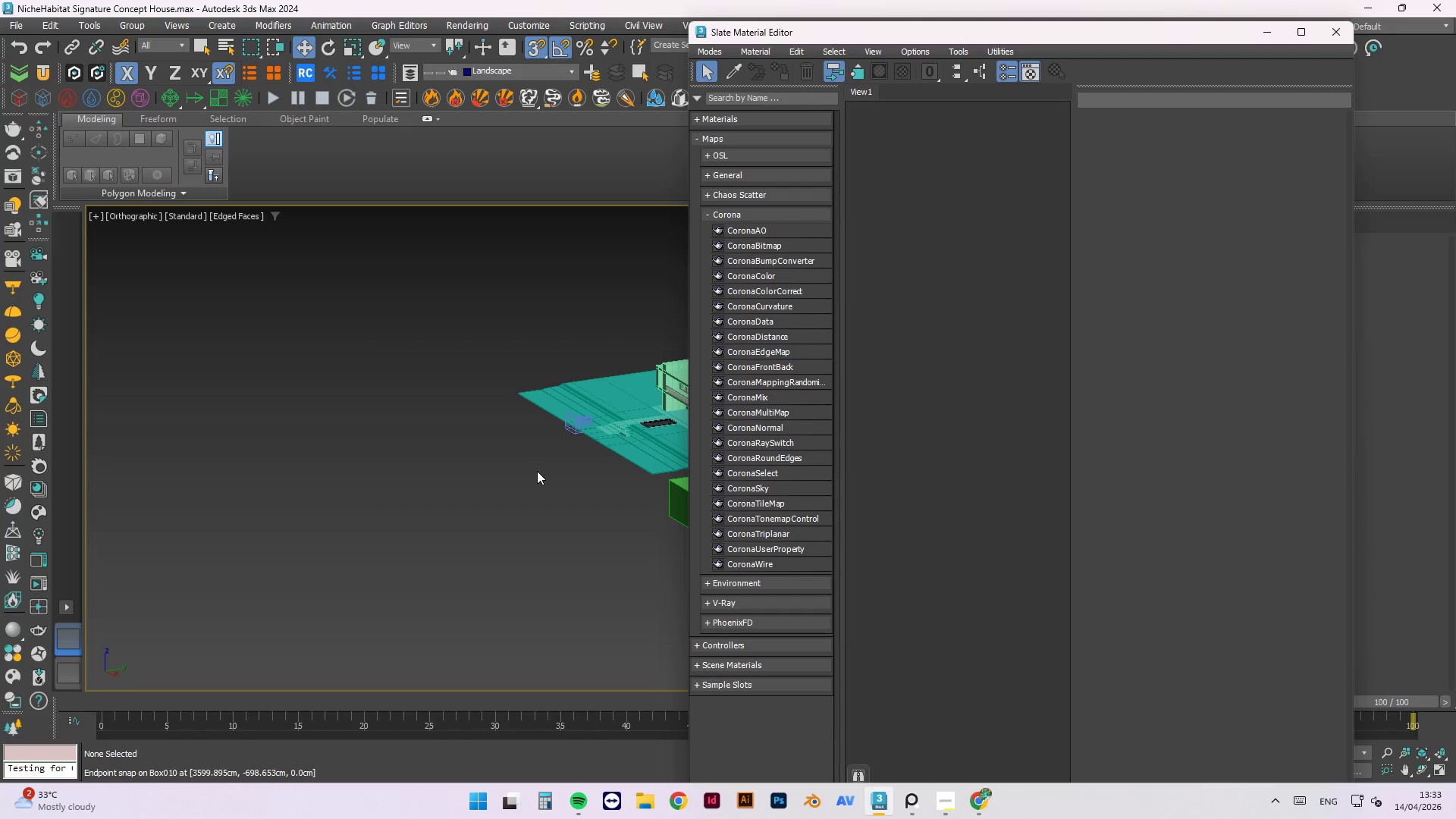 
key(Escape)
 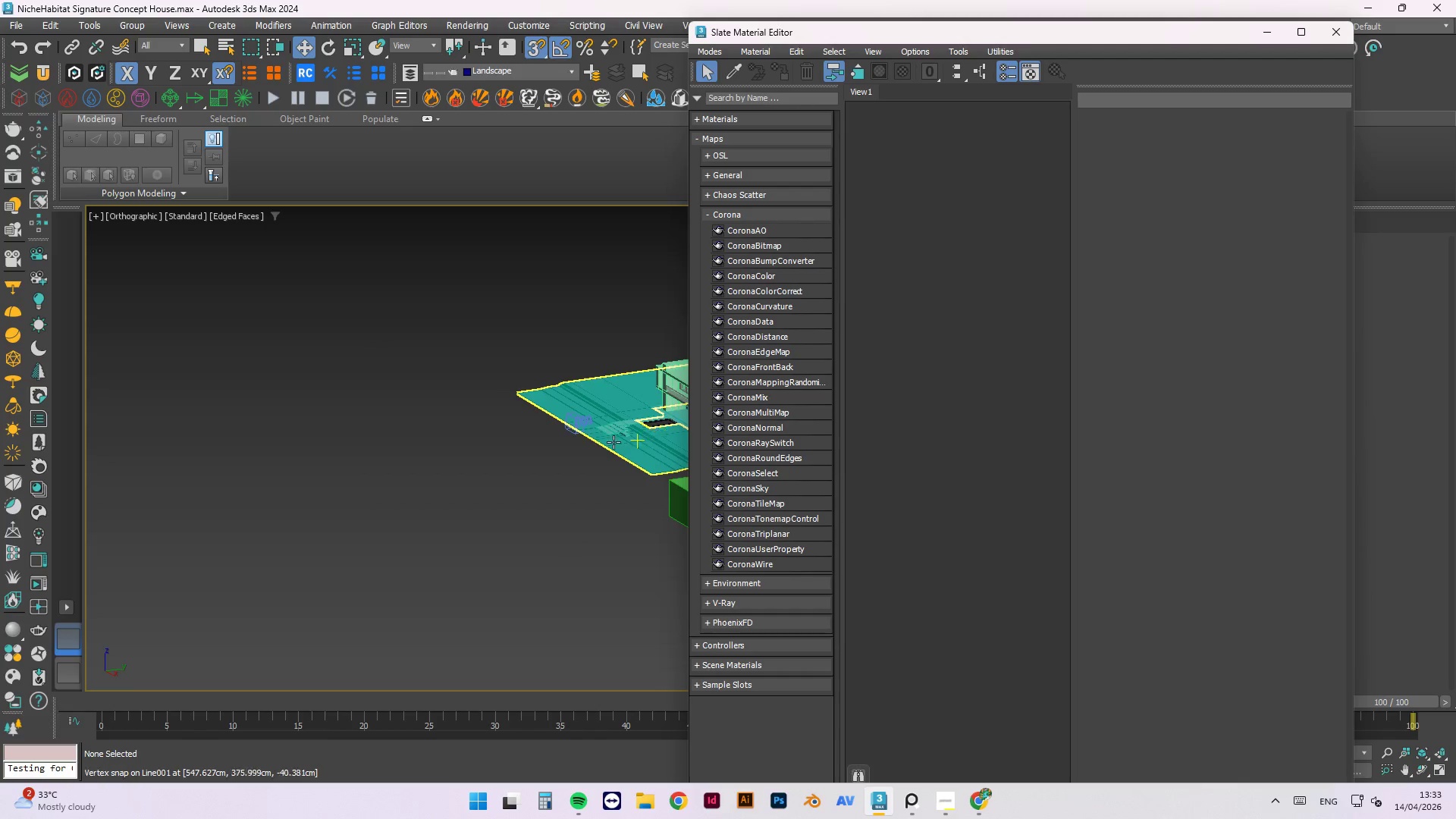 
left_click([493, 447])
 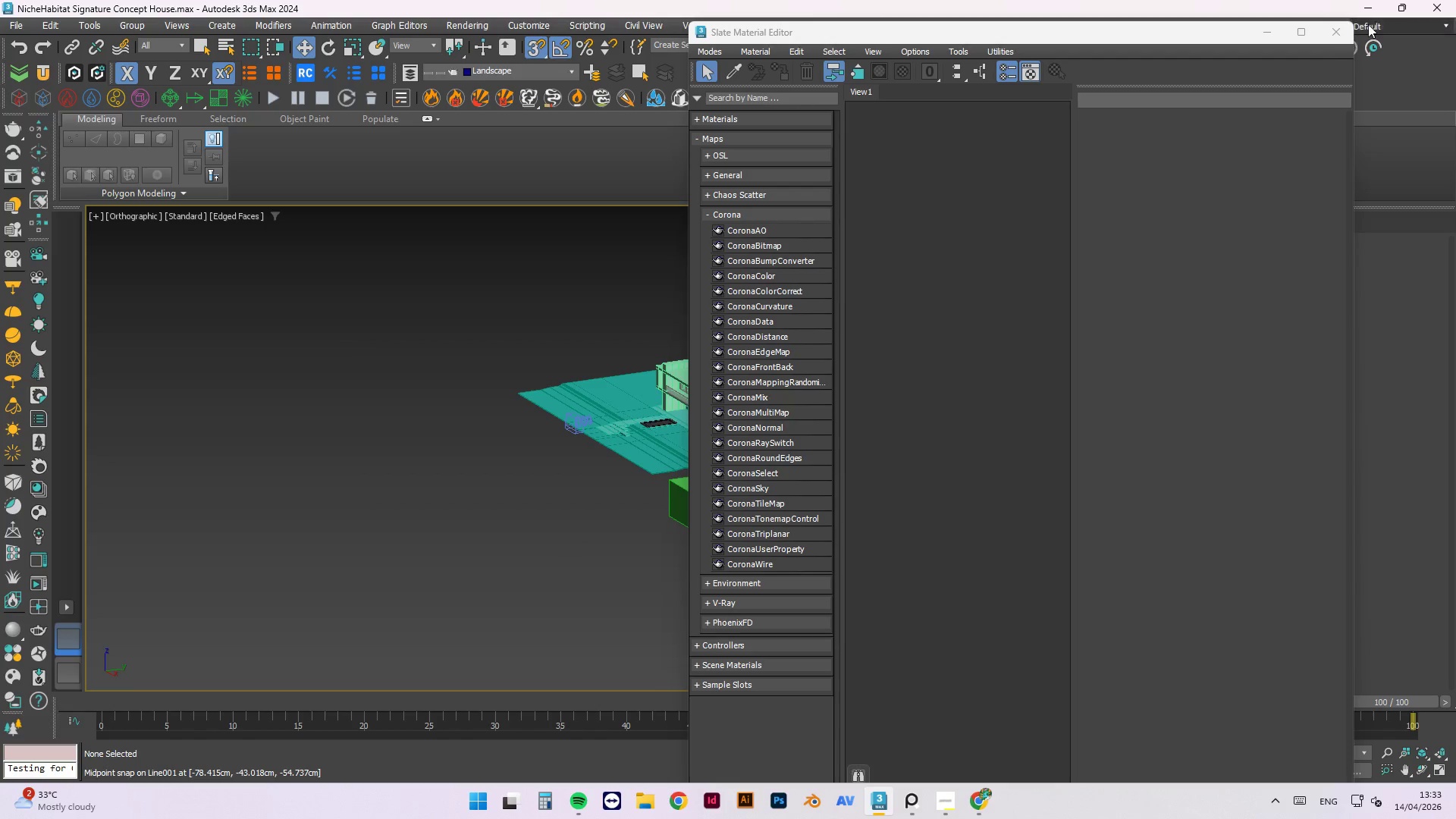 
left_click([1340, 29])
 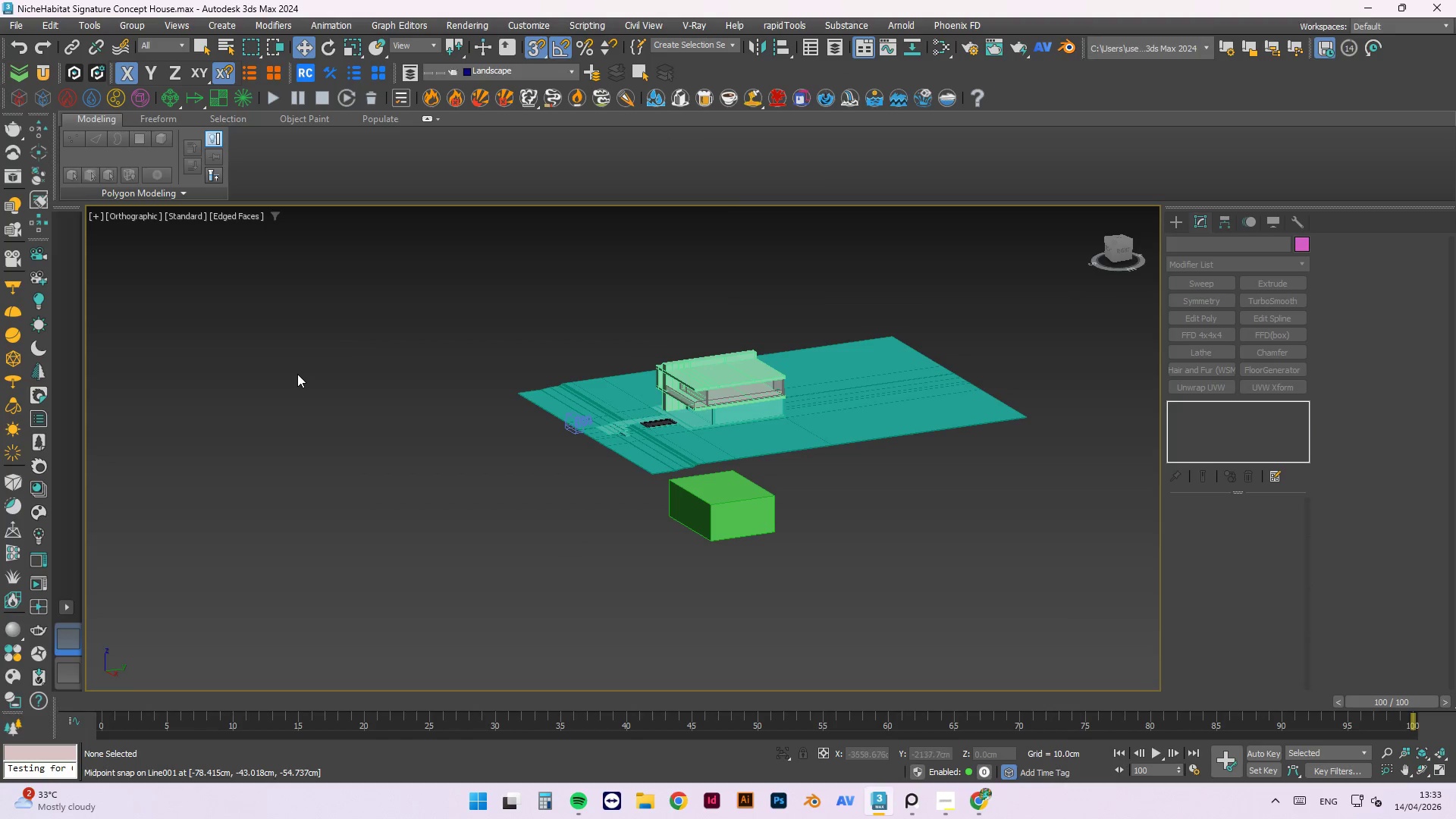 
left_click([258, 455])
 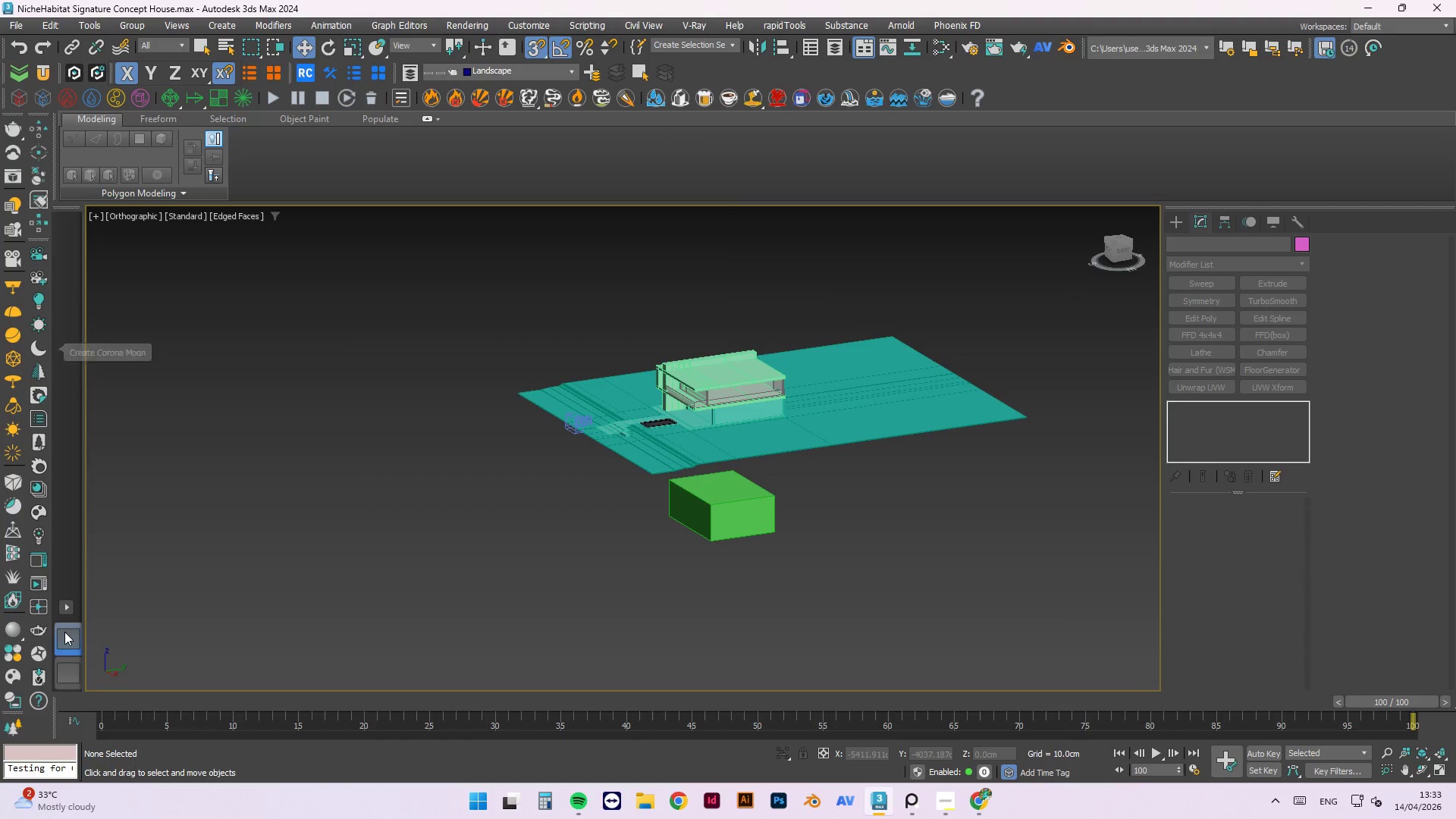 
left_click([33, 514])
 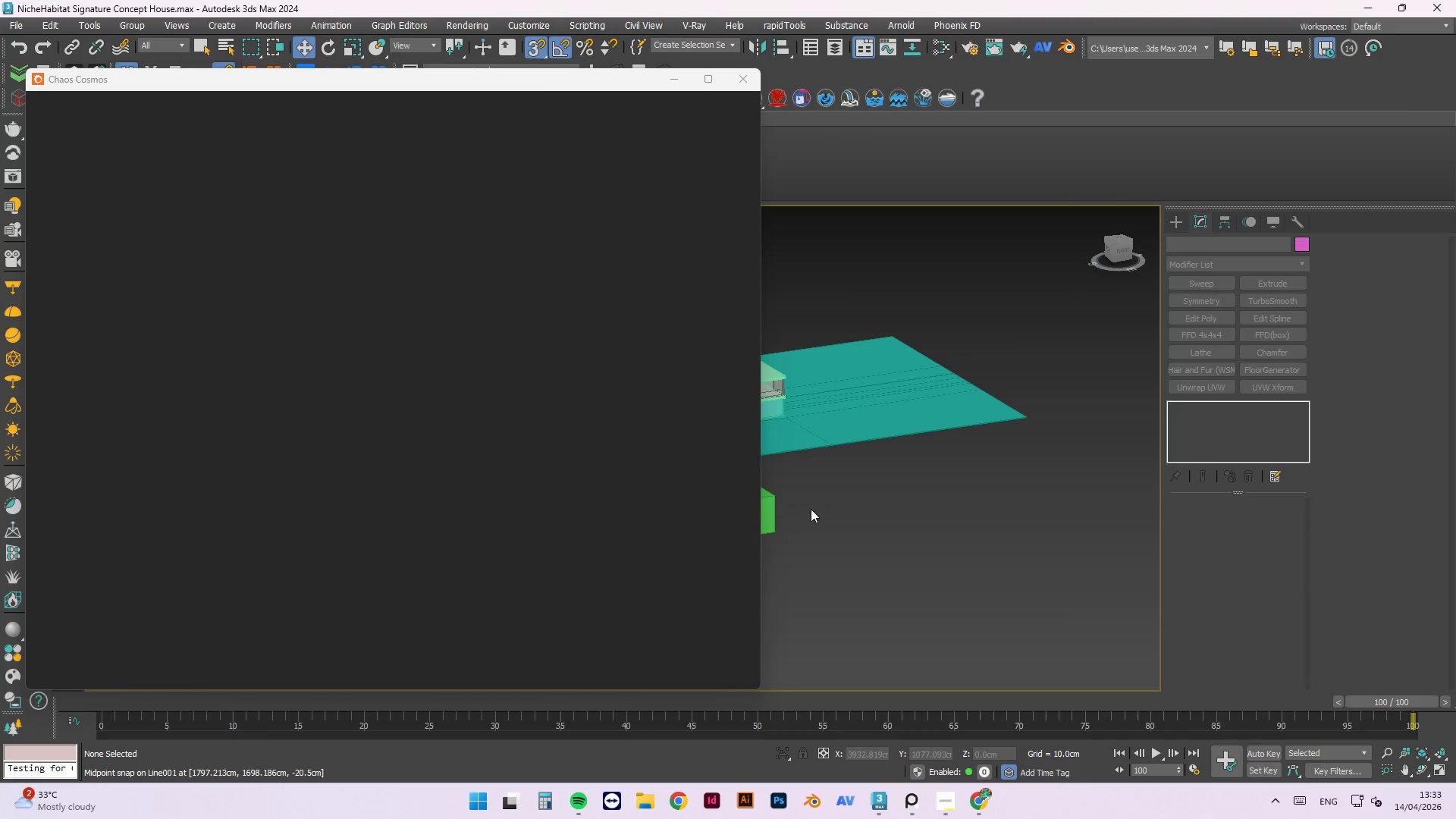 
left_click([764, 506])
 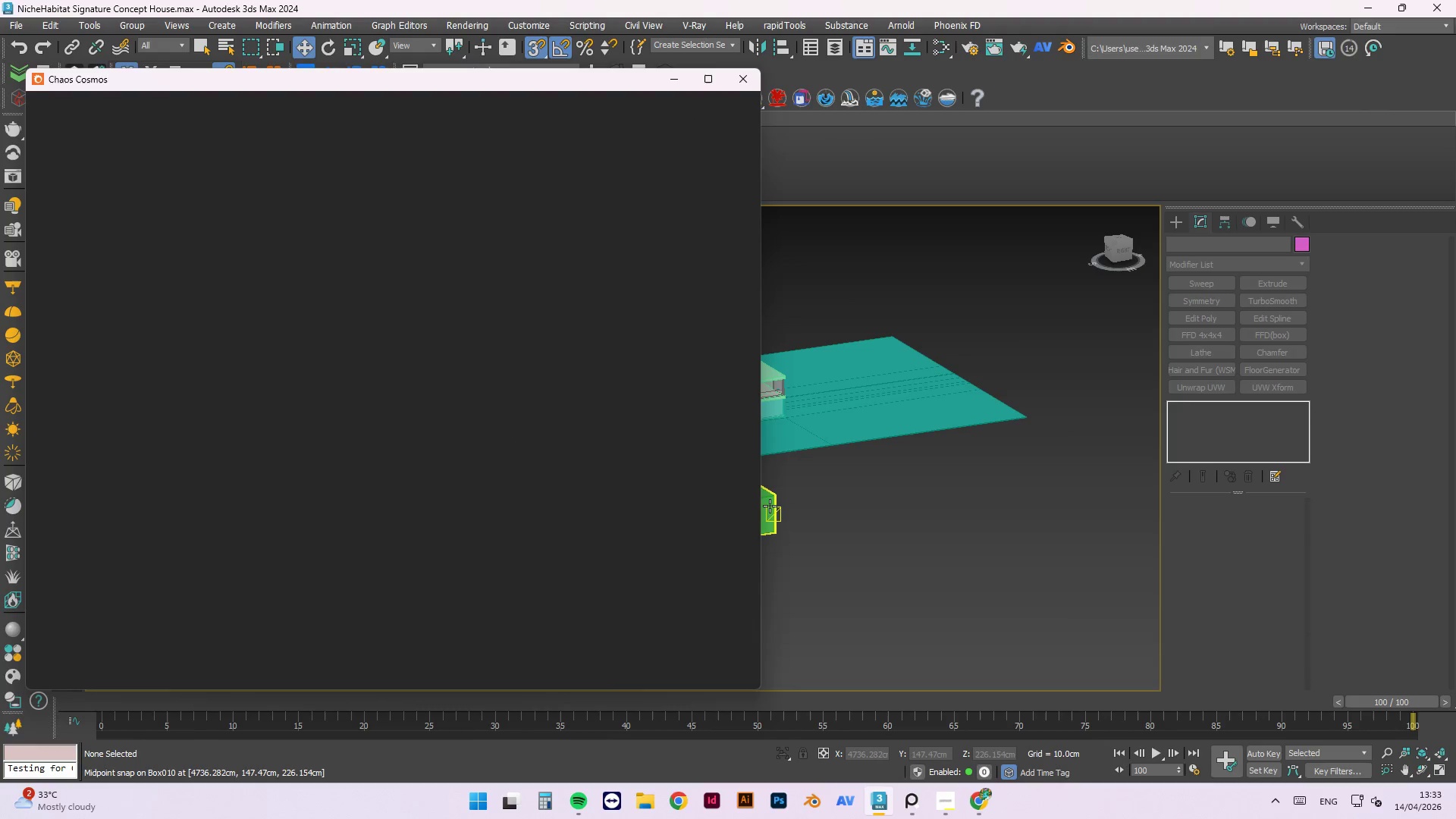 
left_click([770, 506])
 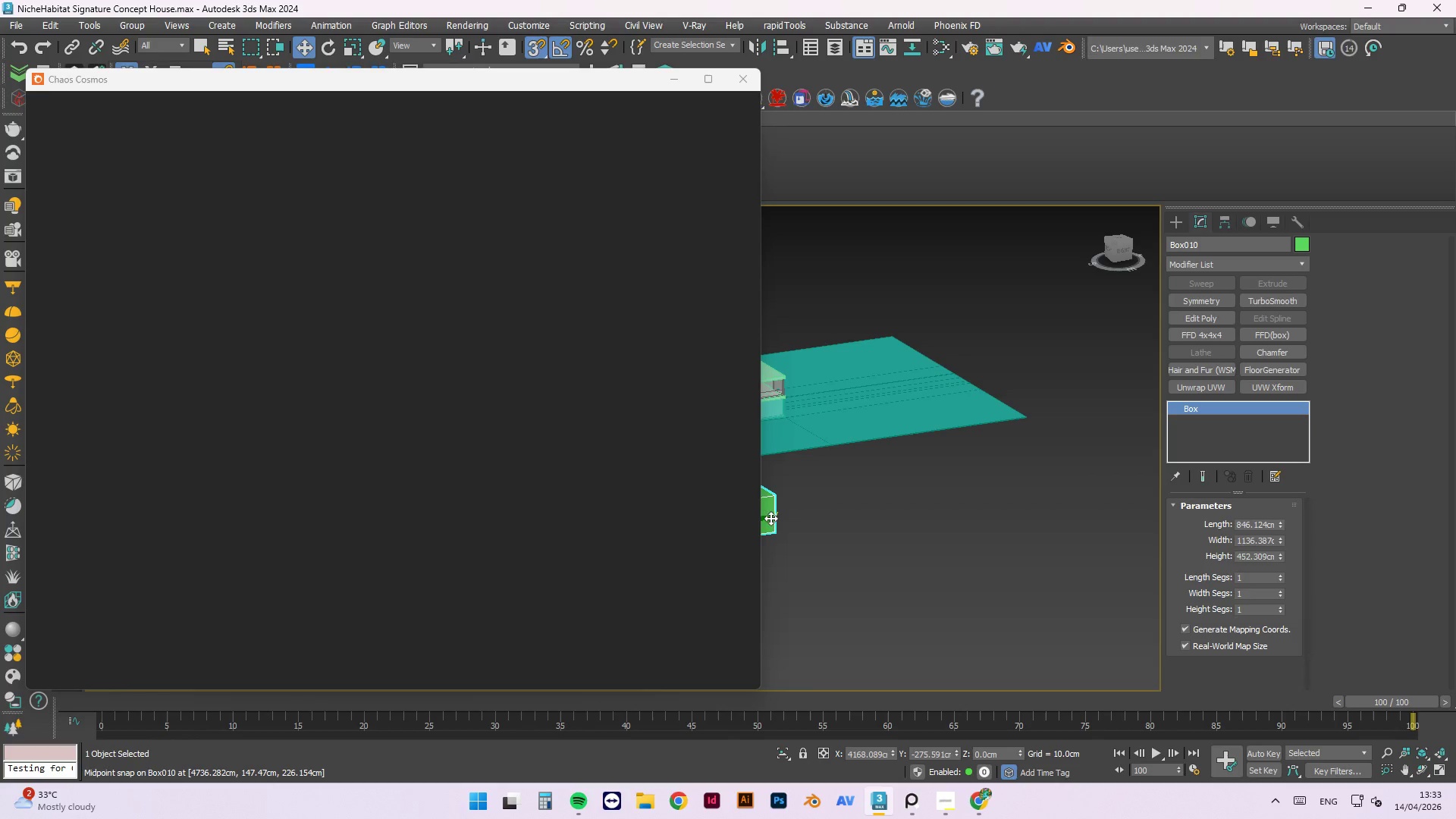 
left_click_drag(start_coordinate=[767, 518], to_coordinate=[951, 486])
 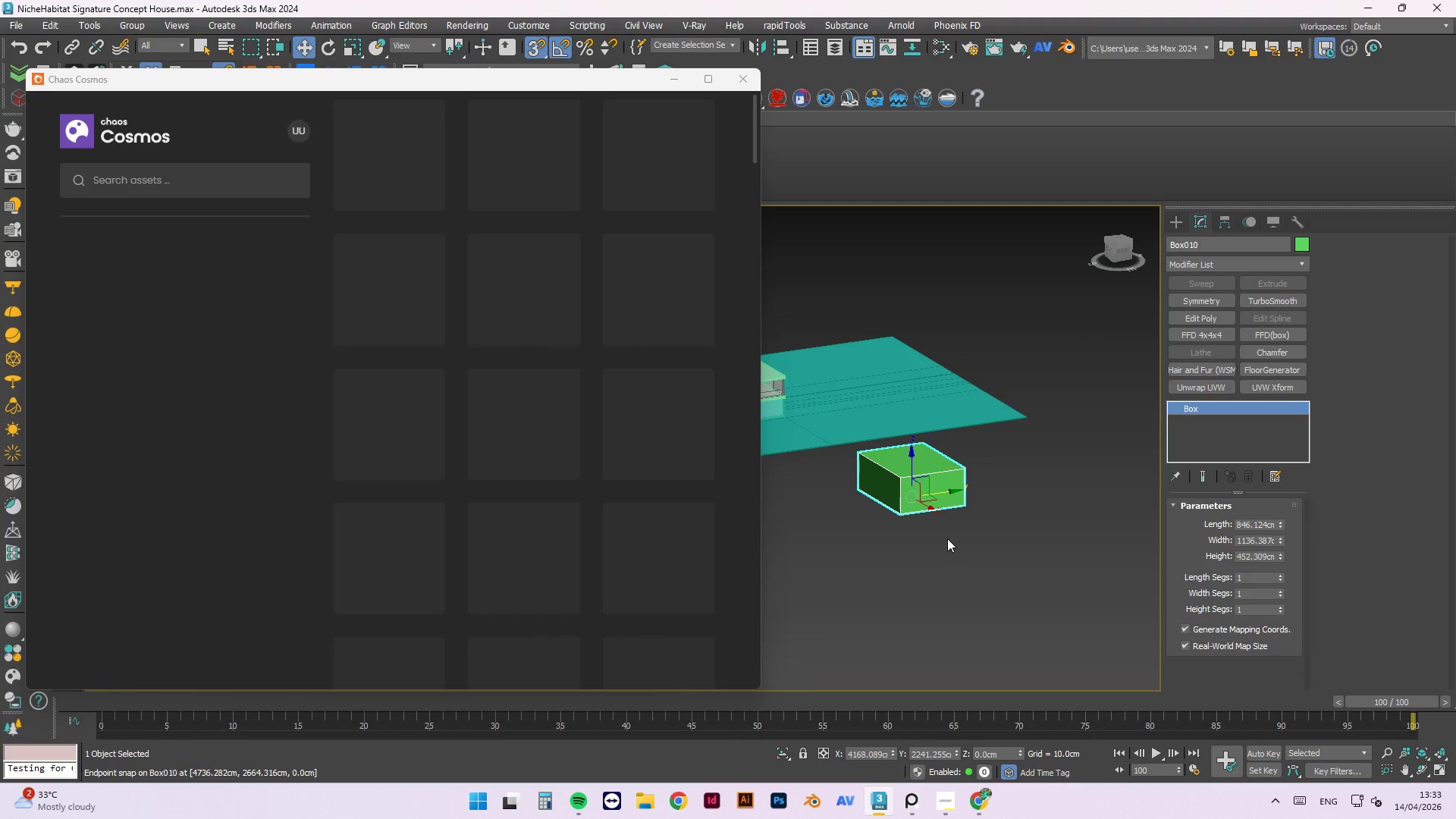 
mouse_move([931, 515])
 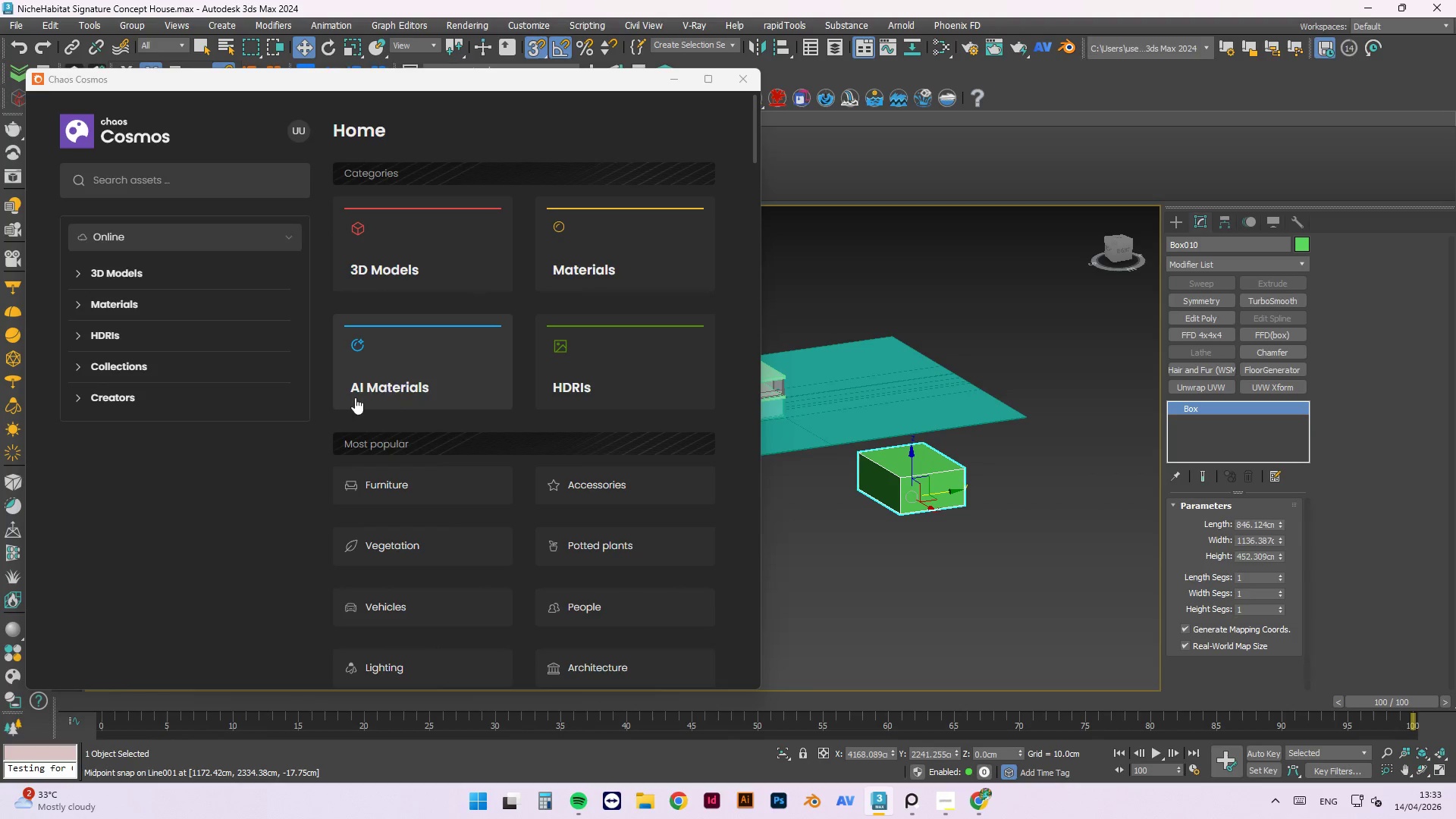 
left_click([553, 206])
 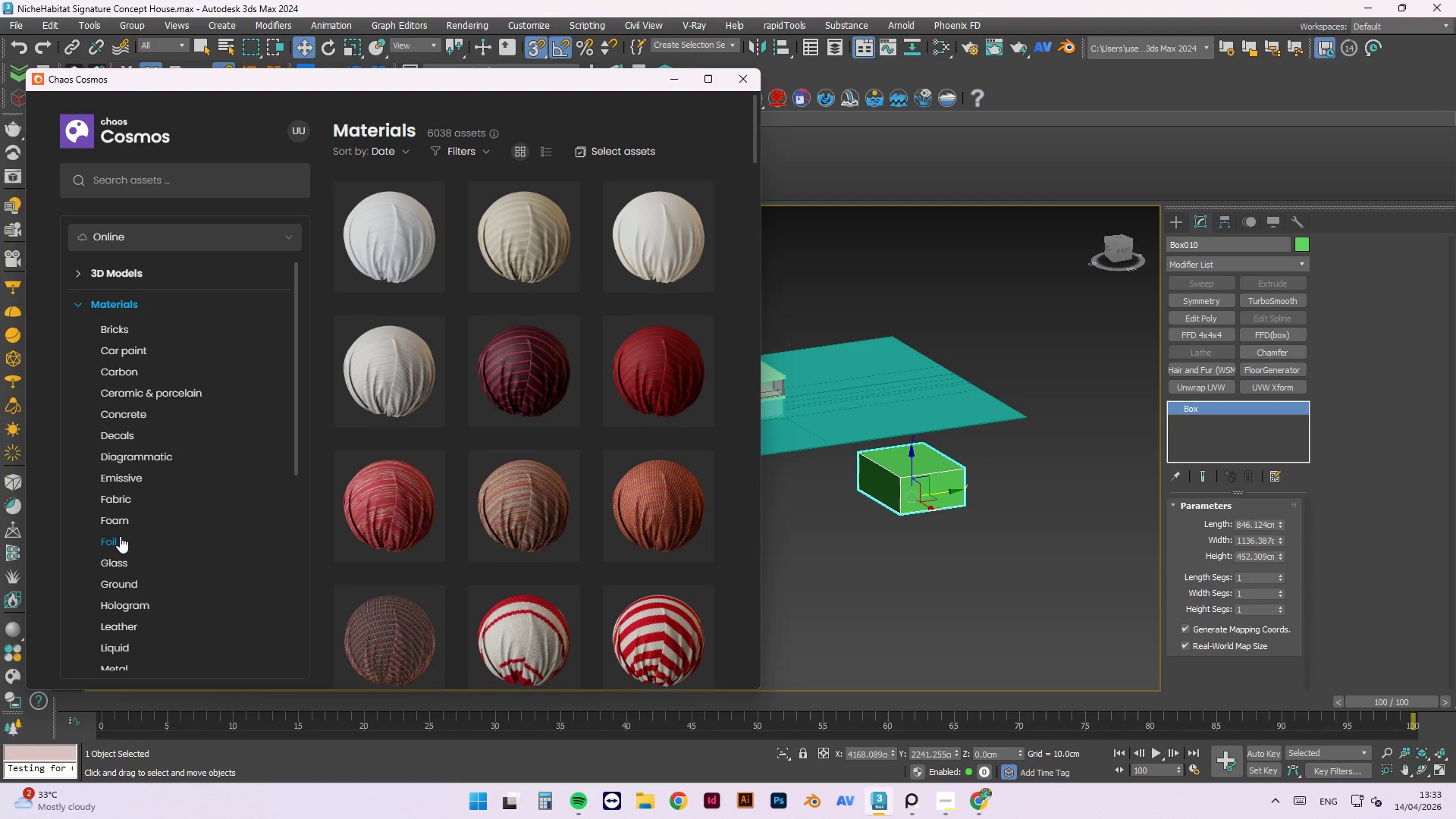 
wait(16.7)
 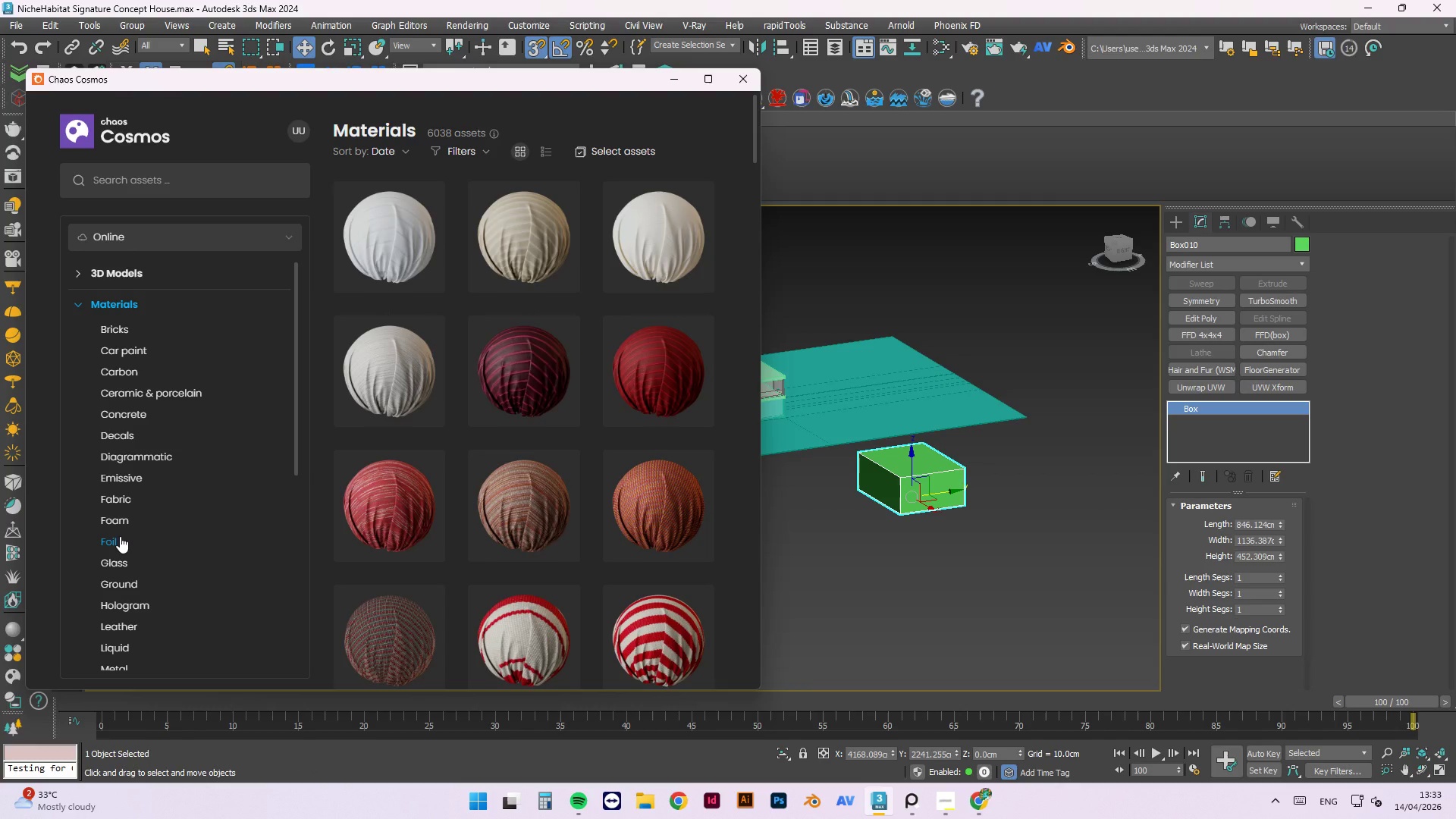 
scroll: coordinate [127, 513], scroll_direction: down, amount: 2.0
 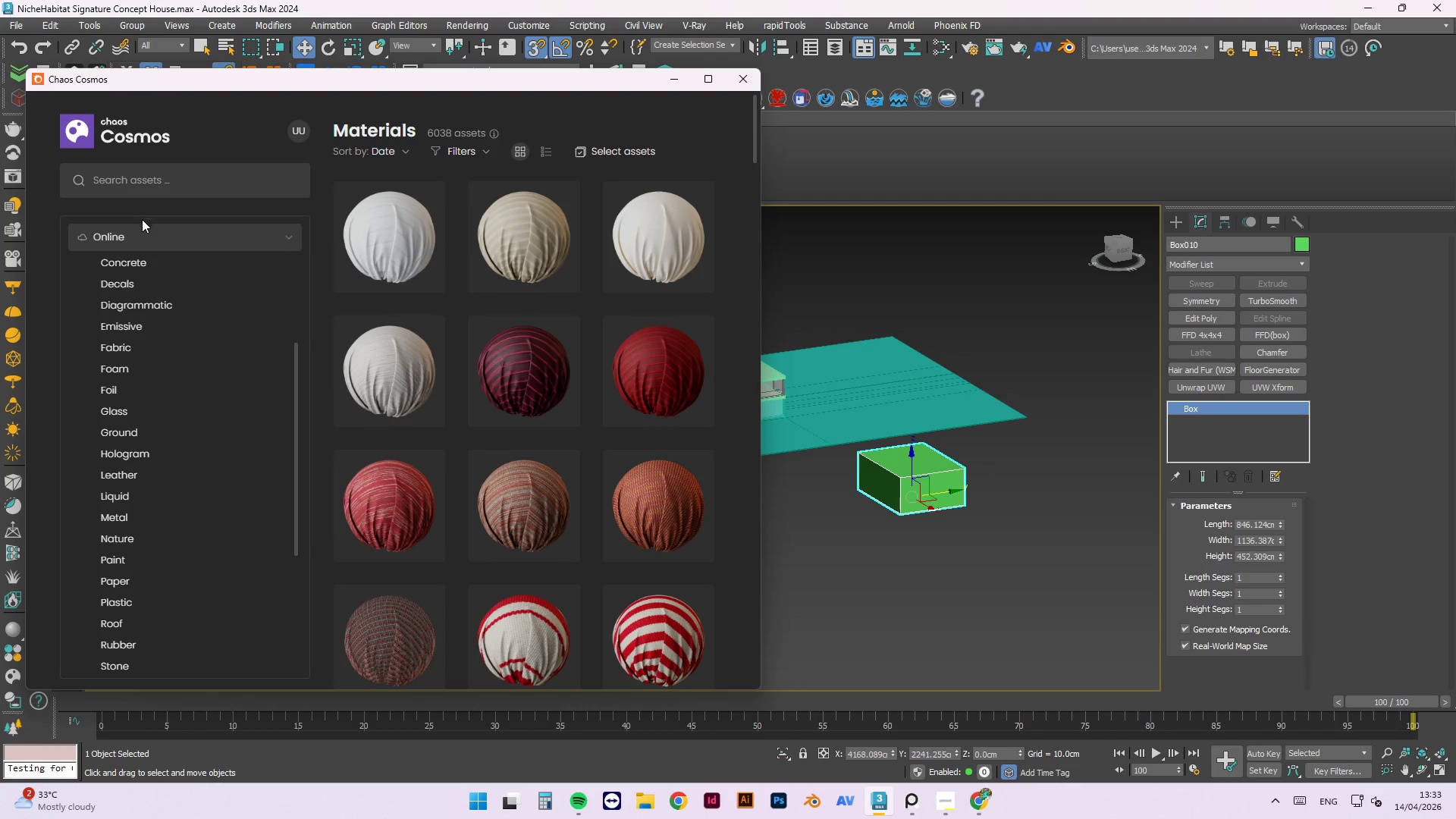 
left_click([137, 180])
 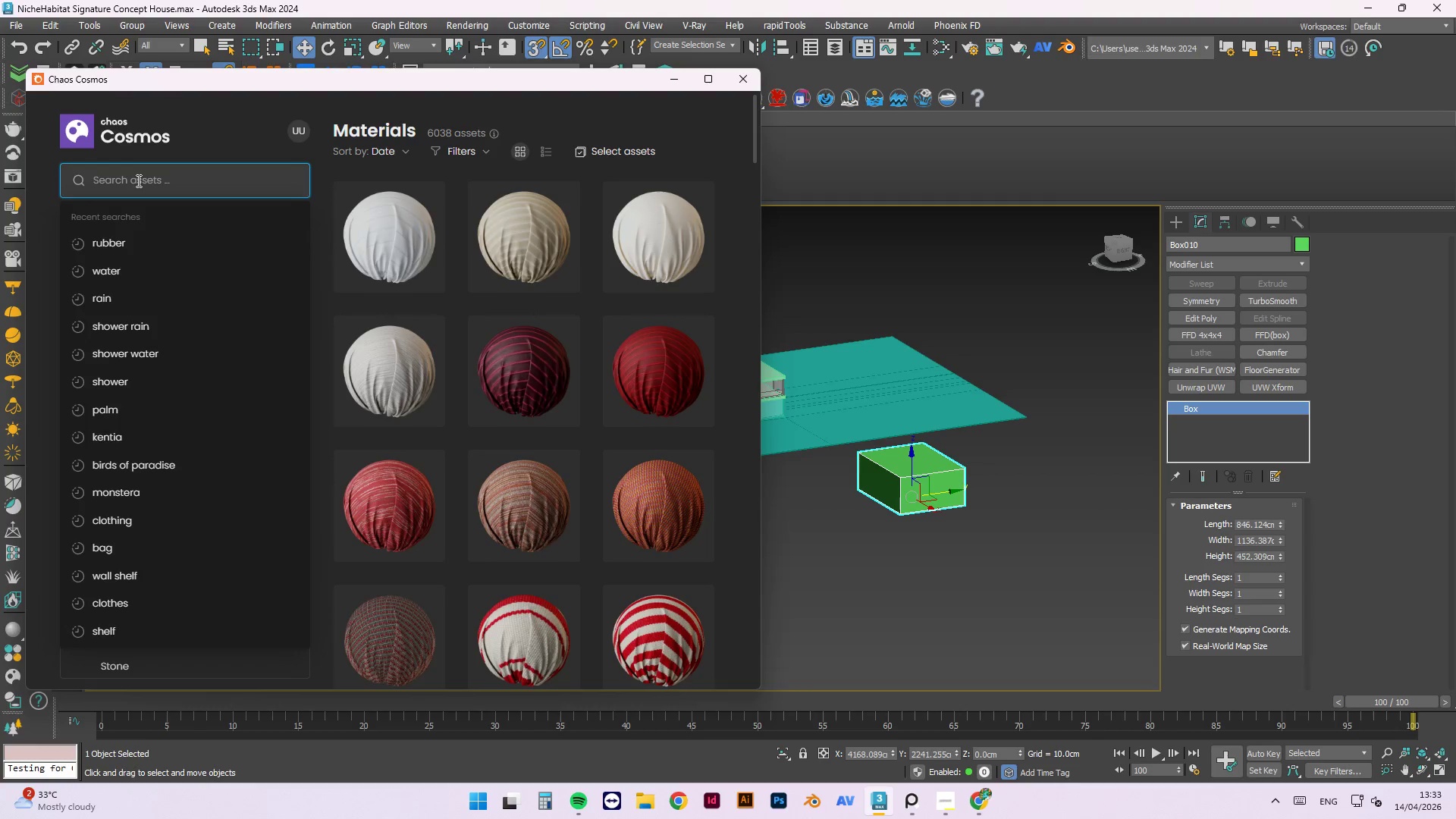 
type(grass)
key(NumpadEnter)
 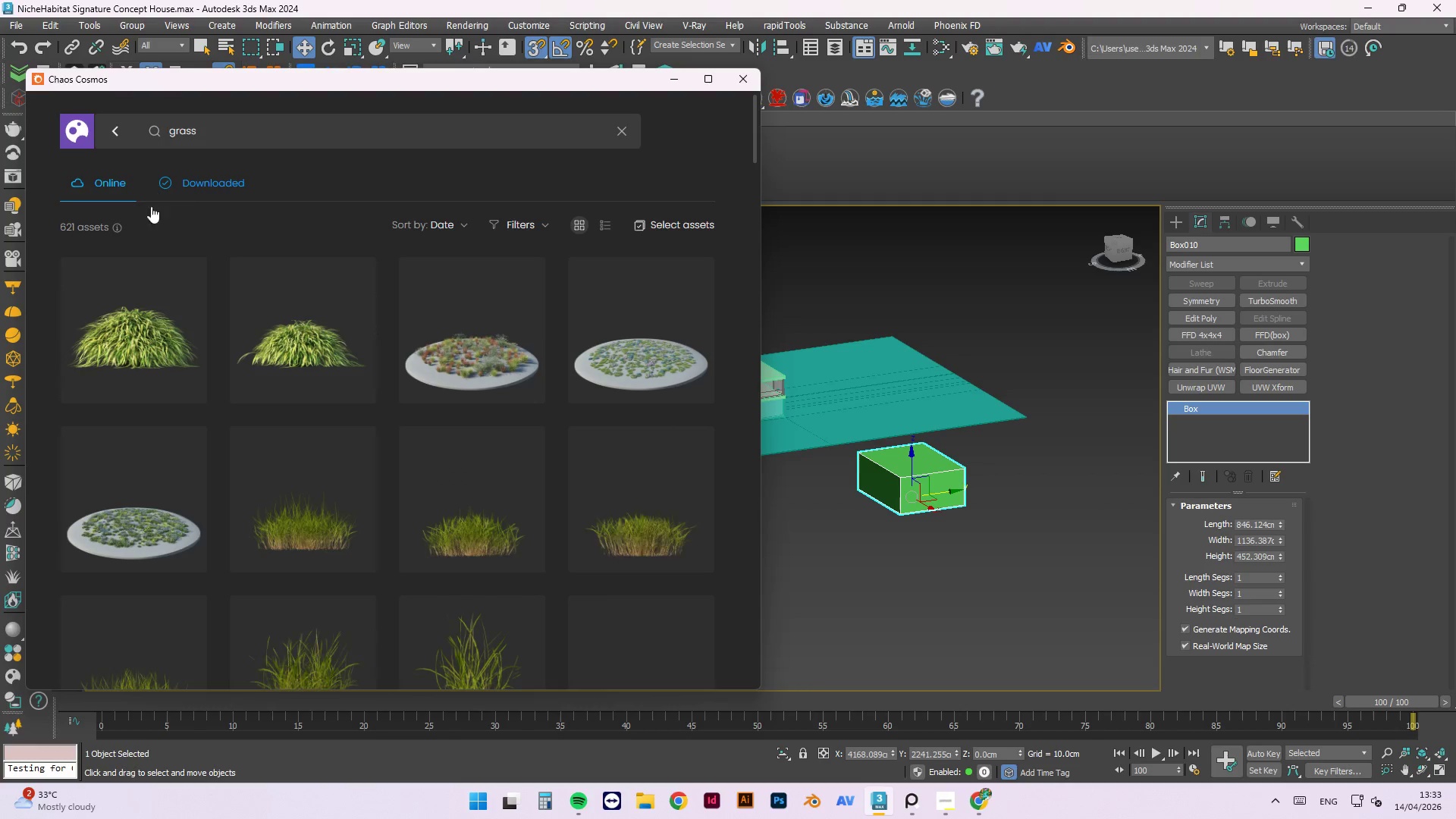 
scroll: coordinate [410, 414], scroll_direction: down, amount: 37.0
 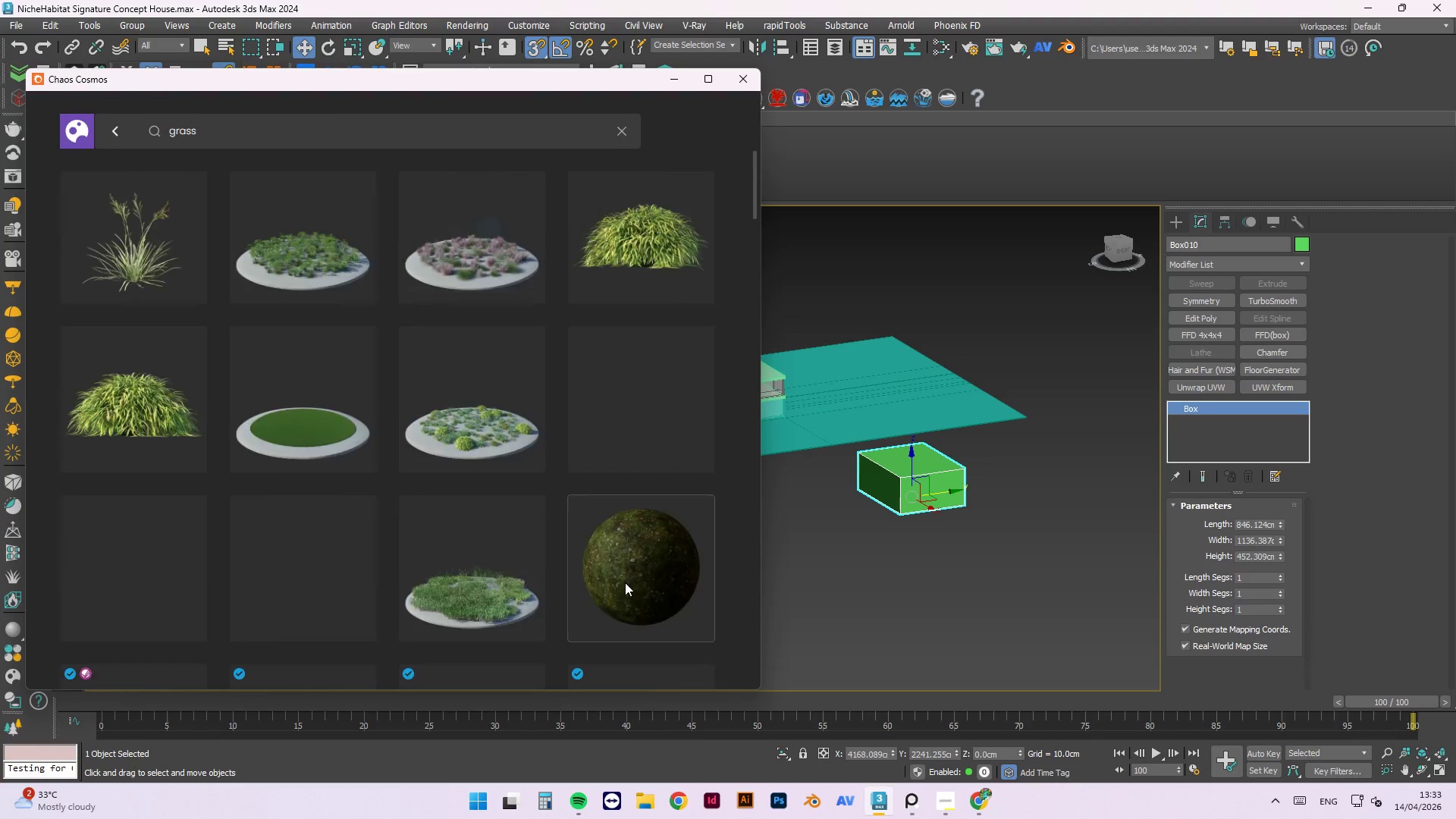 
mouse_move([598, 469])
 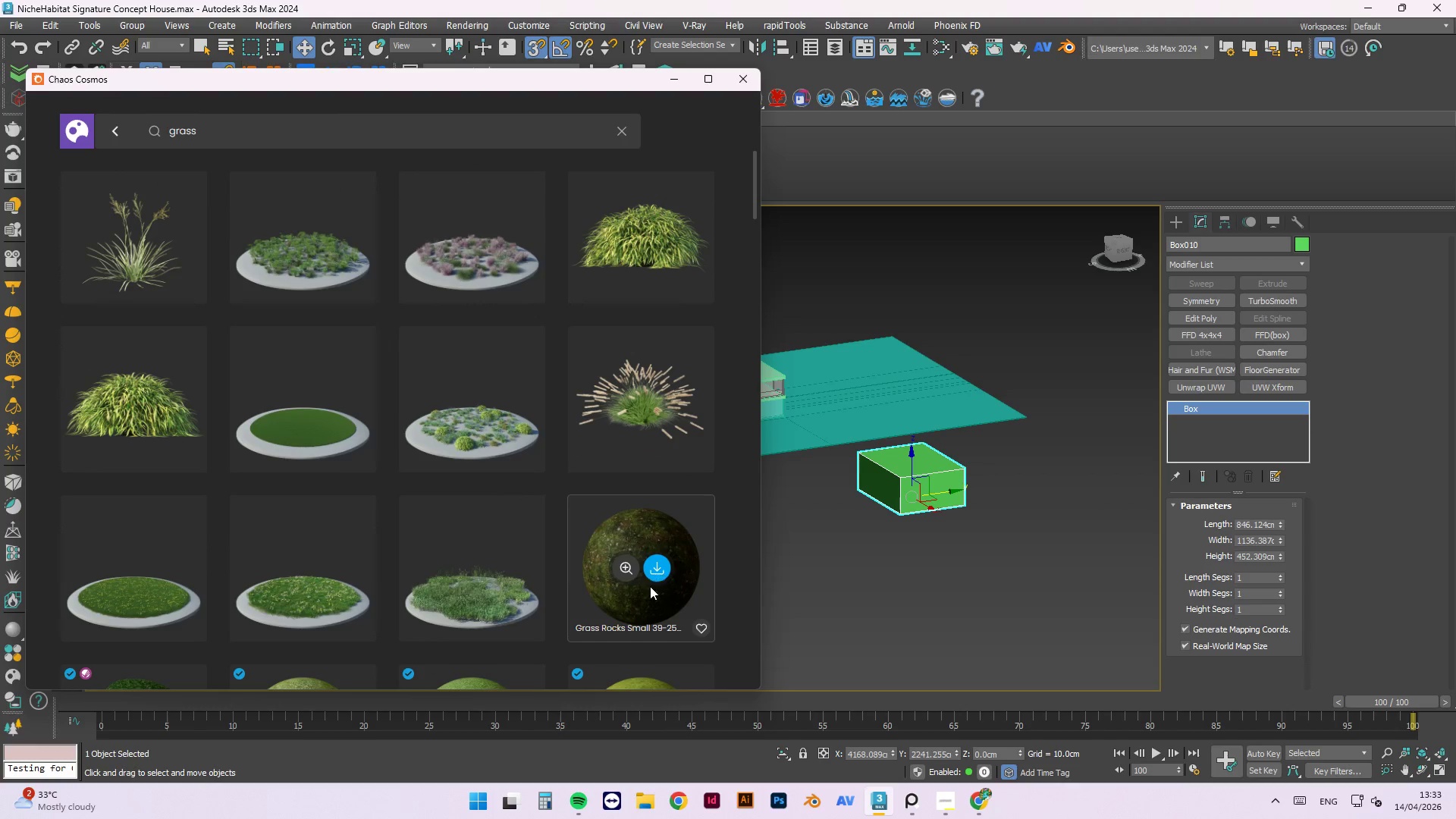 
scroll: coordinate [550, 479], scroll_direction: down, amount: 7.0
 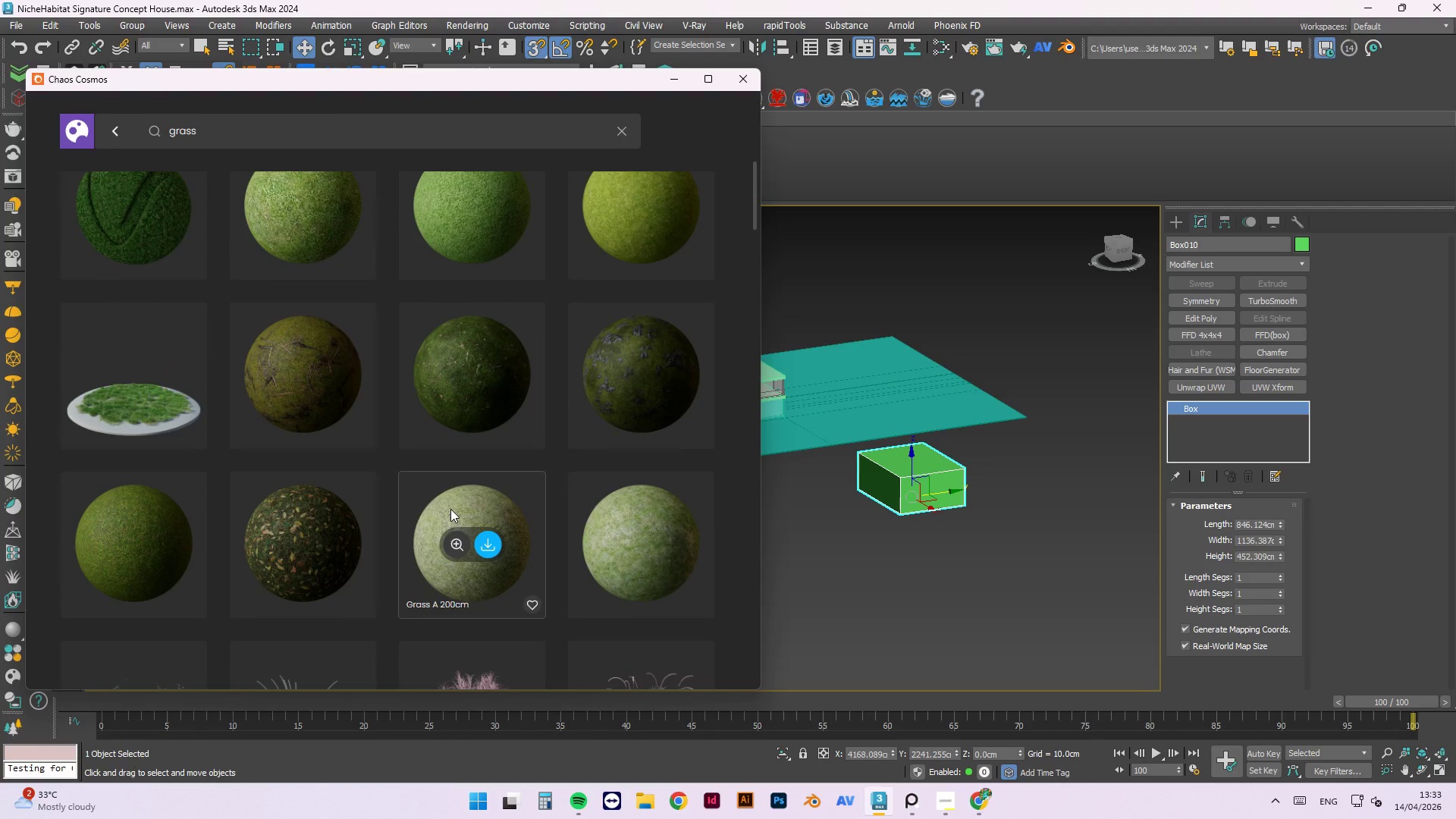 
key(Escape)
 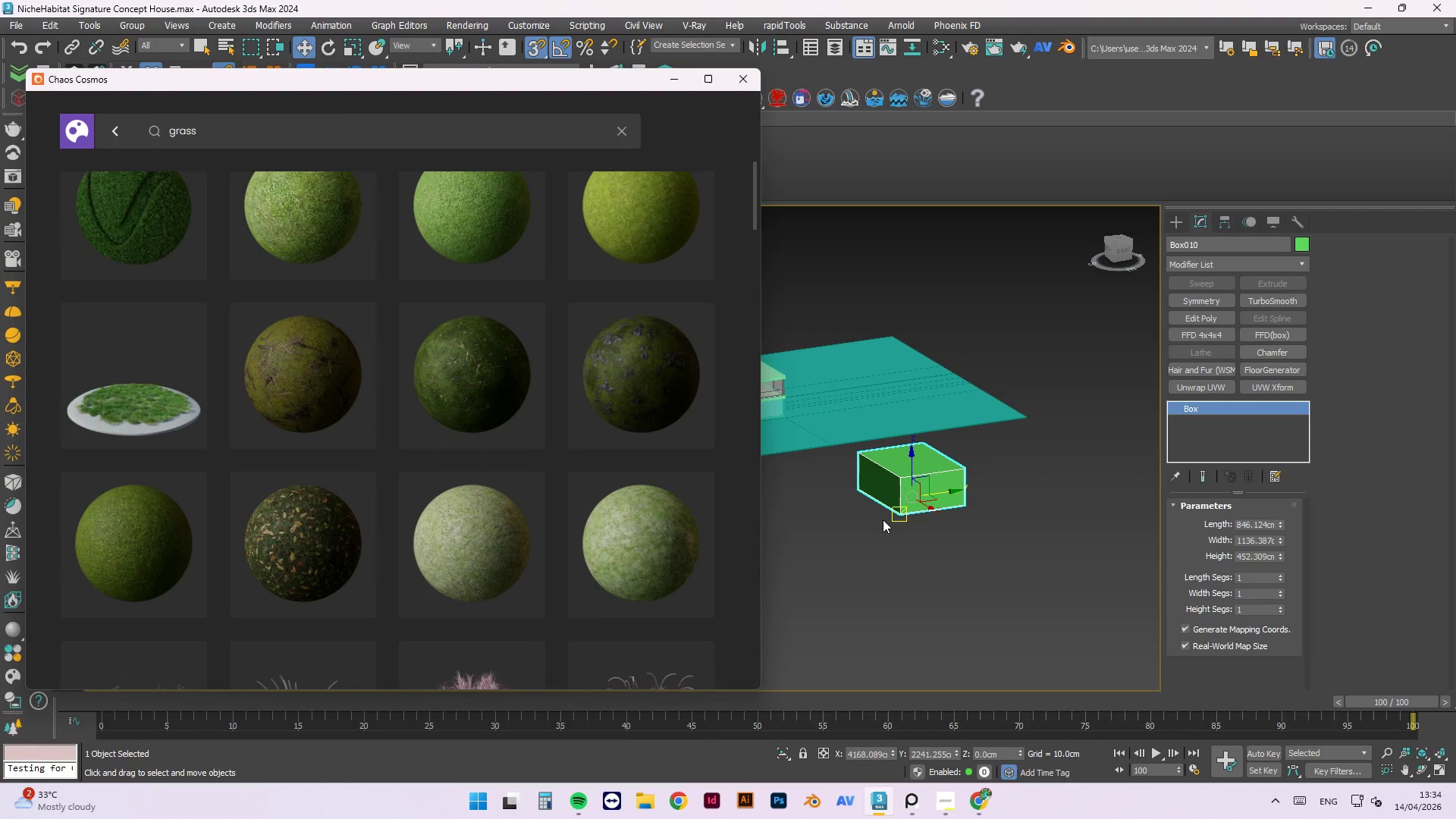 
wait(14.23)
 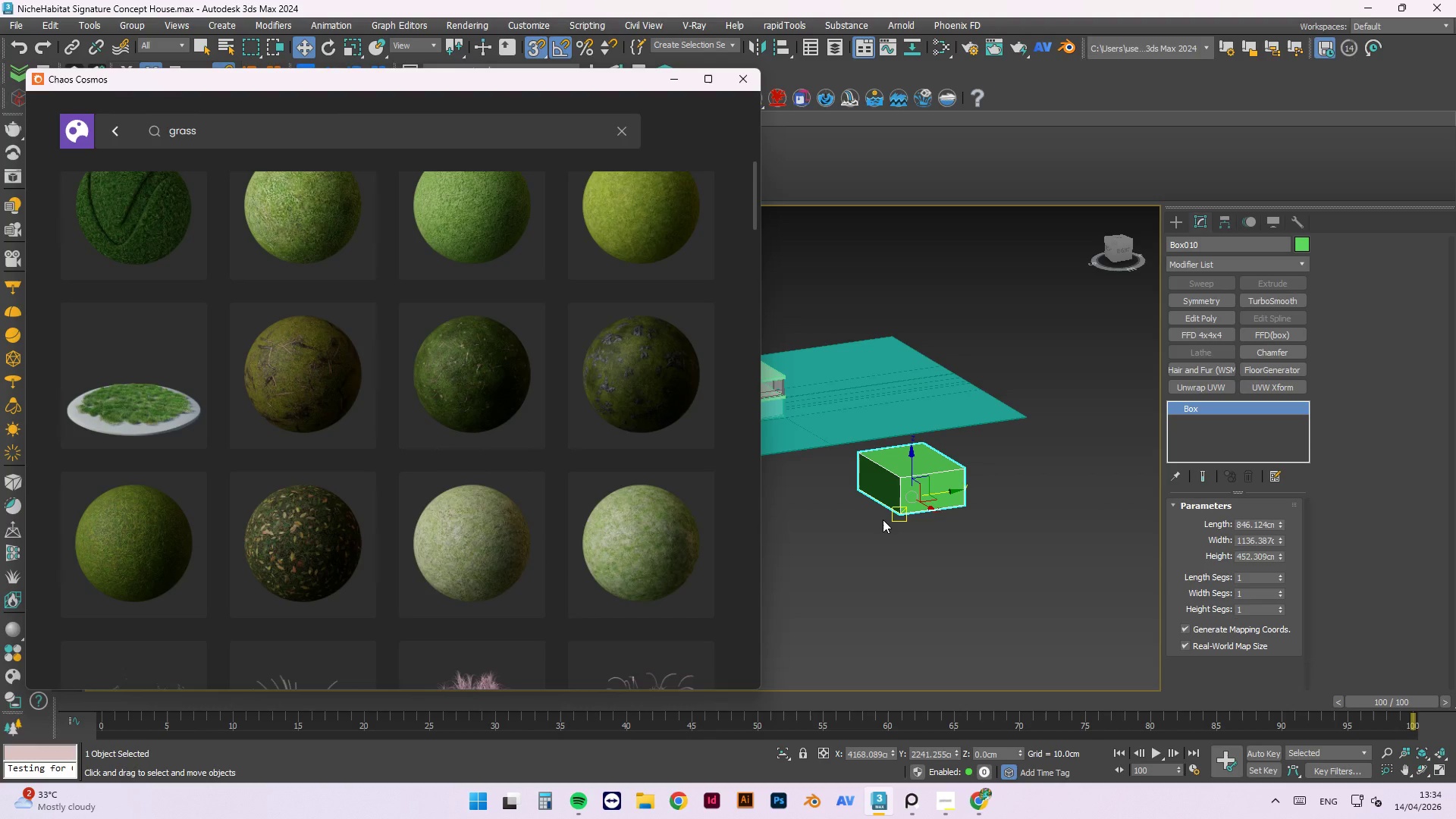 
mouse_move([604, 311])
 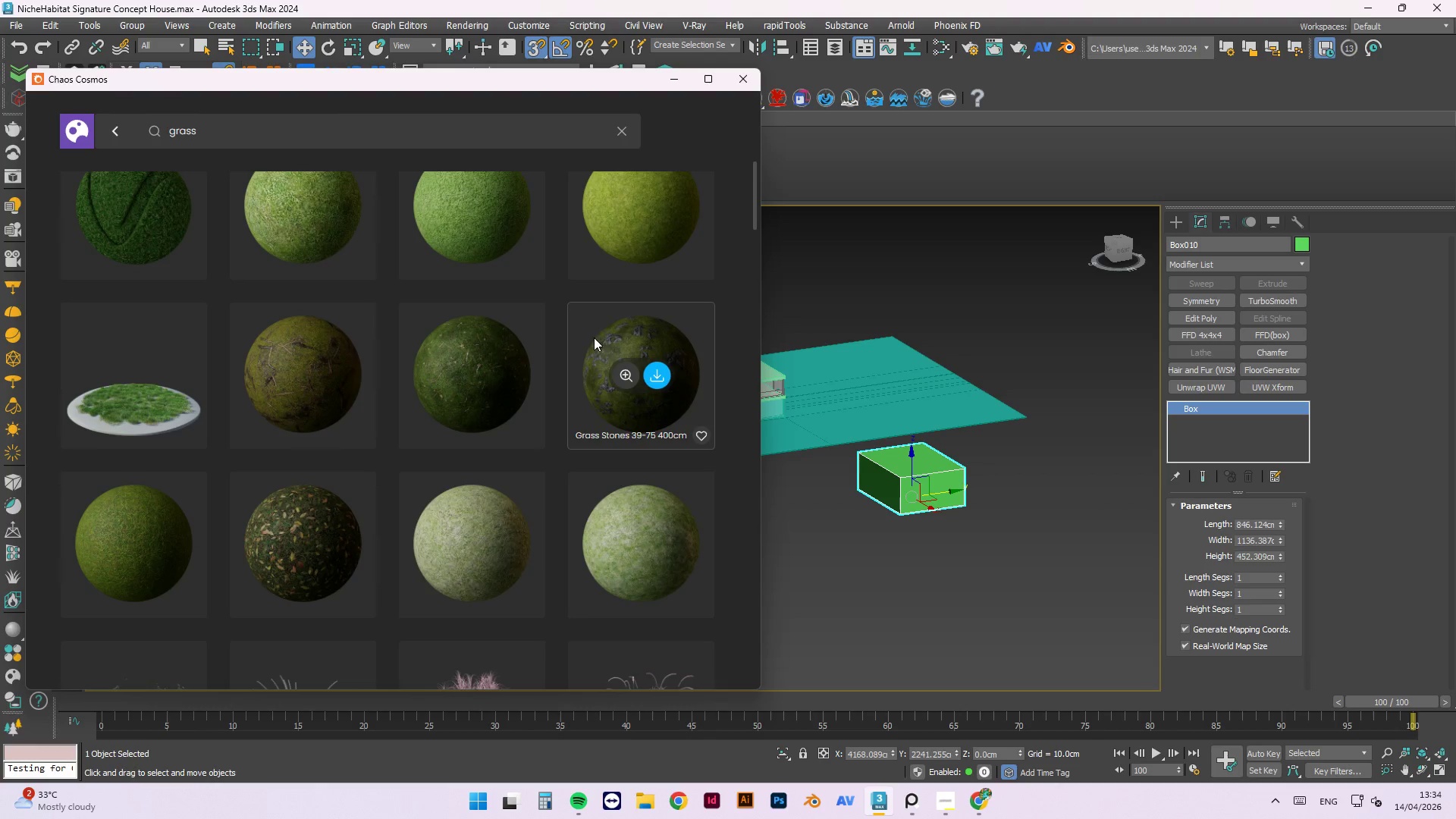 
left_click([746, 84])
 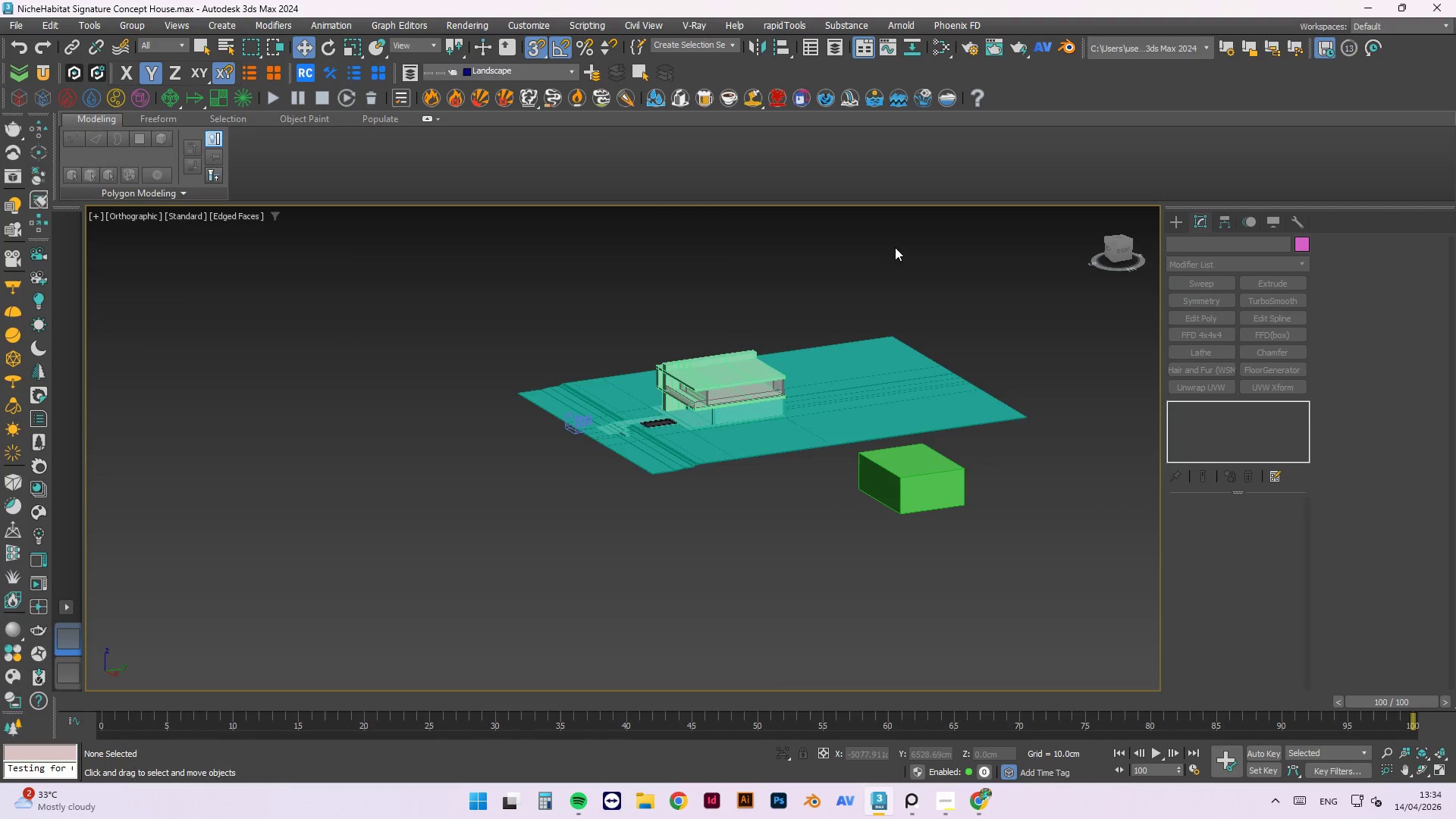 
hold_key(key=AltLeft, duration=0.58)
 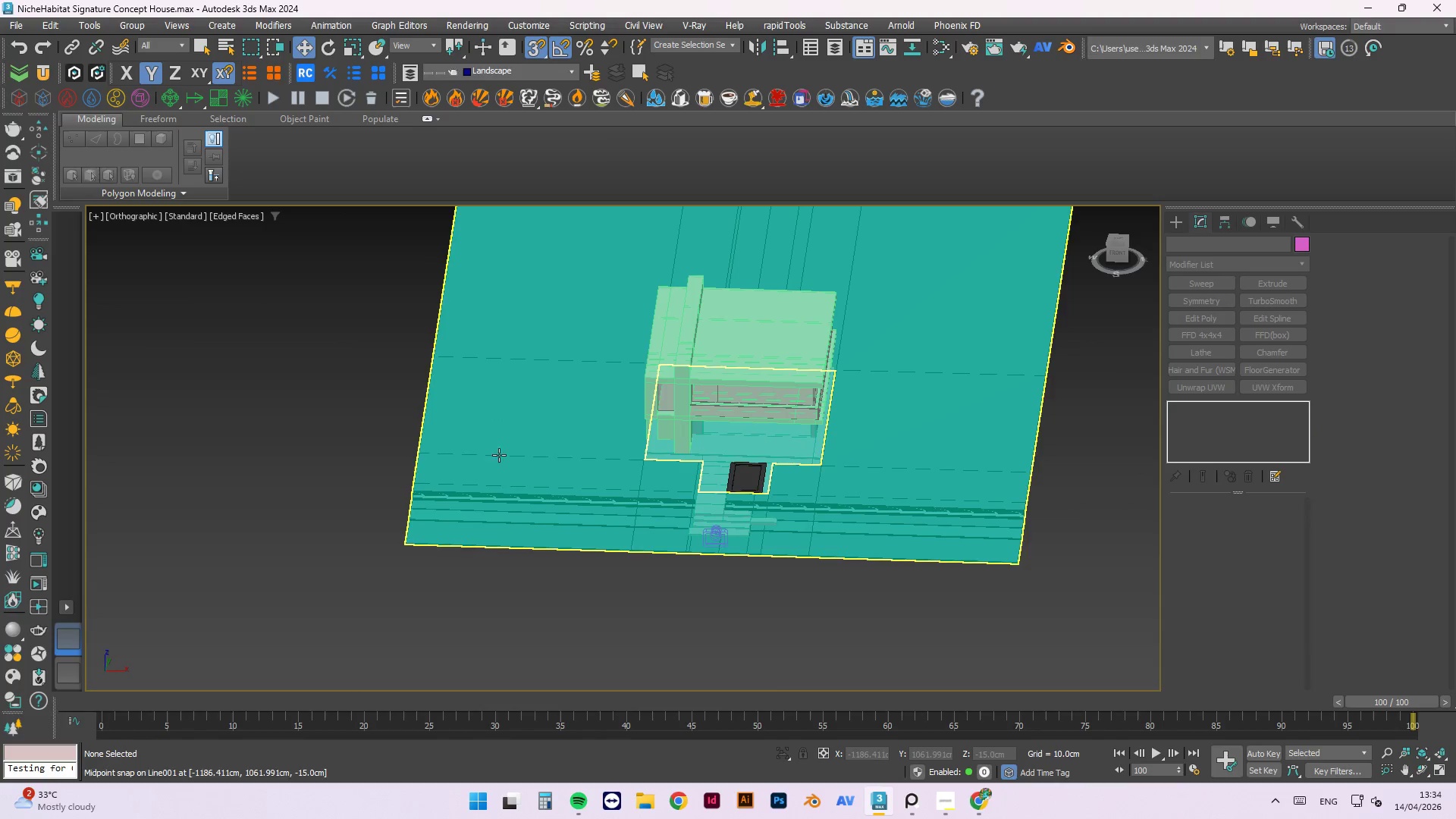 
scroll: coordinate [592, 448], scroll_direction: down, amount: 1.0
 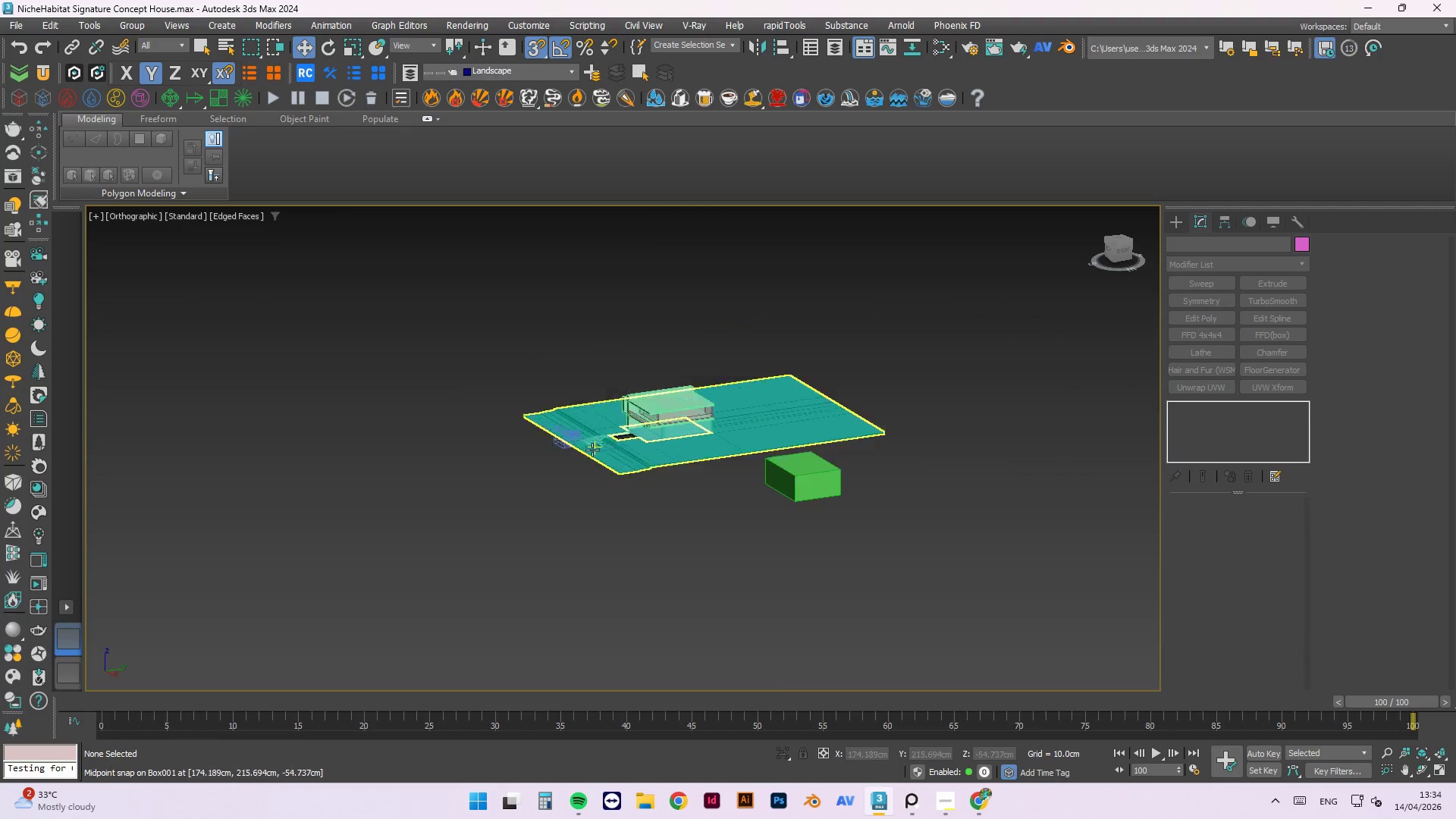 
scroll: coordinate [491, 455], scroll_direction: up, amount: 3.0
 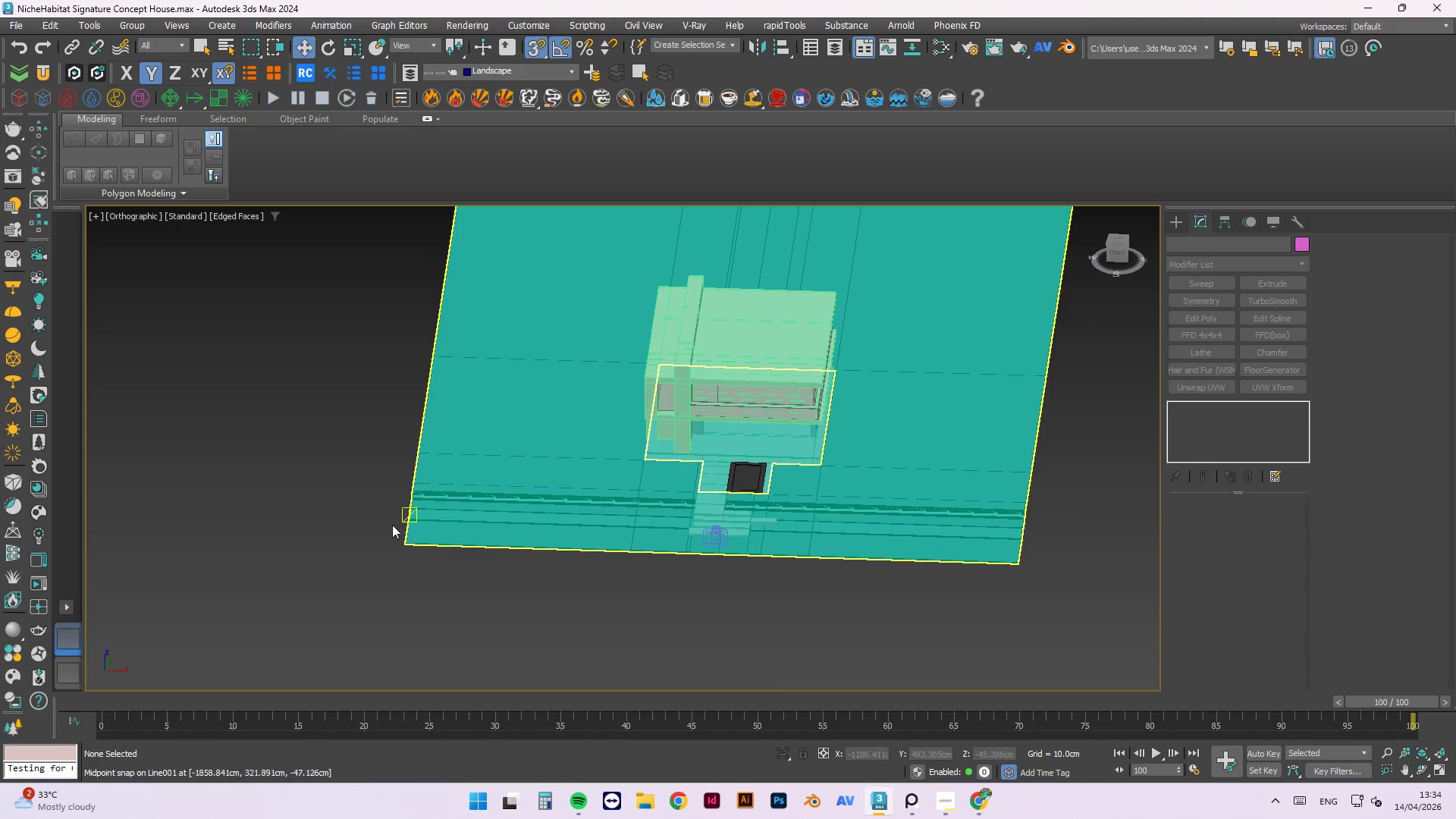 
left_click([315, 544])
 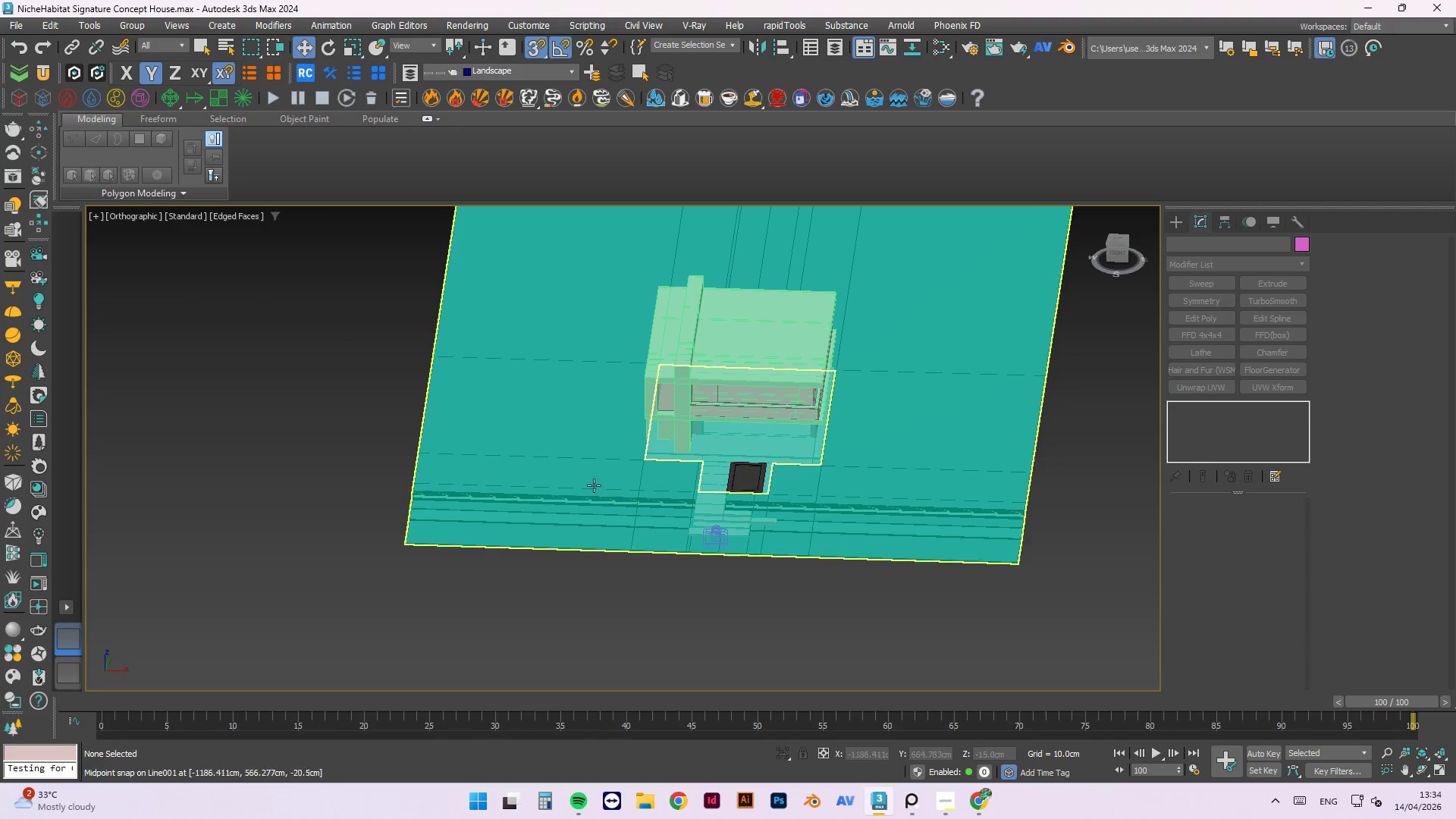 
scroll: coordinate [689, 467], scroll_direction: up, amount: 5.0
 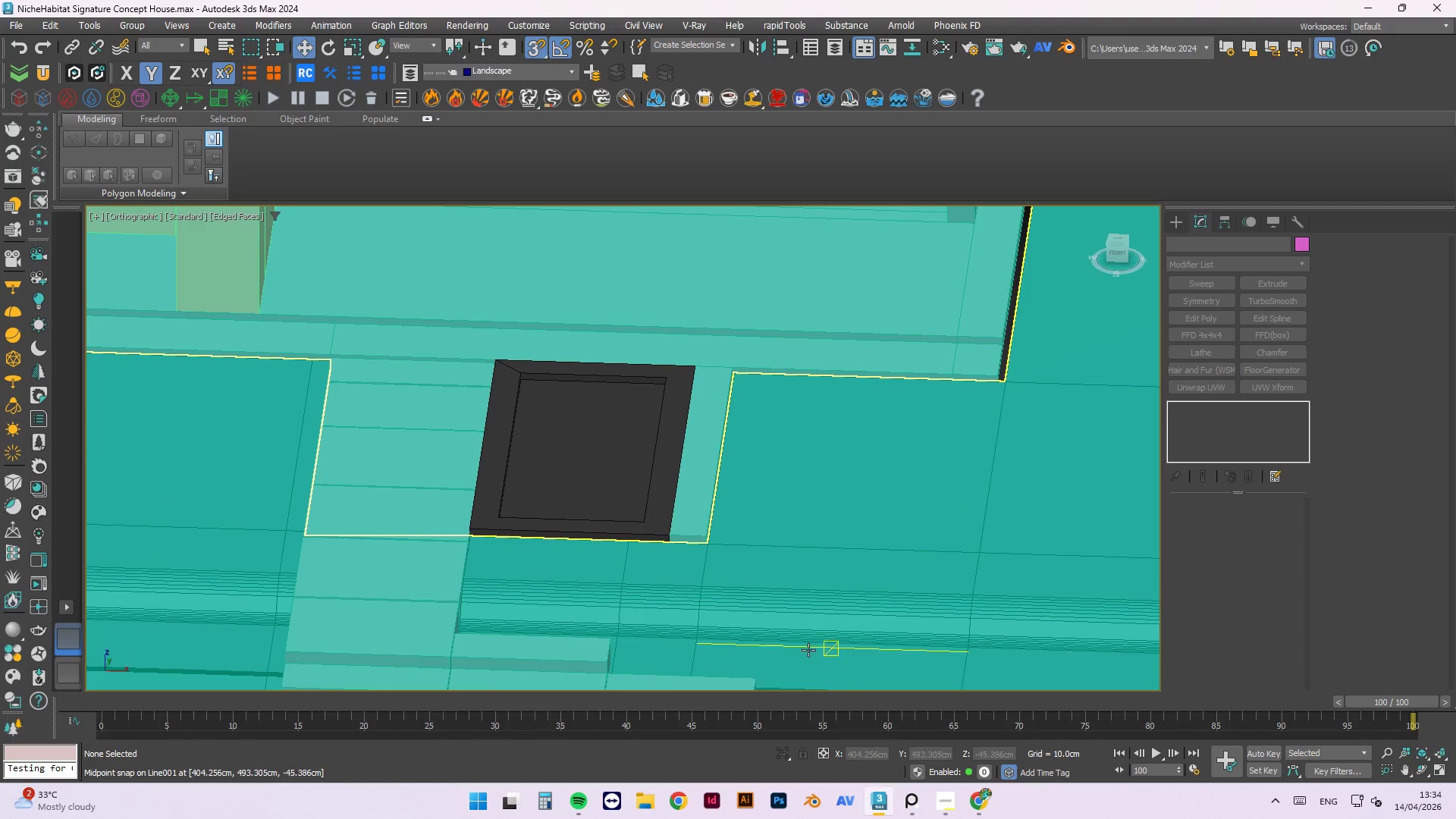 
scroll: coordinate [755, 566], scroll_direction: down, amount: 1.0
 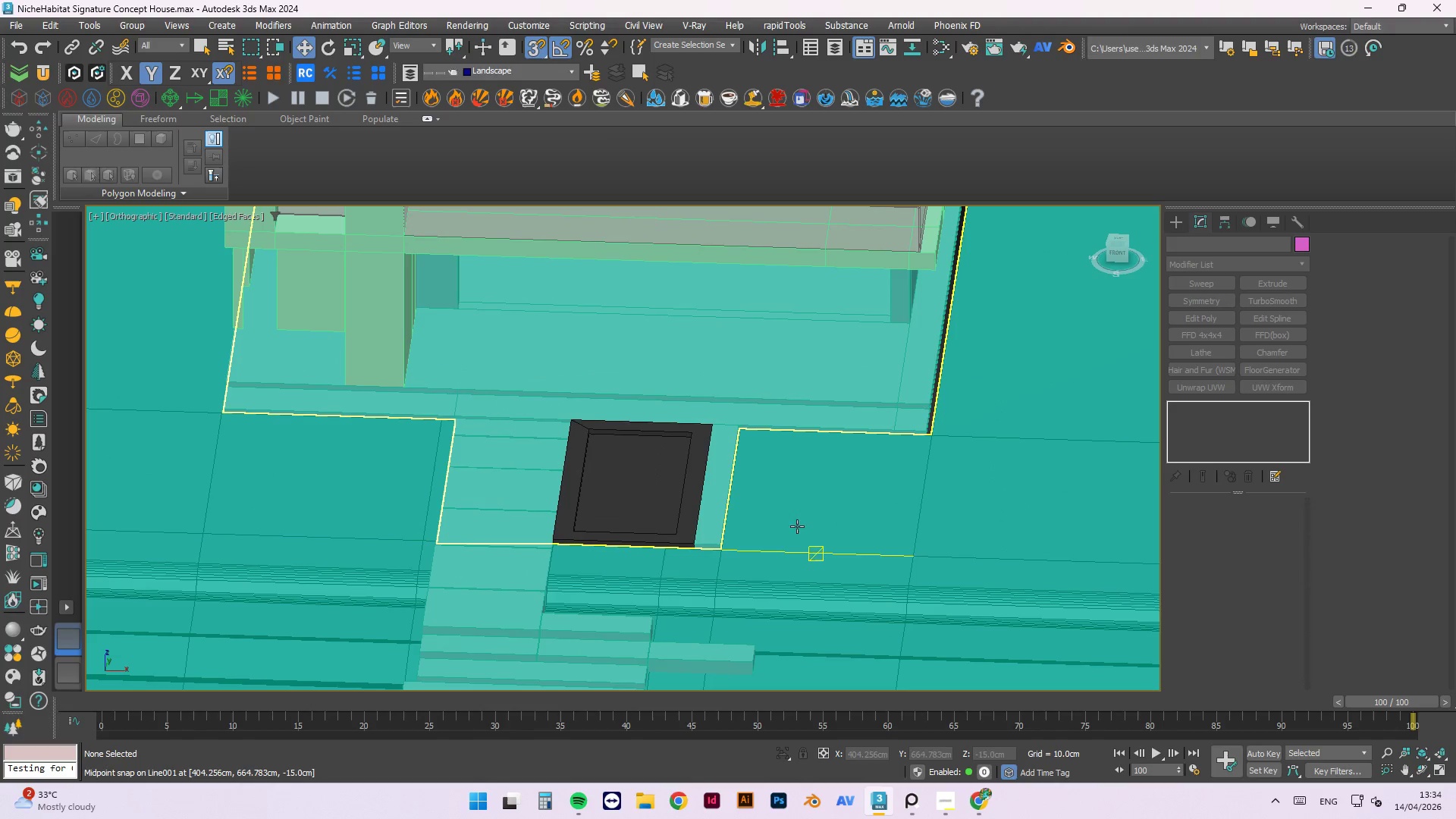 
left_click([802, 521])
 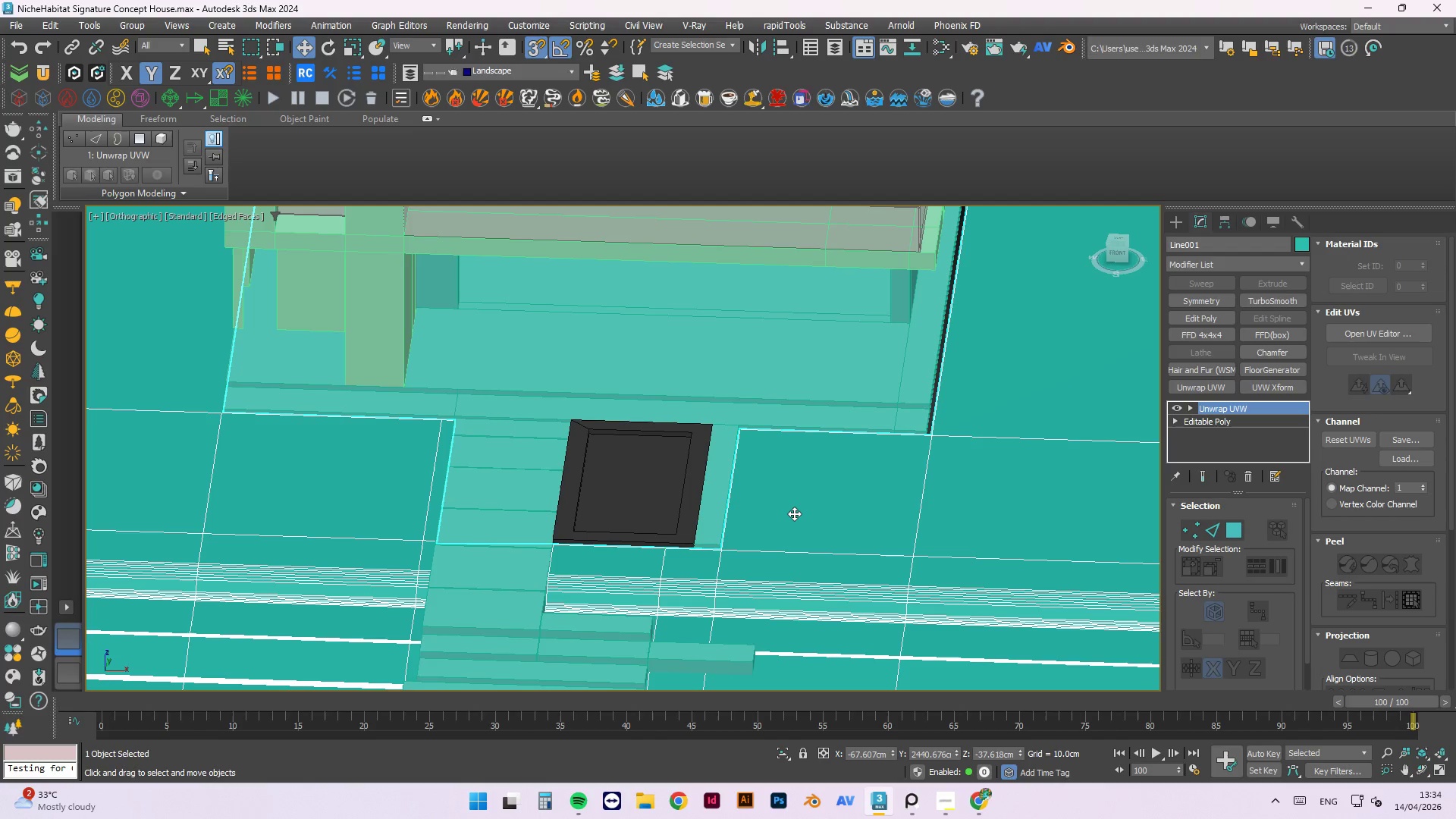 
wait(6.16)
 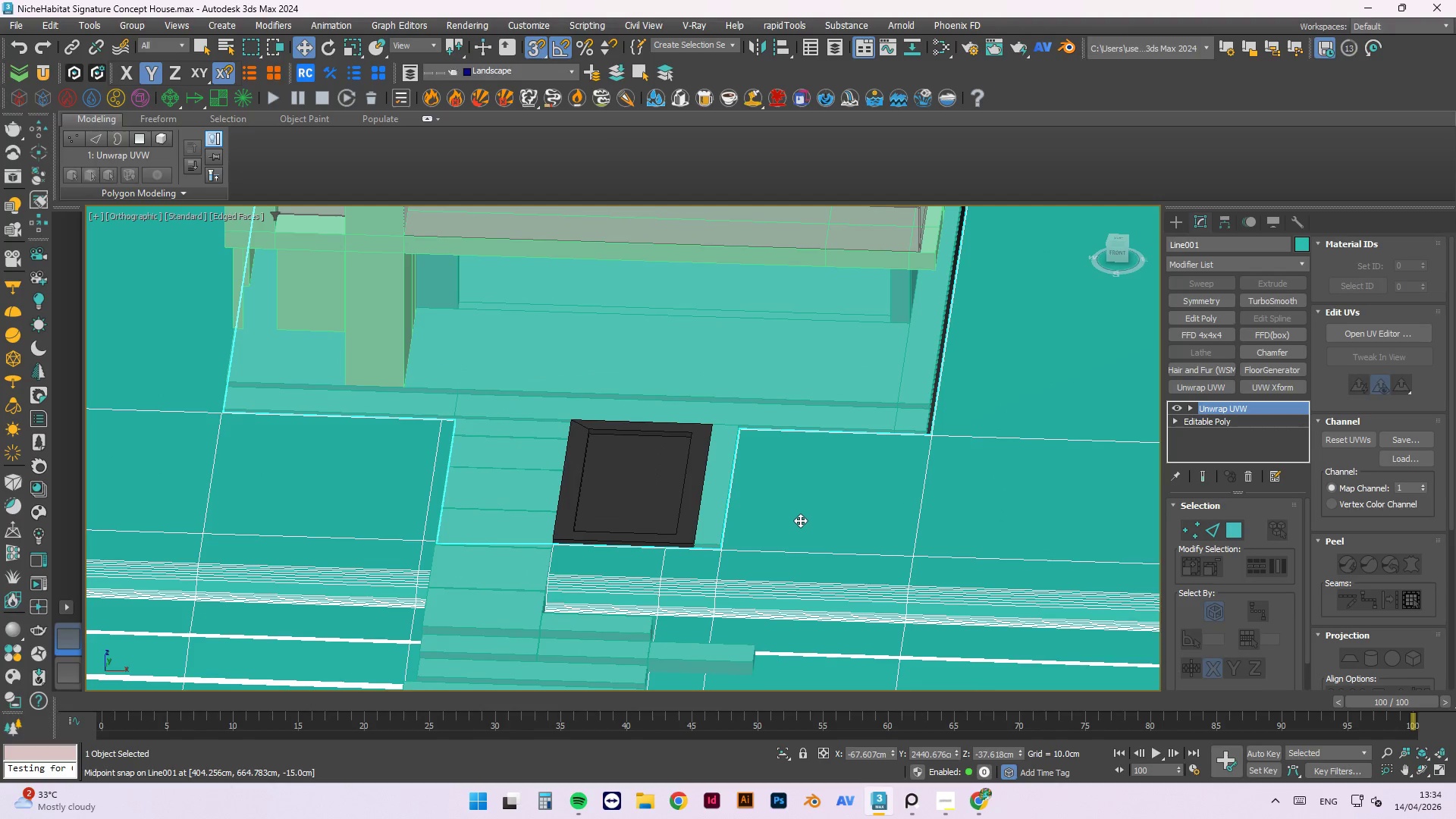 
scroll: coordinate [745, 477], scroll_direction: down, amount: 4.0
 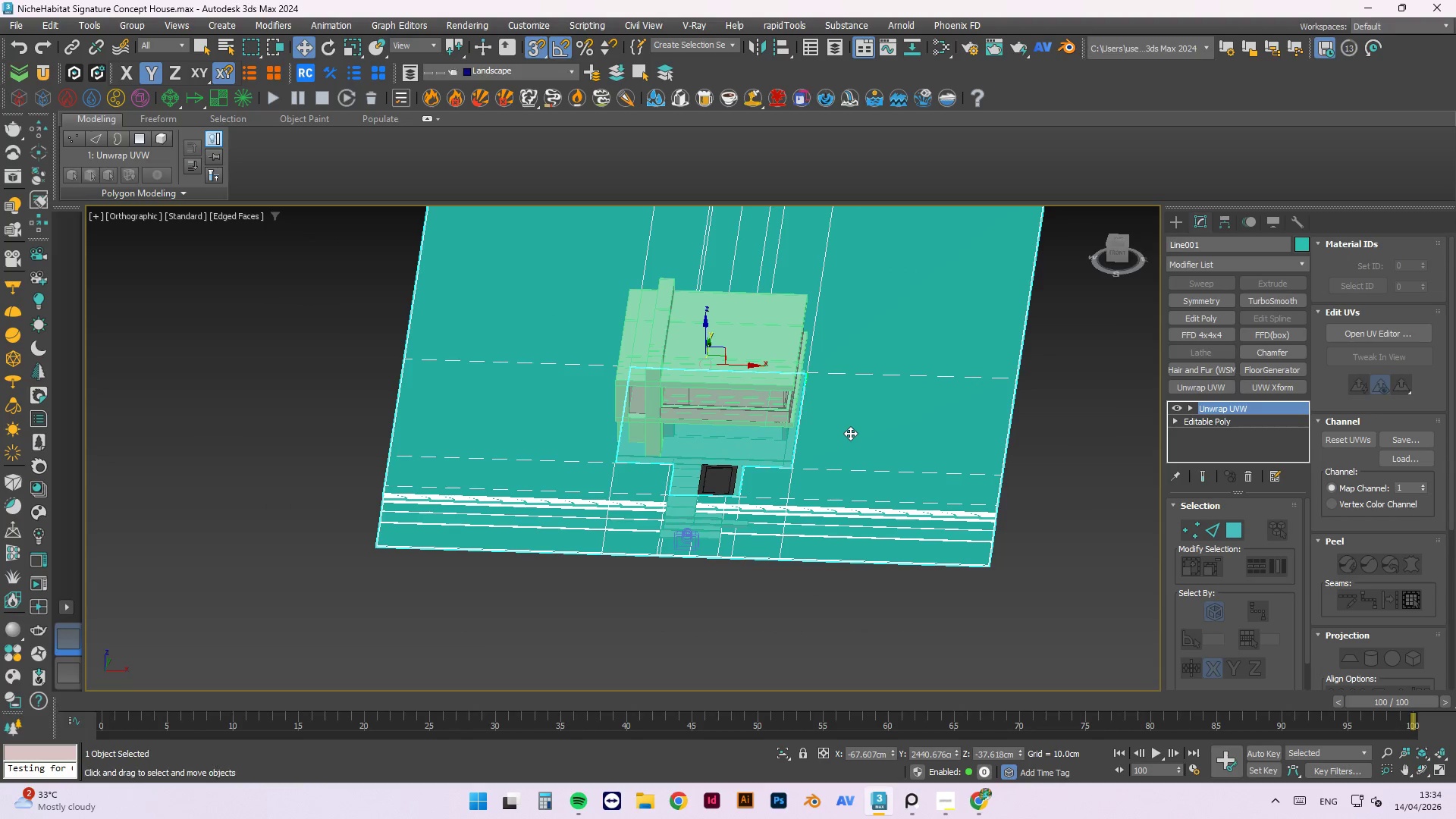 
wait(5.06)
 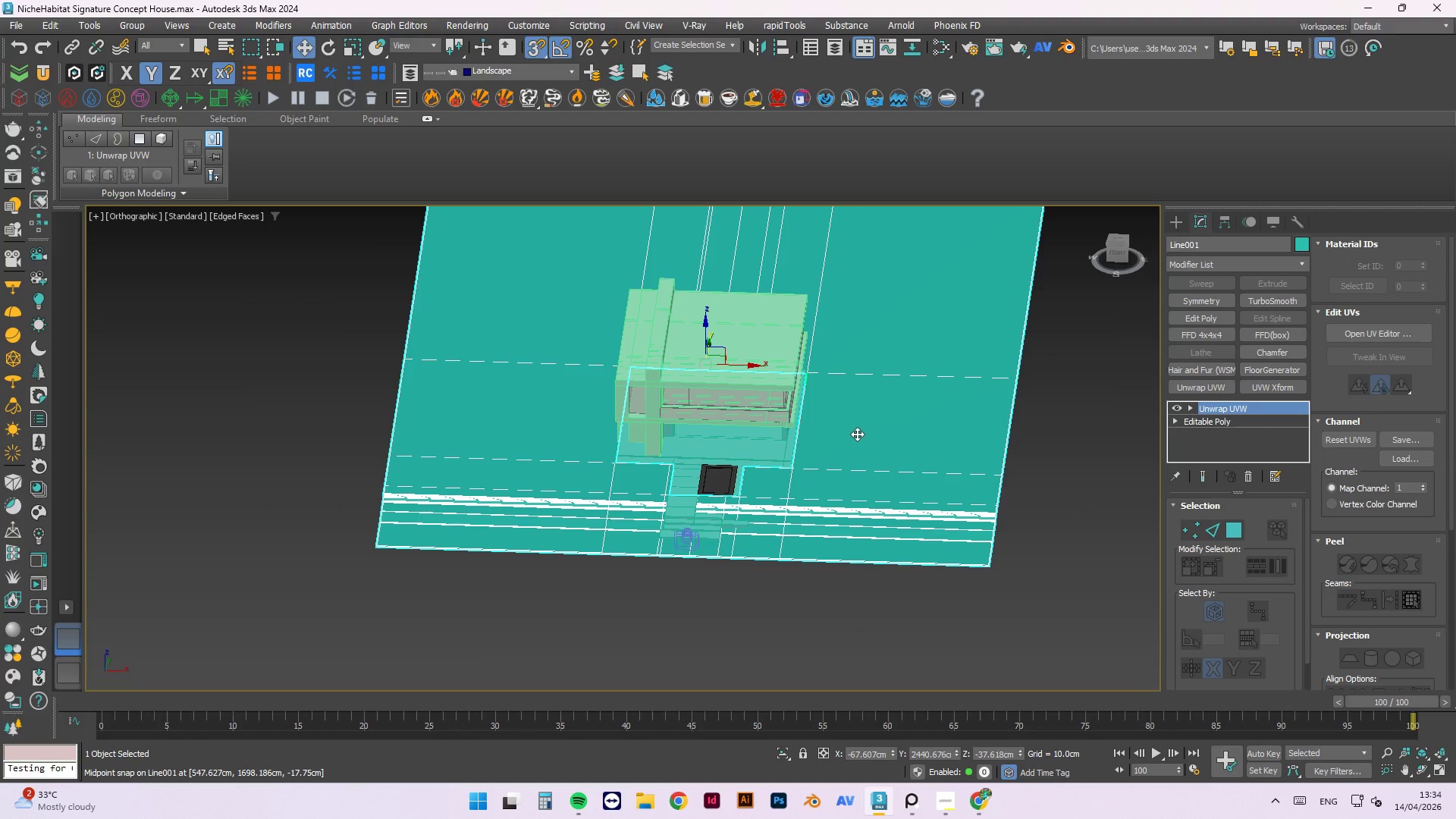 
left_click([839, 651])
 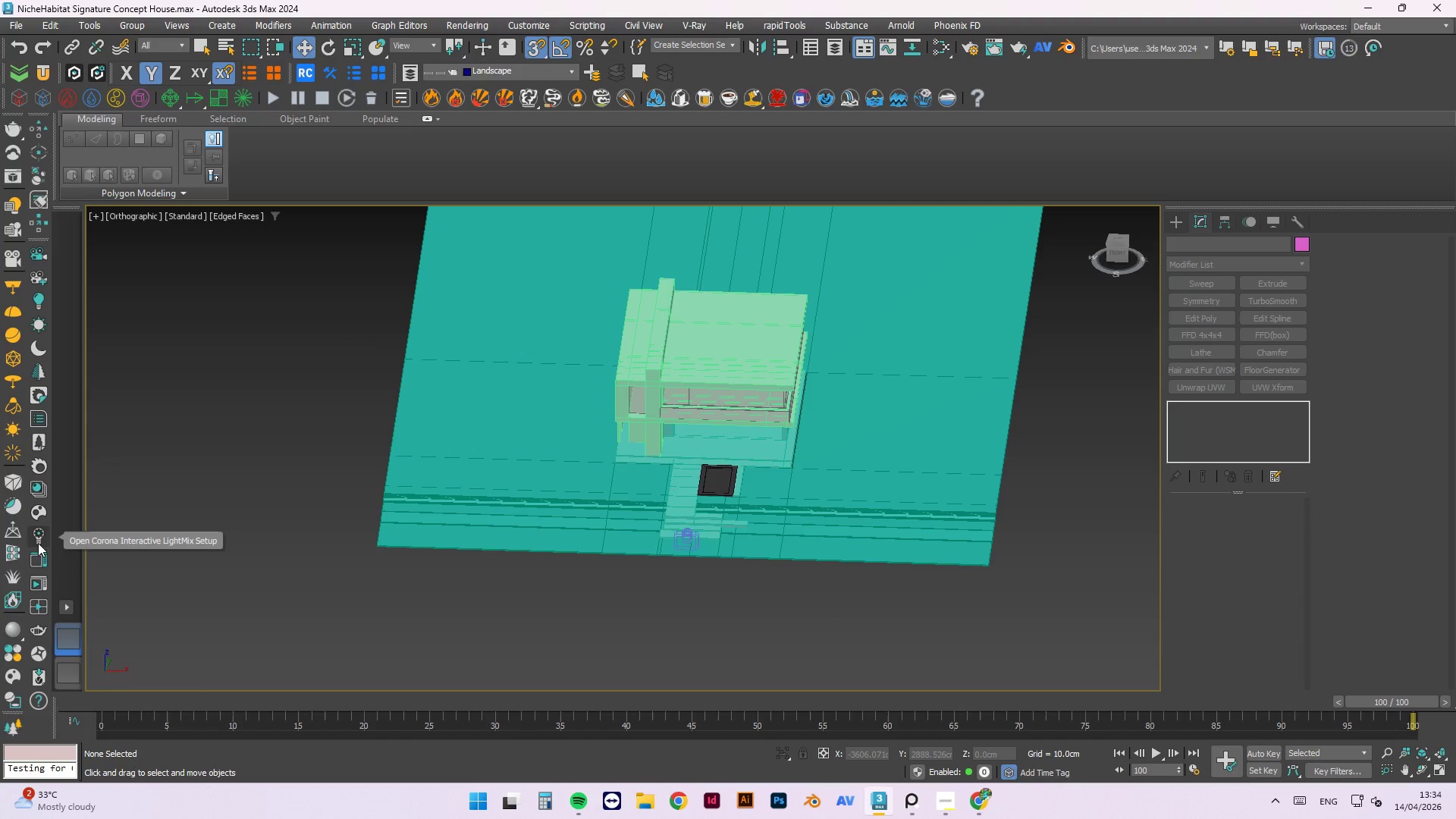 
wait(14.27)
 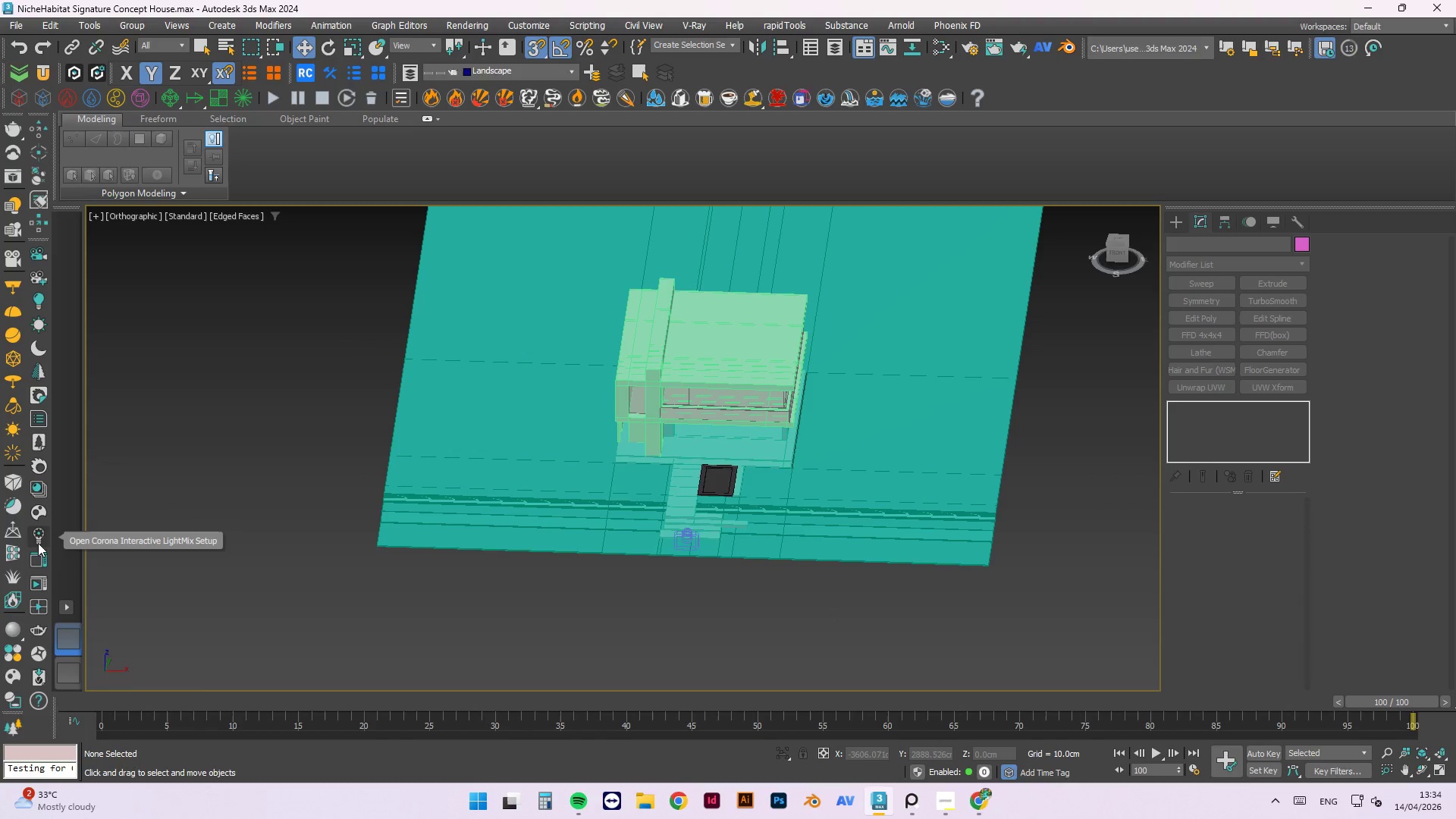 
mouse_move([20, 668])
 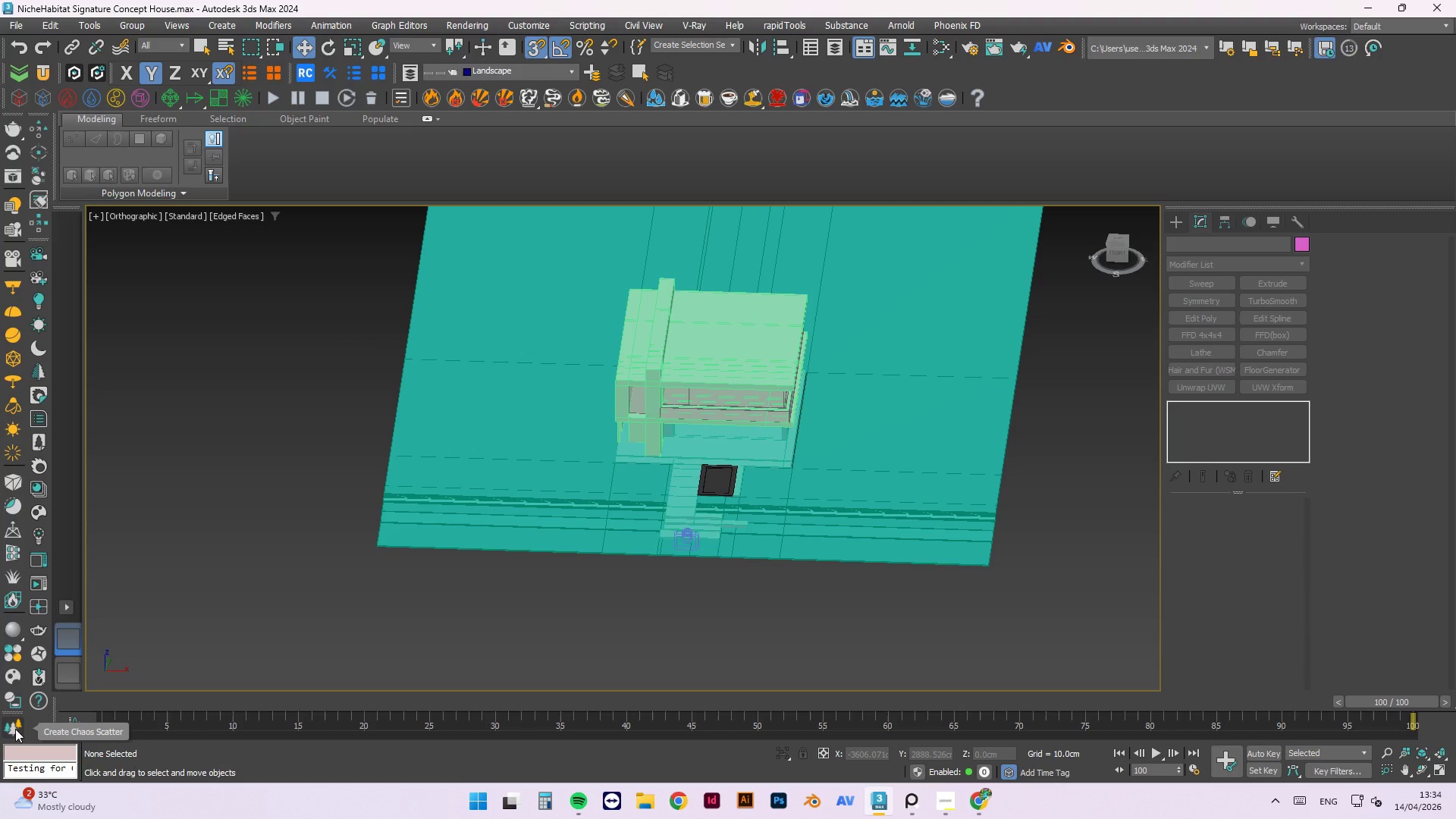 
left_click([15, 729])
 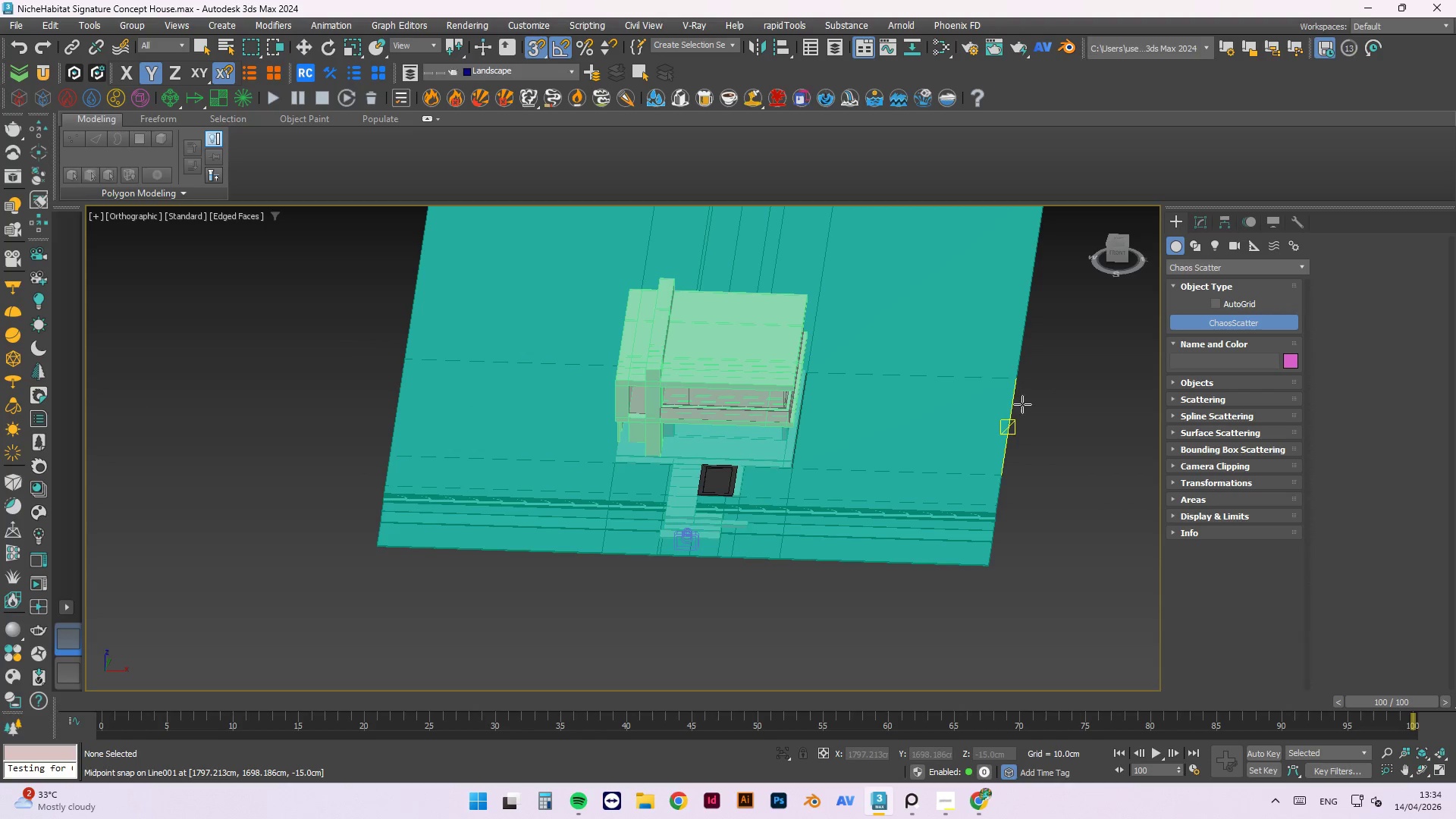 
wait(9.86)
 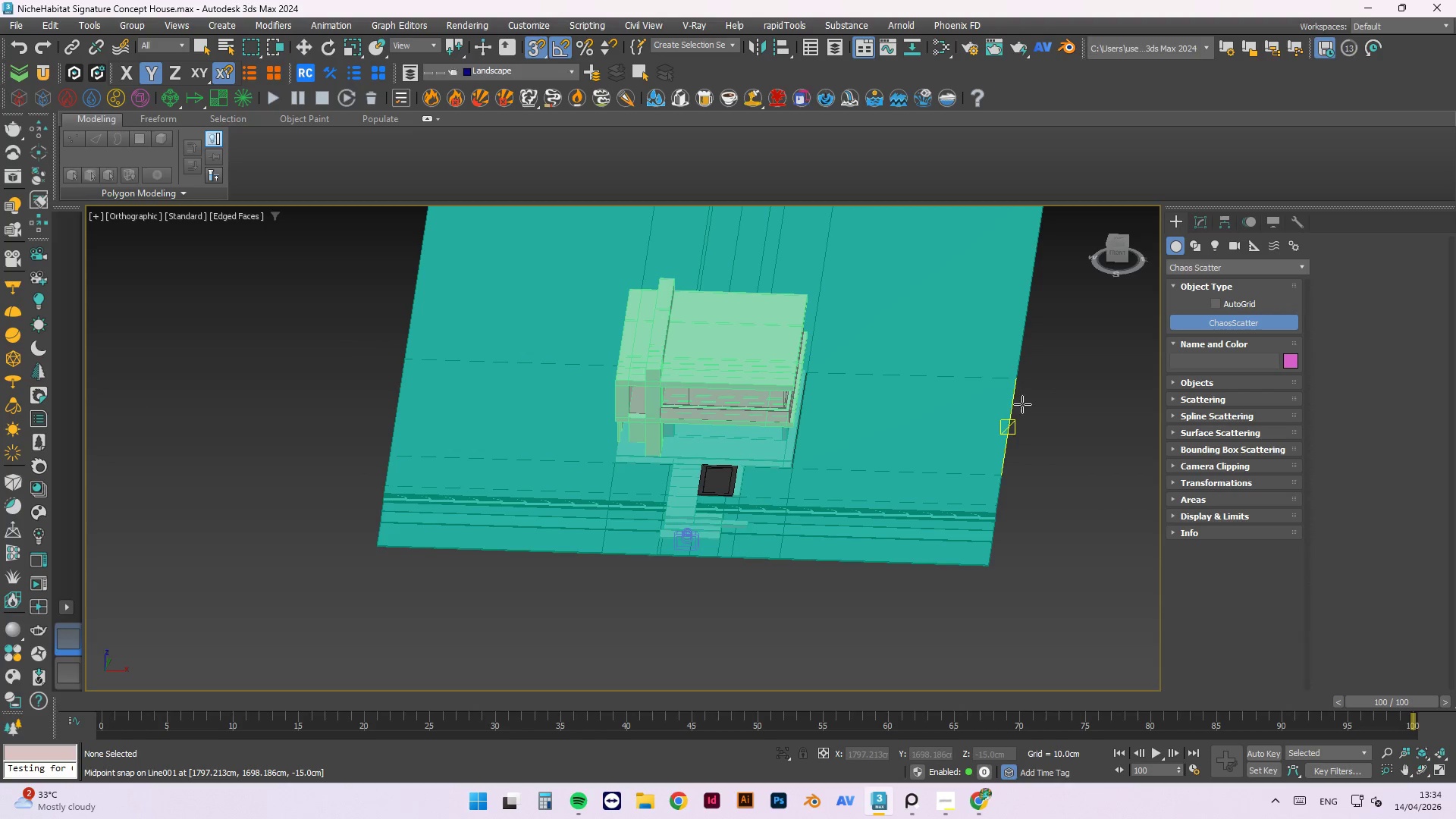 
key(Escape)
 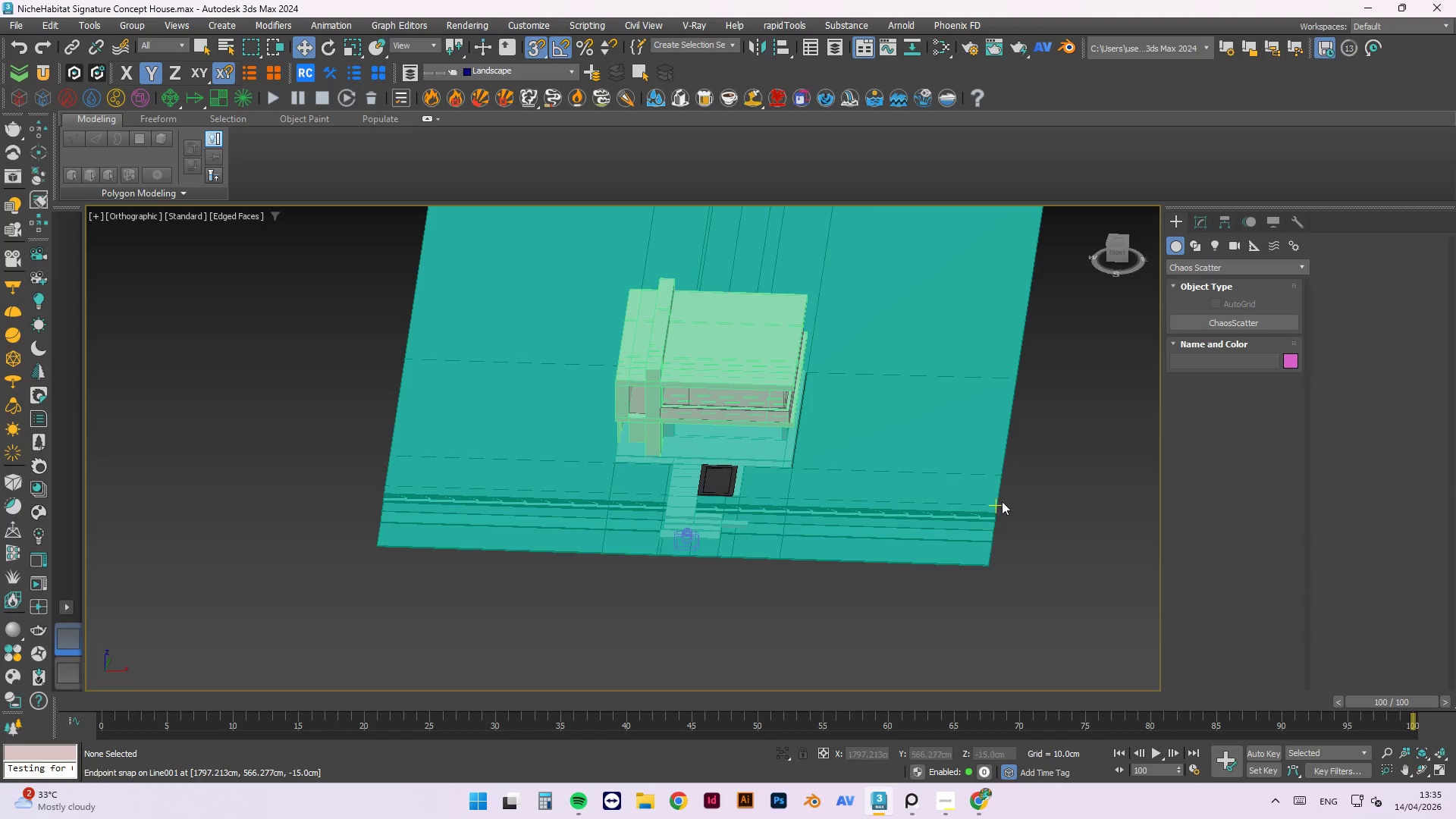 
mouse_move([924, 459])
 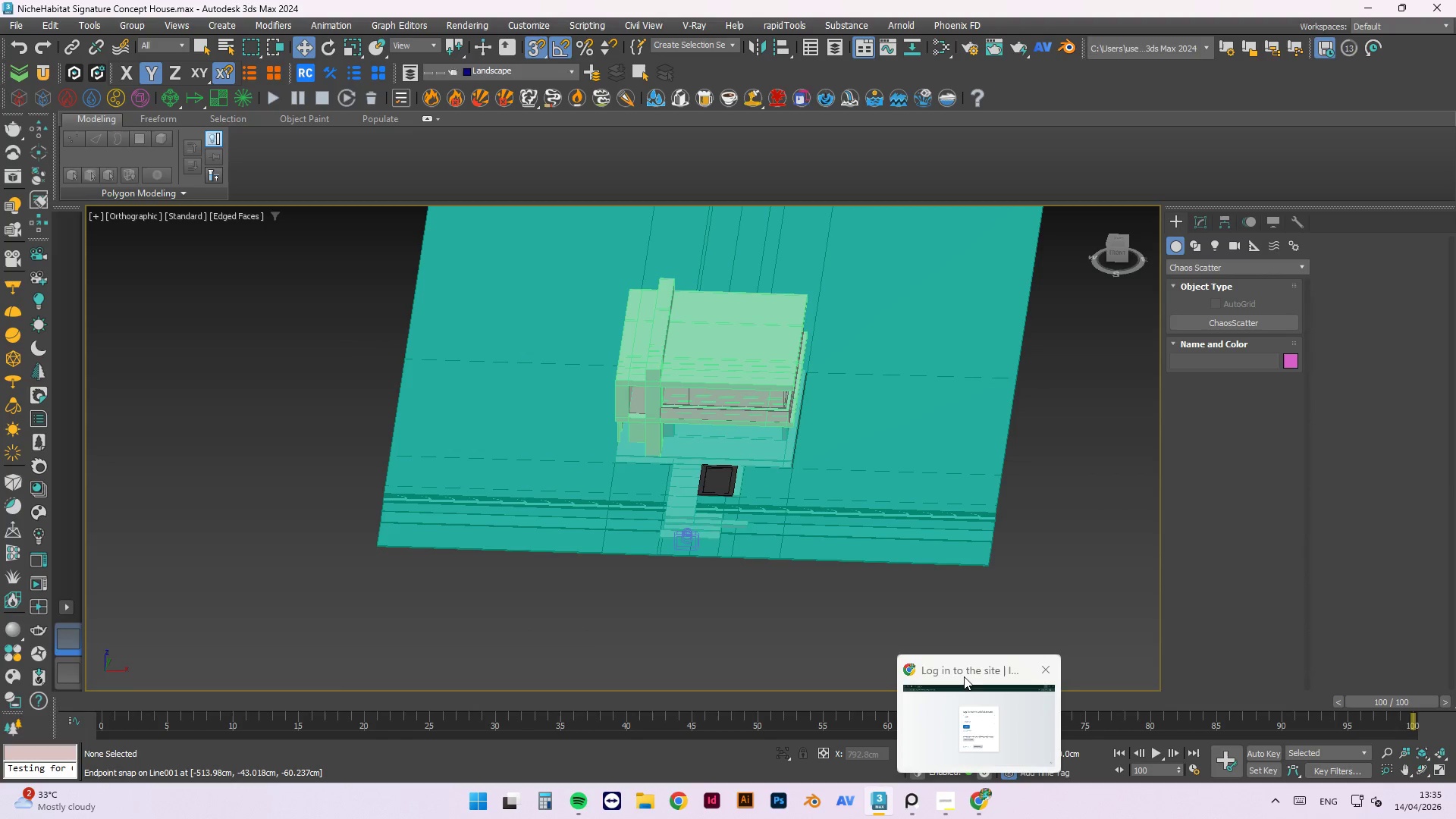 
hold_key(key=AltLeft, duration=1.52)
 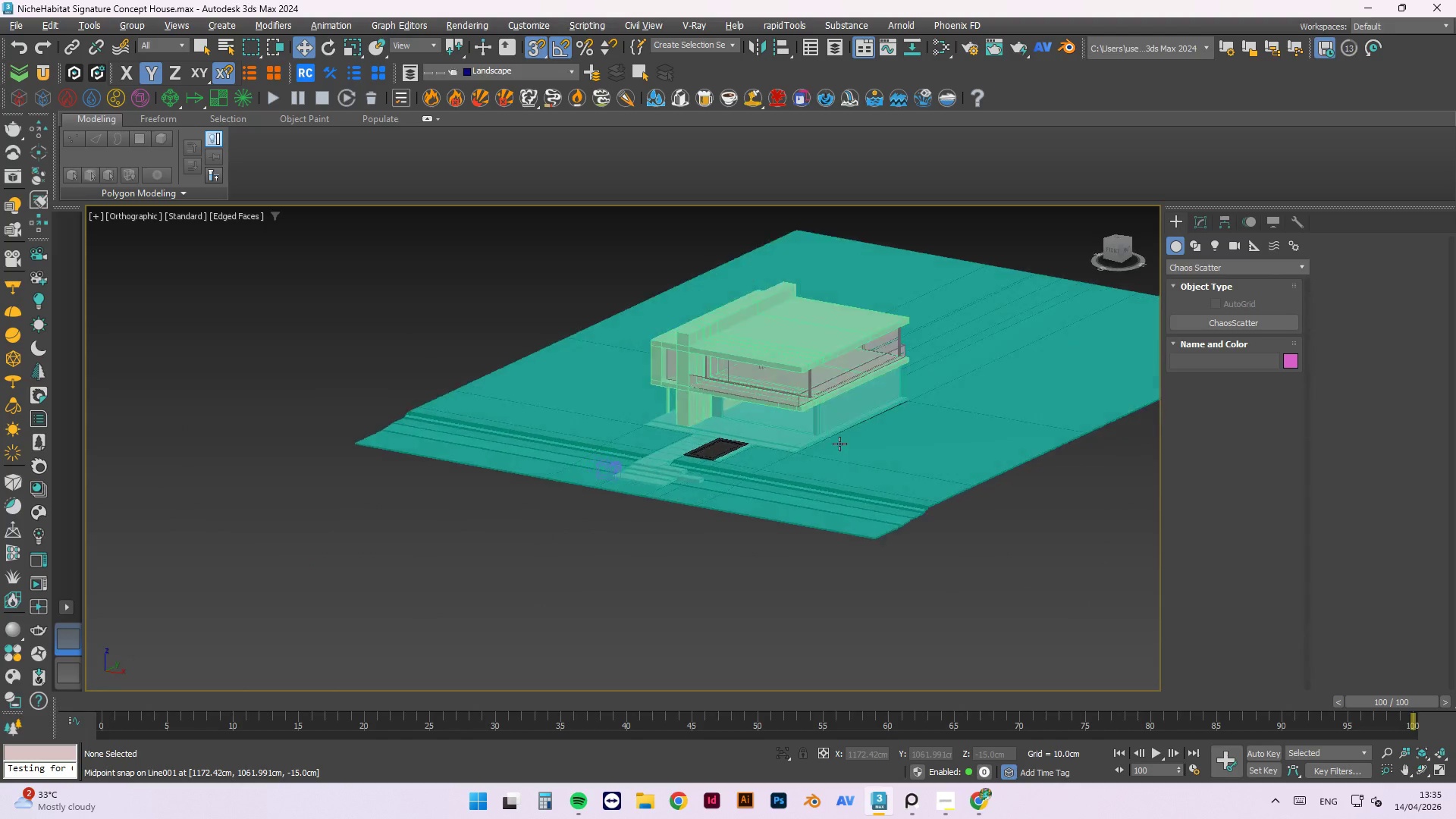 
hold_key(key=AltLeft, duration=1.11)
 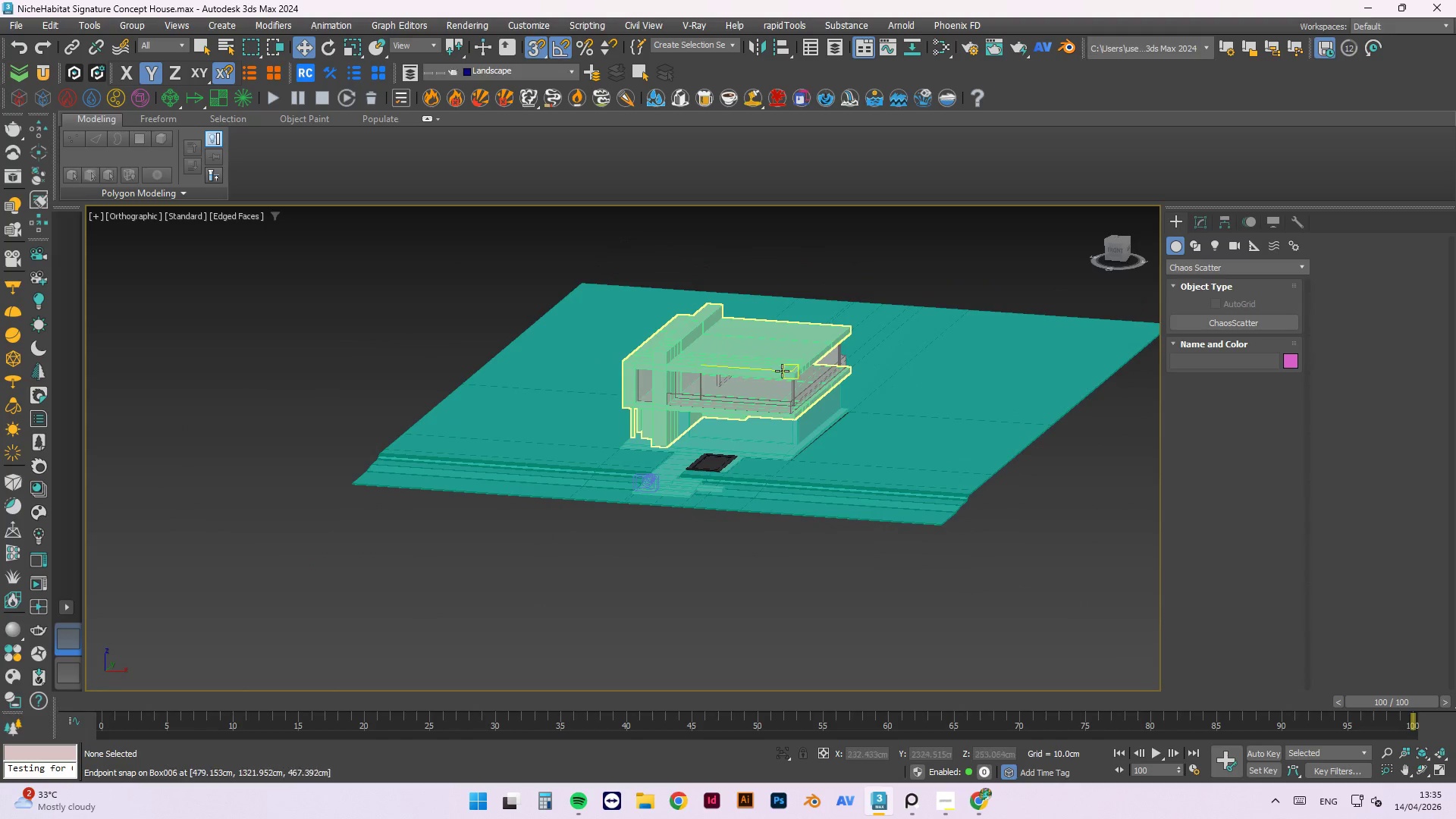 
scroll: coordinate [761, 417], scroll_direction: up, amount: 2.0
 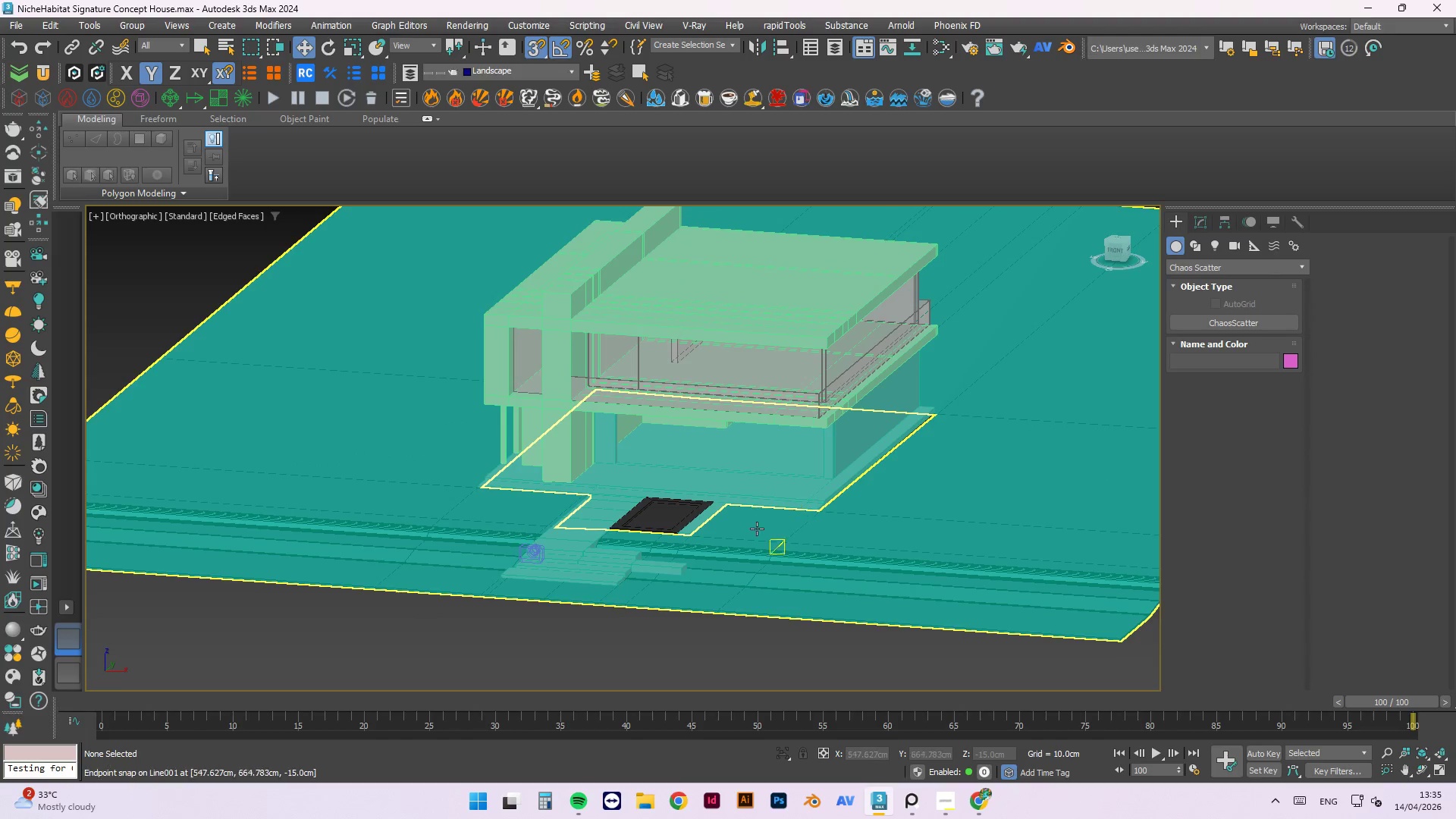 
hold_key(key=AltLeft, duration=0.42)
 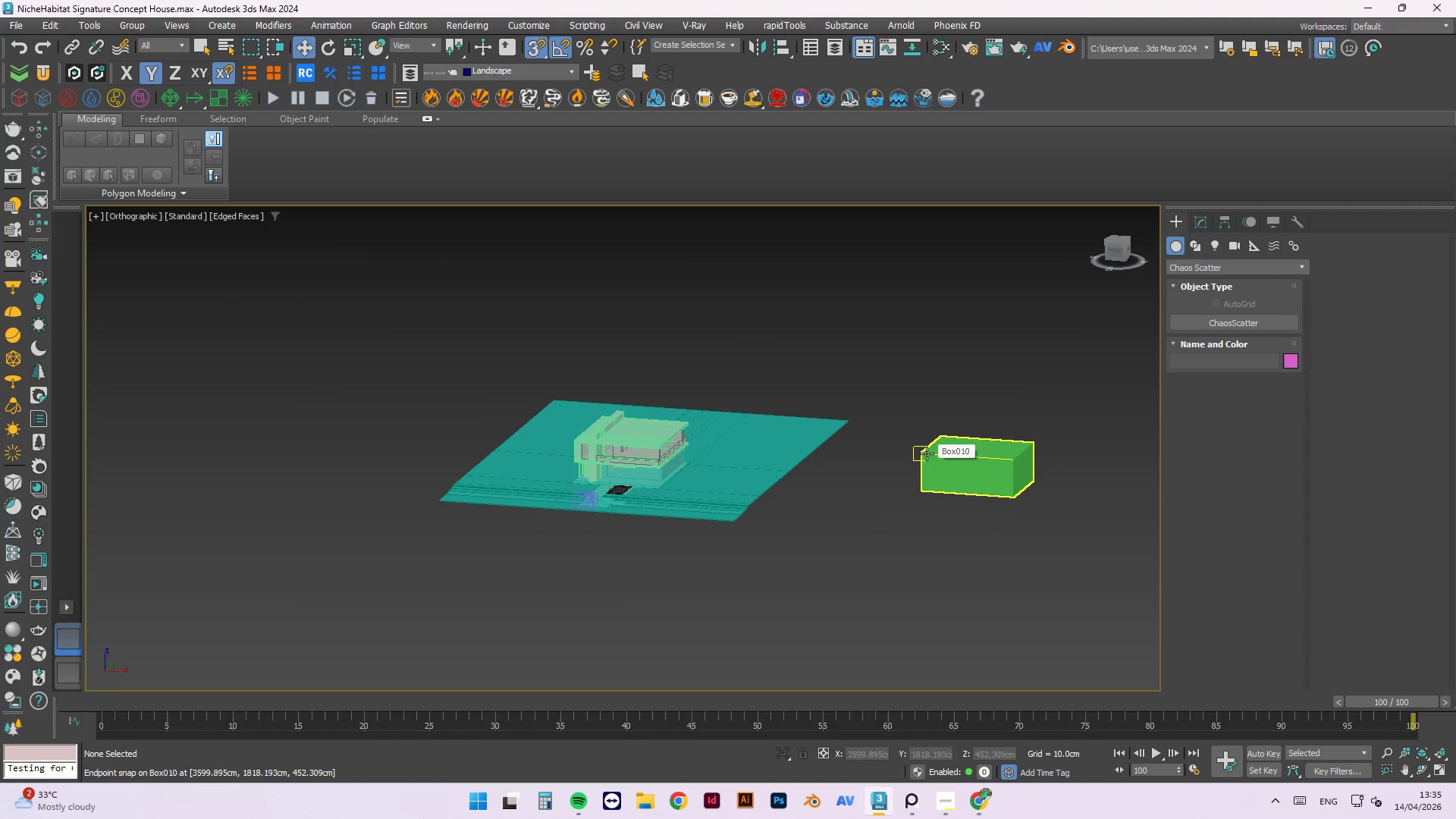 
scroll: coordinate [604, 482], scroll_direction: down, amount: 4.0
 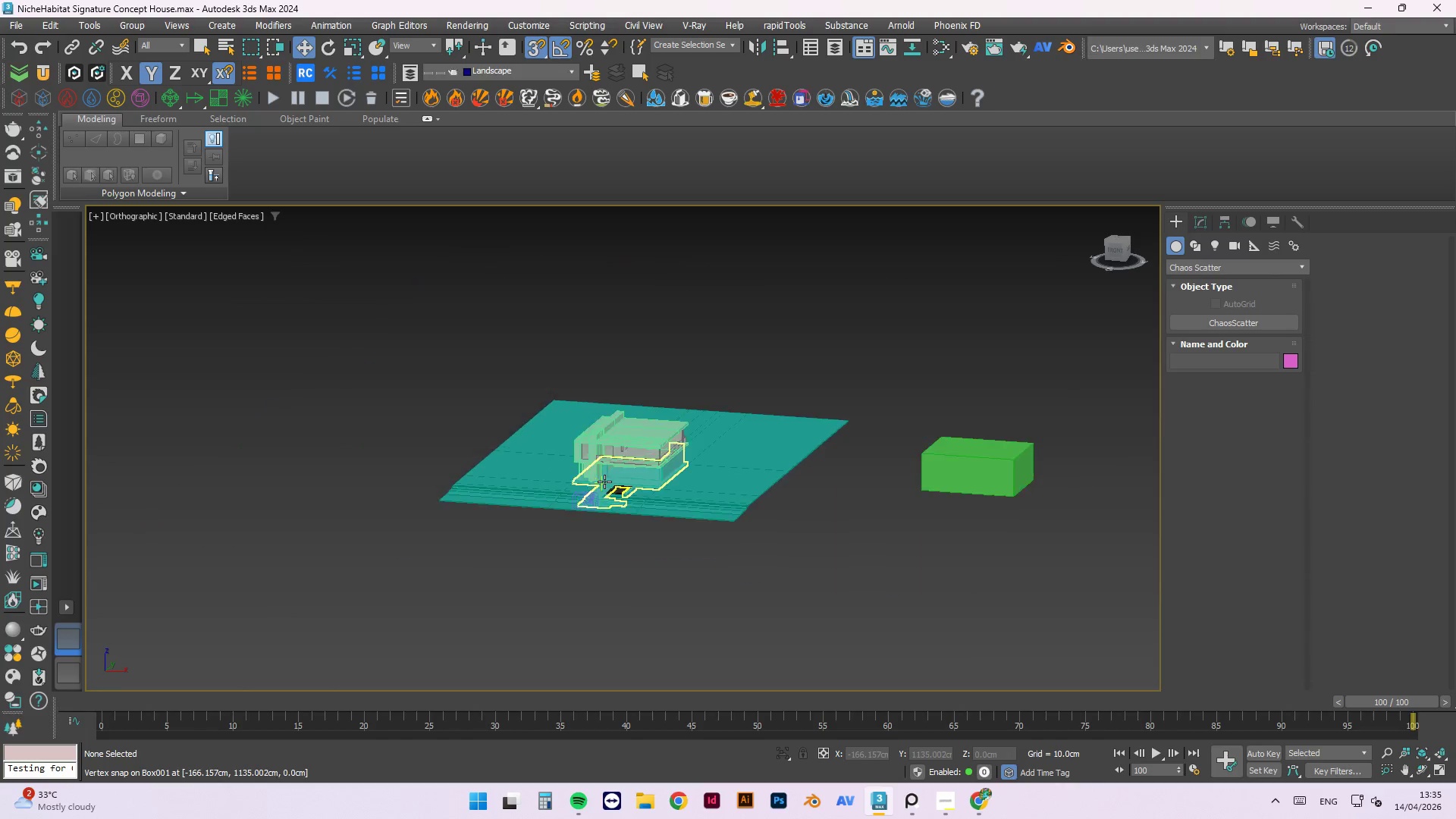 
key(M)
 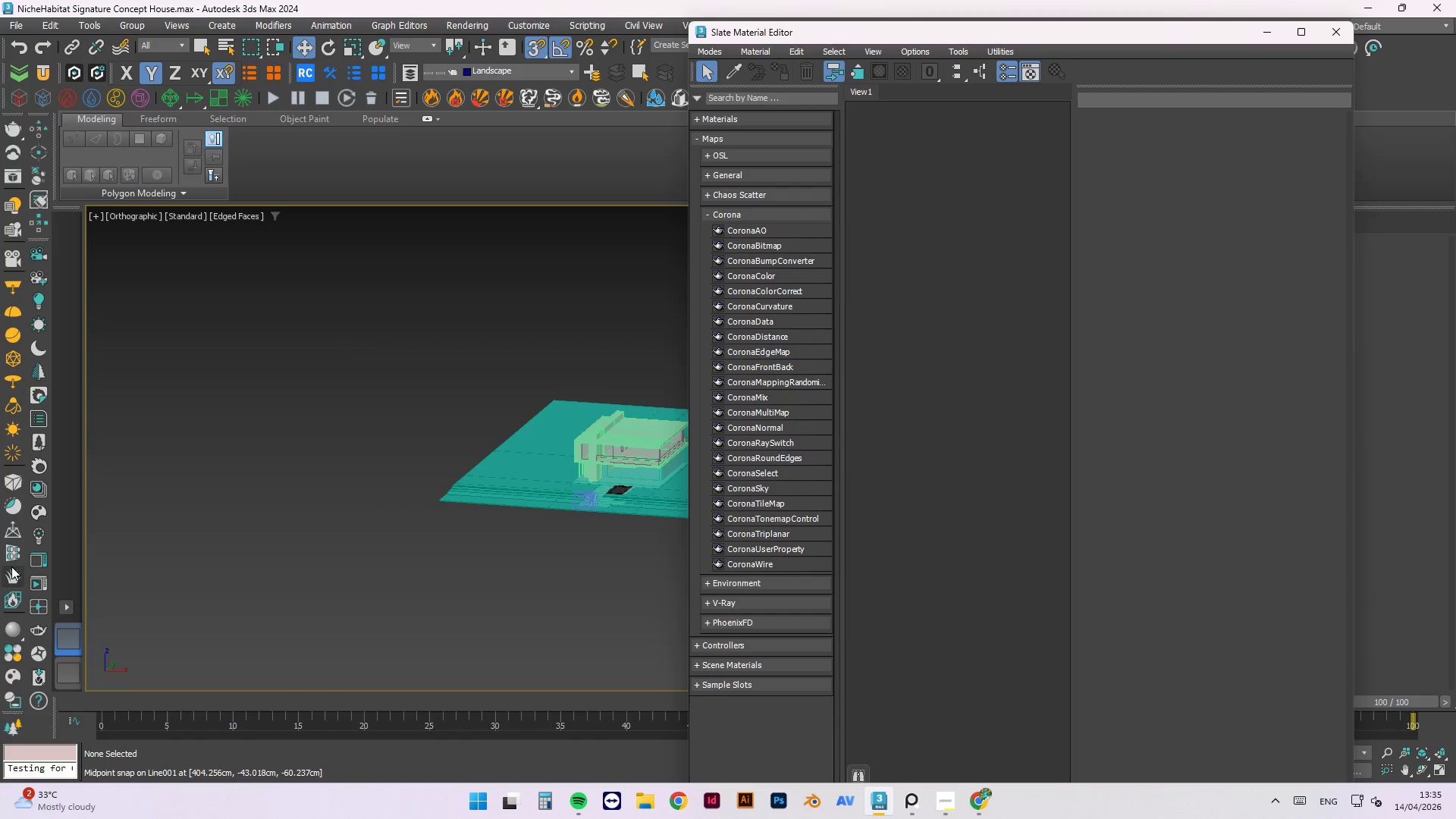 
left_click([37, 509])
 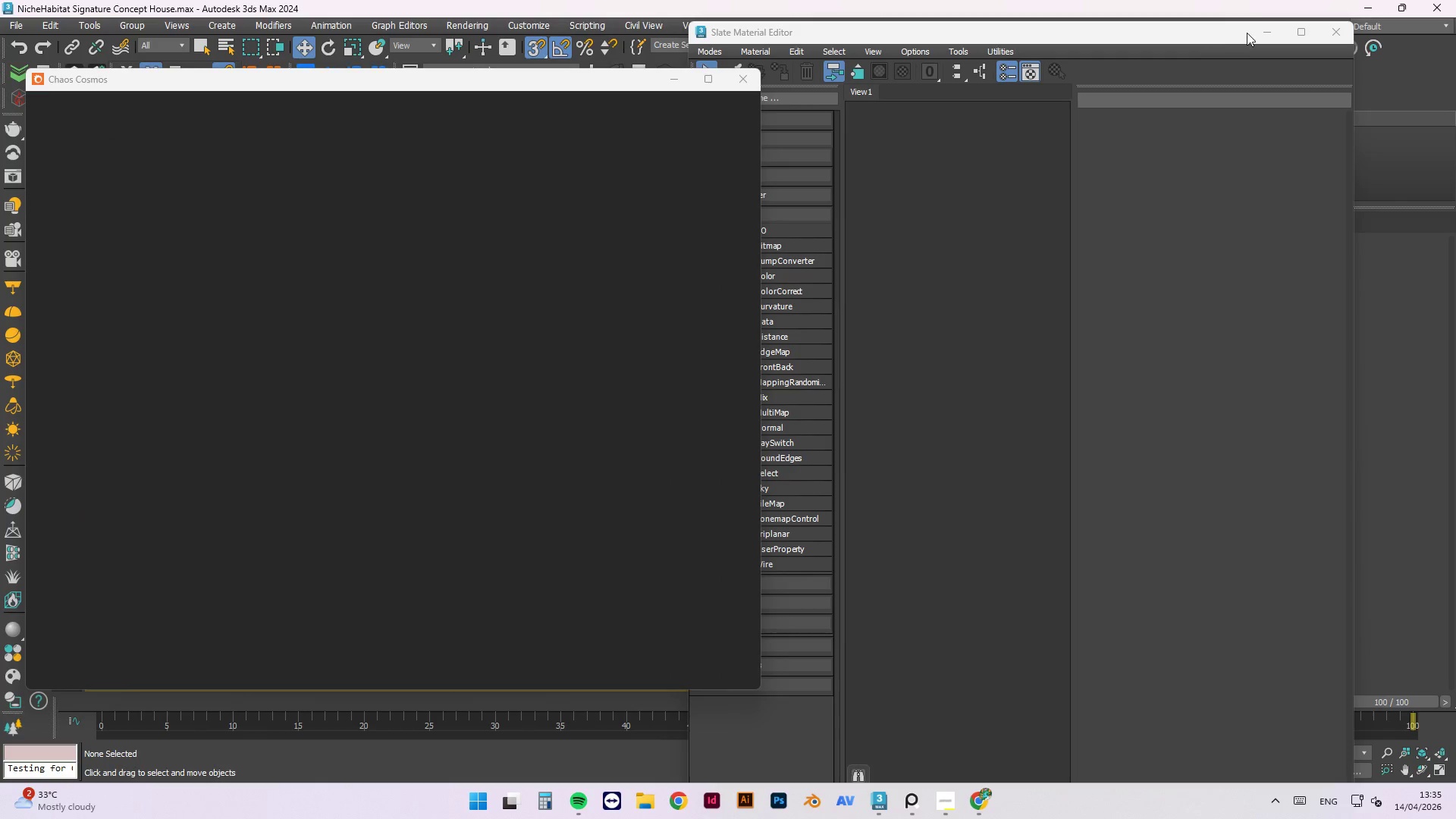 
left_click_drag(start_coordinate=[1261, 33], to_coordinate=[1266, 33])
 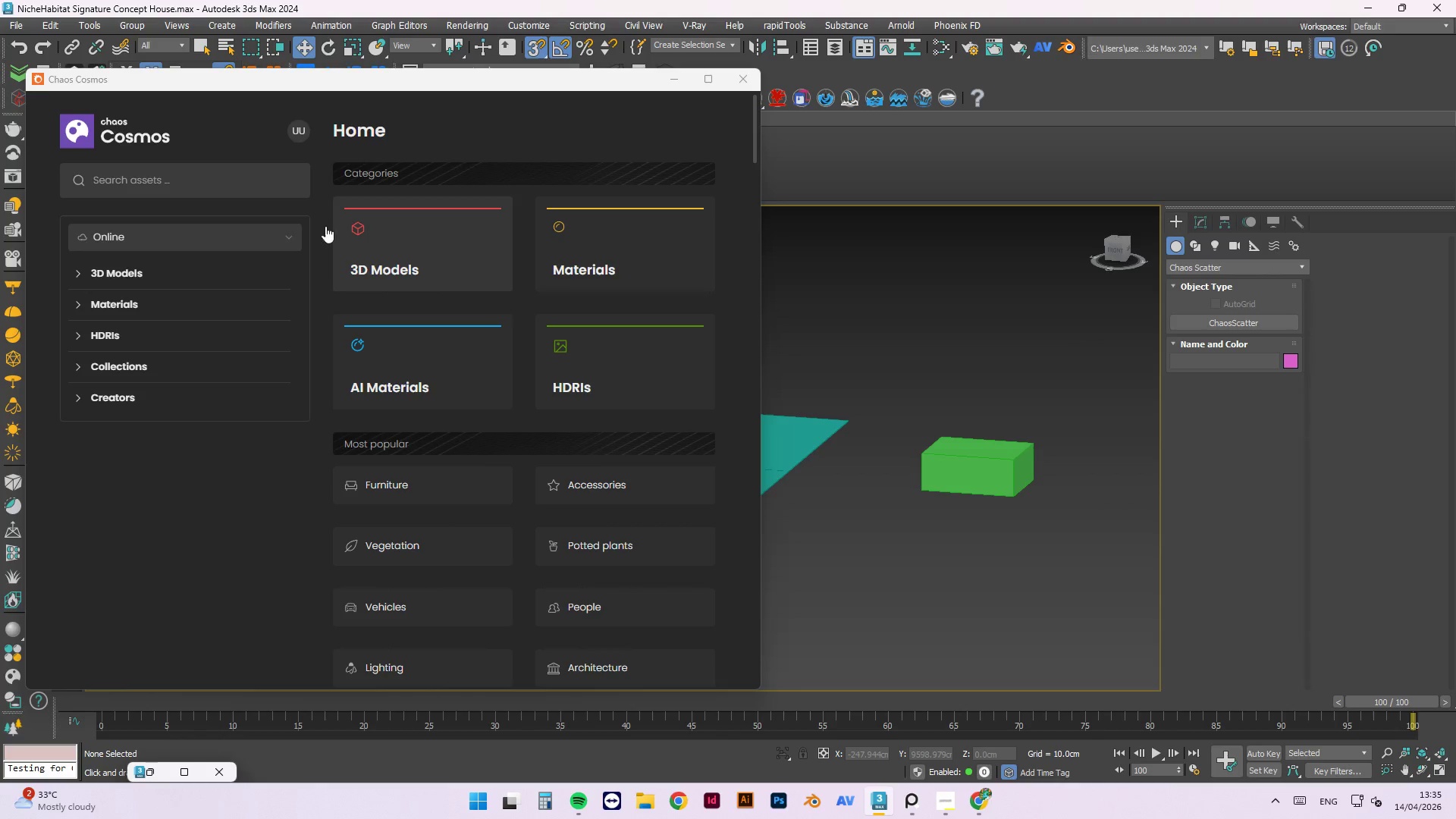 
left_click([188, 300])
 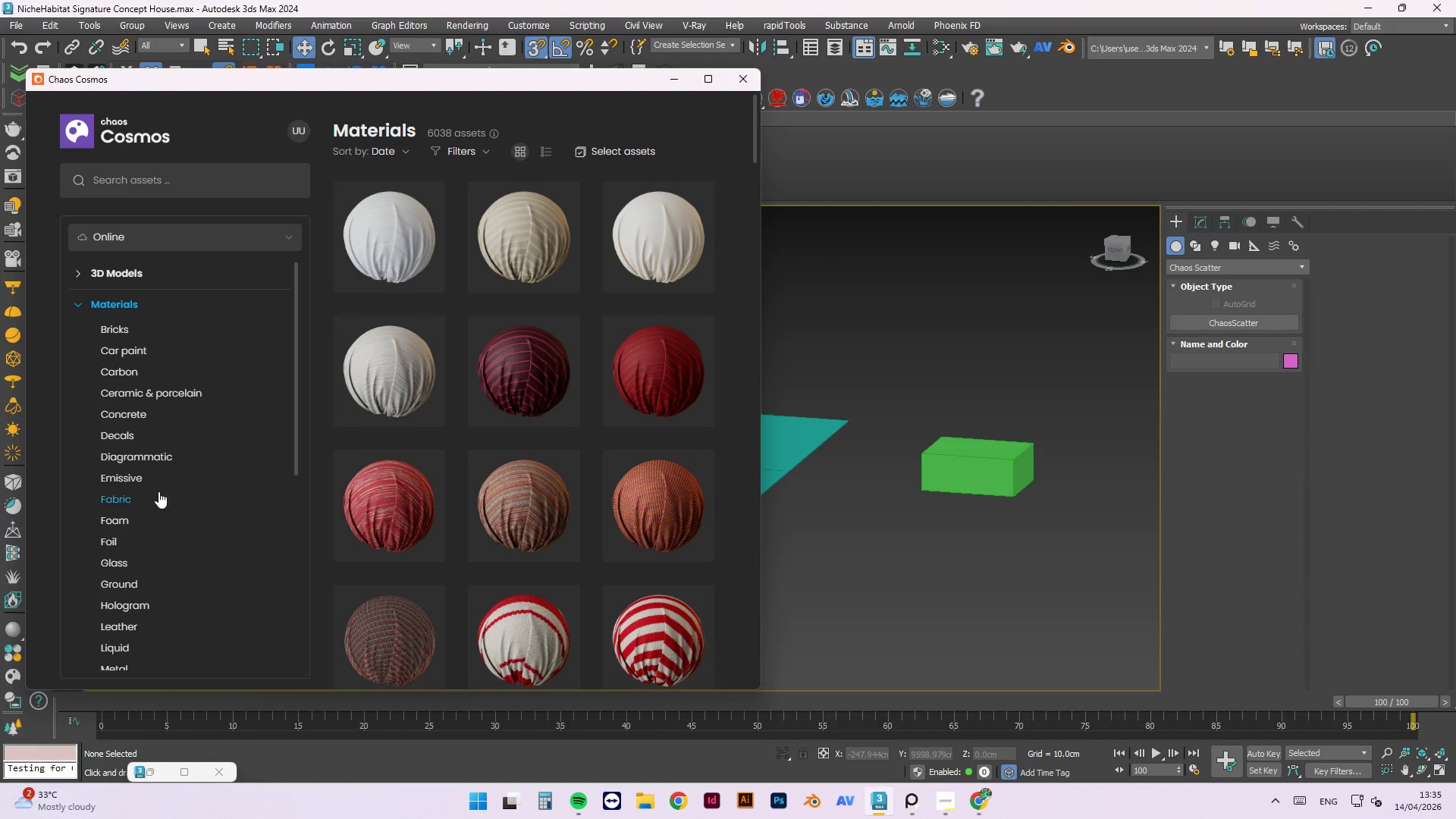 
scroll: coordinate [139, 494], scroll_direction: down, amount: 5.0
 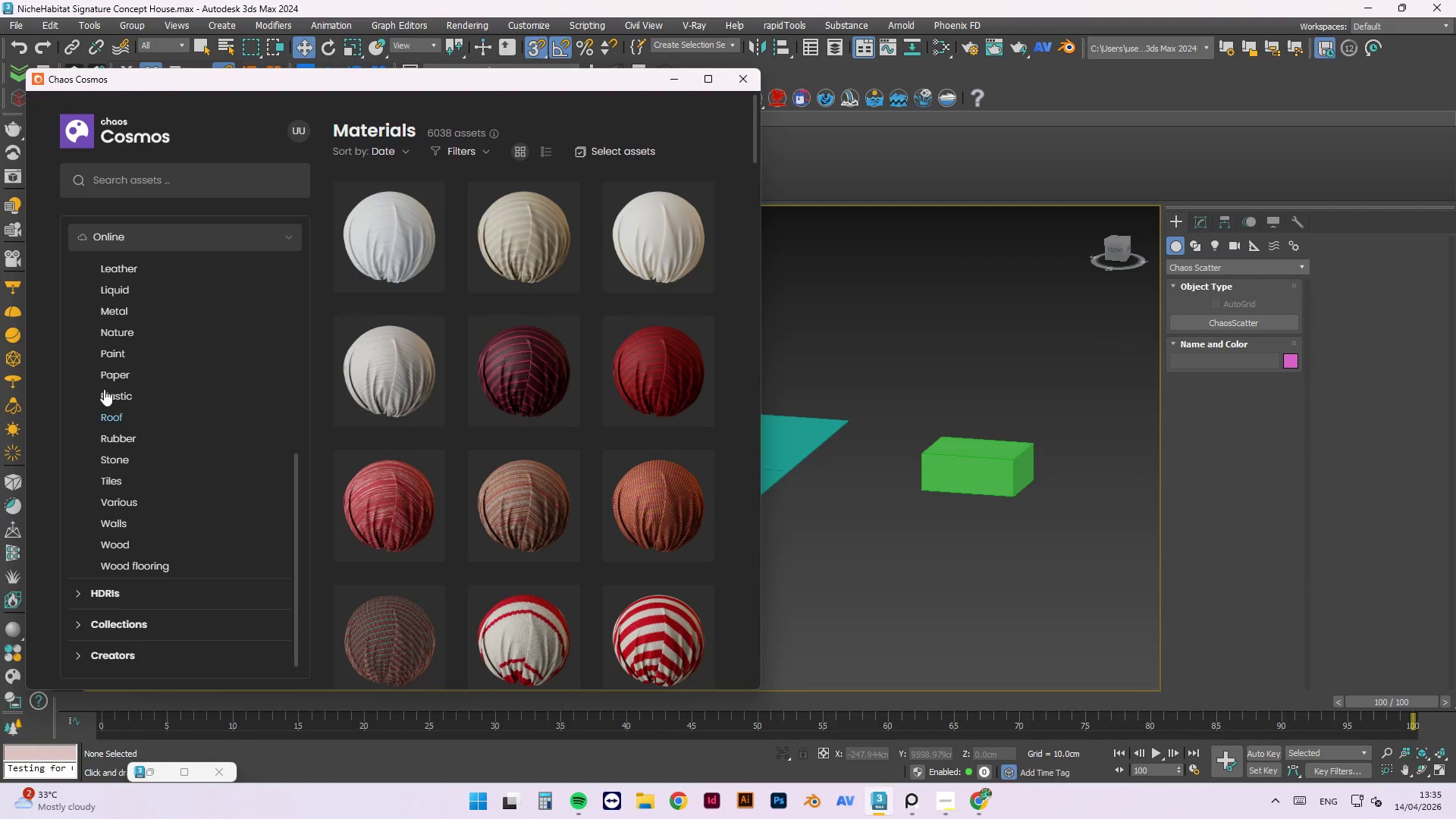 
scroll: coordinate [105, 293], scroll_direction: up, amount: 2.0
 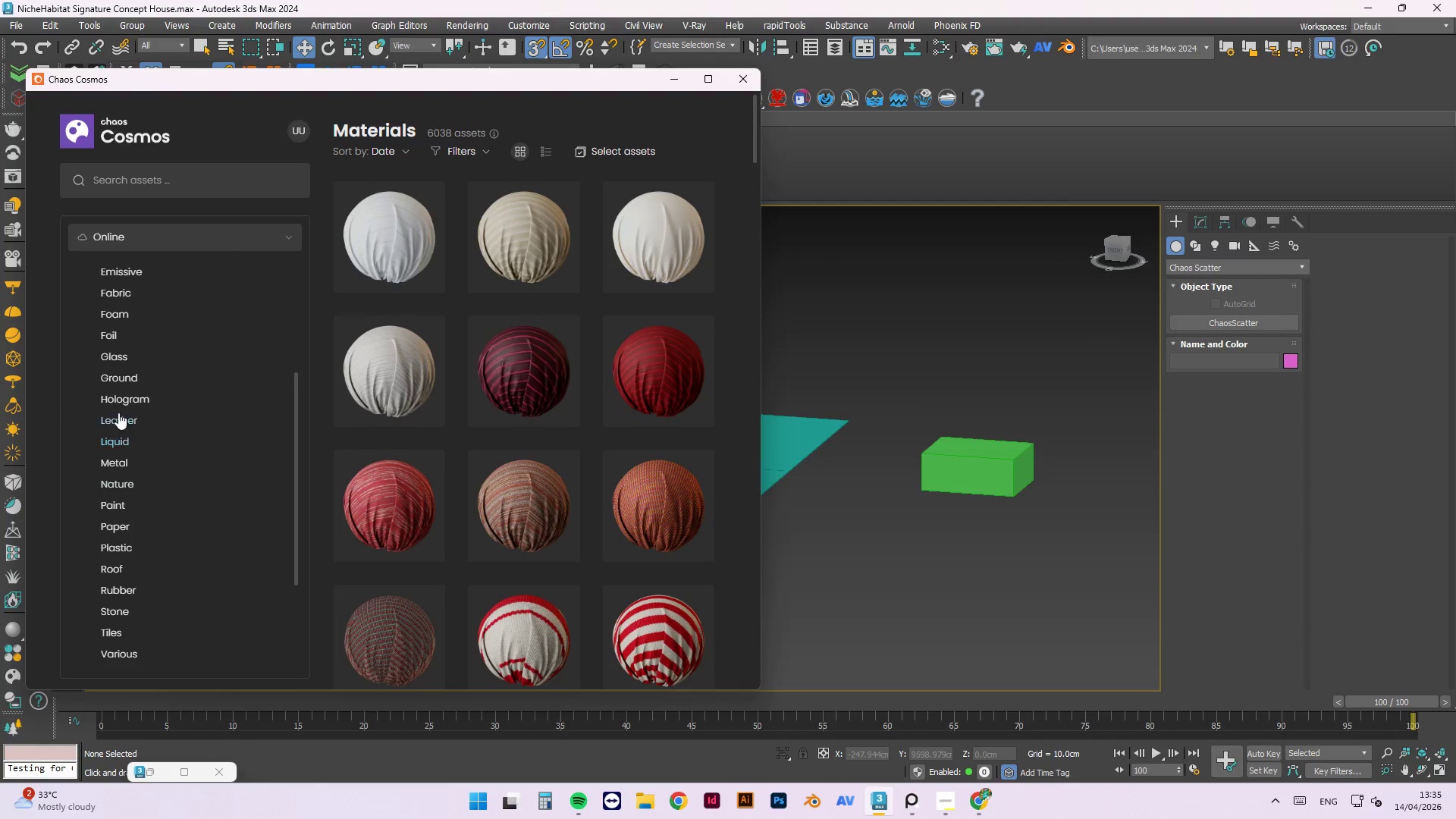 
left_click([118, 384])
 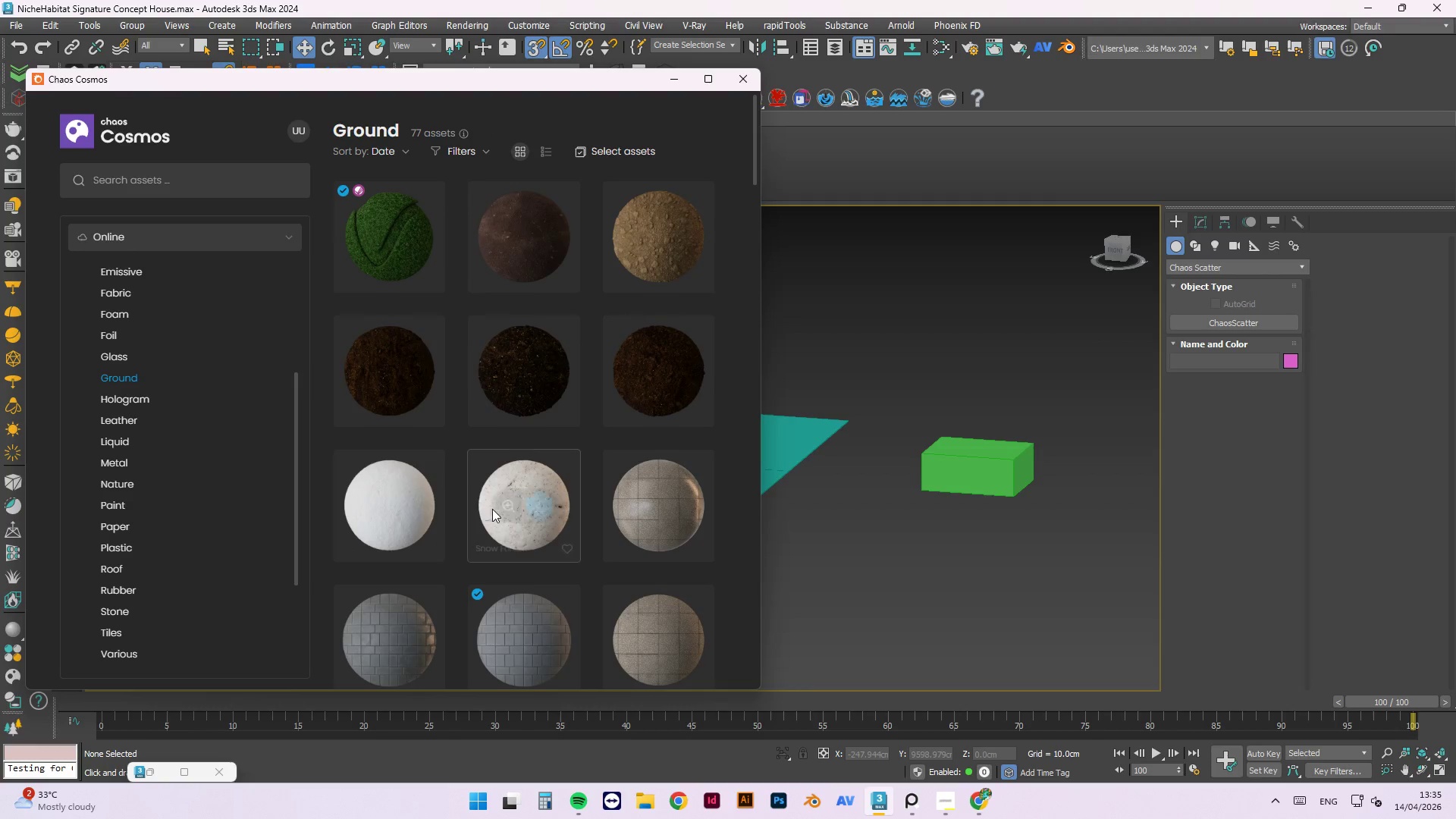 
scroll: coordinate [494, 495], scroll_direction: down, amount: 5.0
 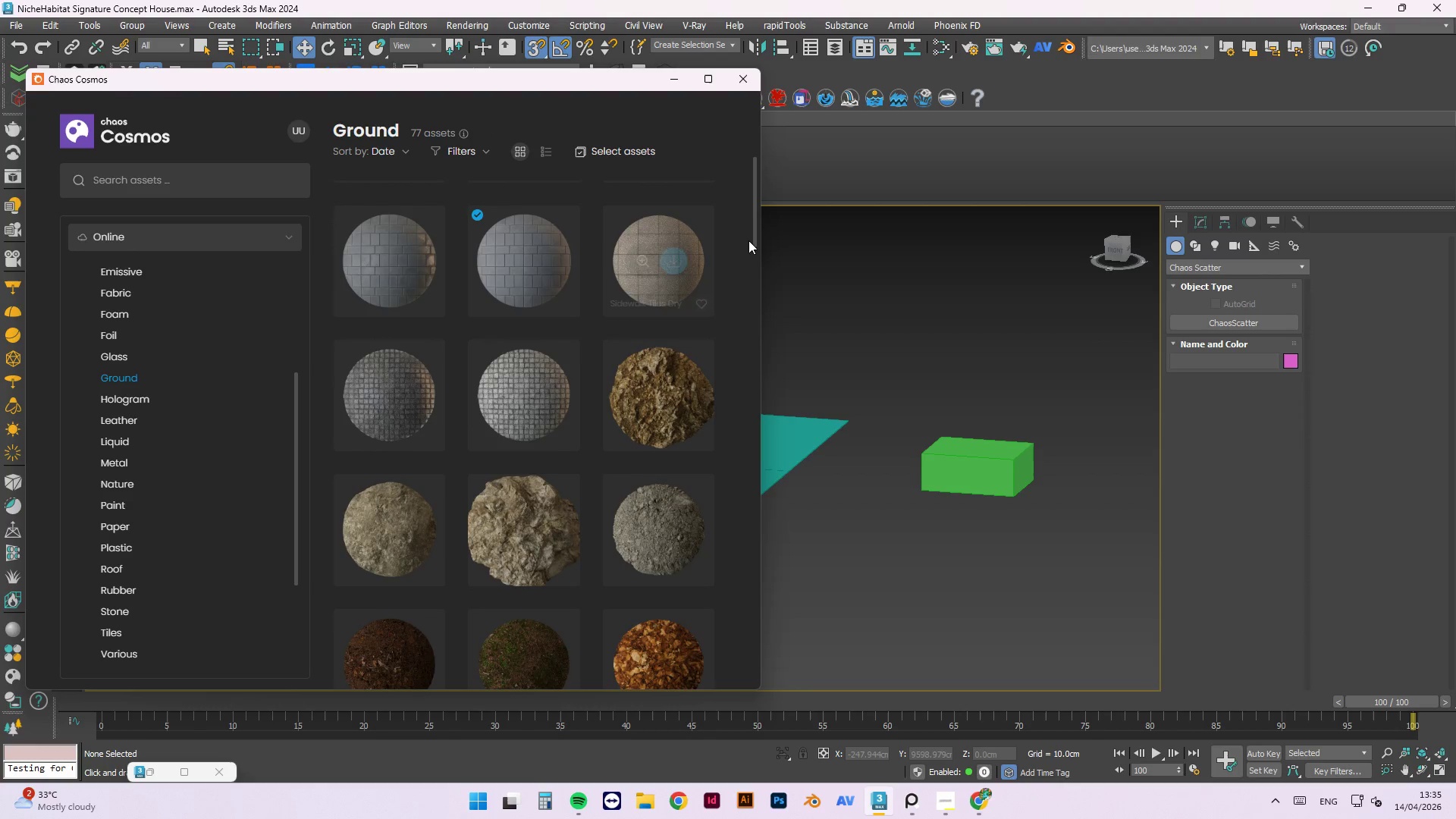 
left_click_drag(start_coordinate=[753, 237], to_coordinate=[760, 673])
 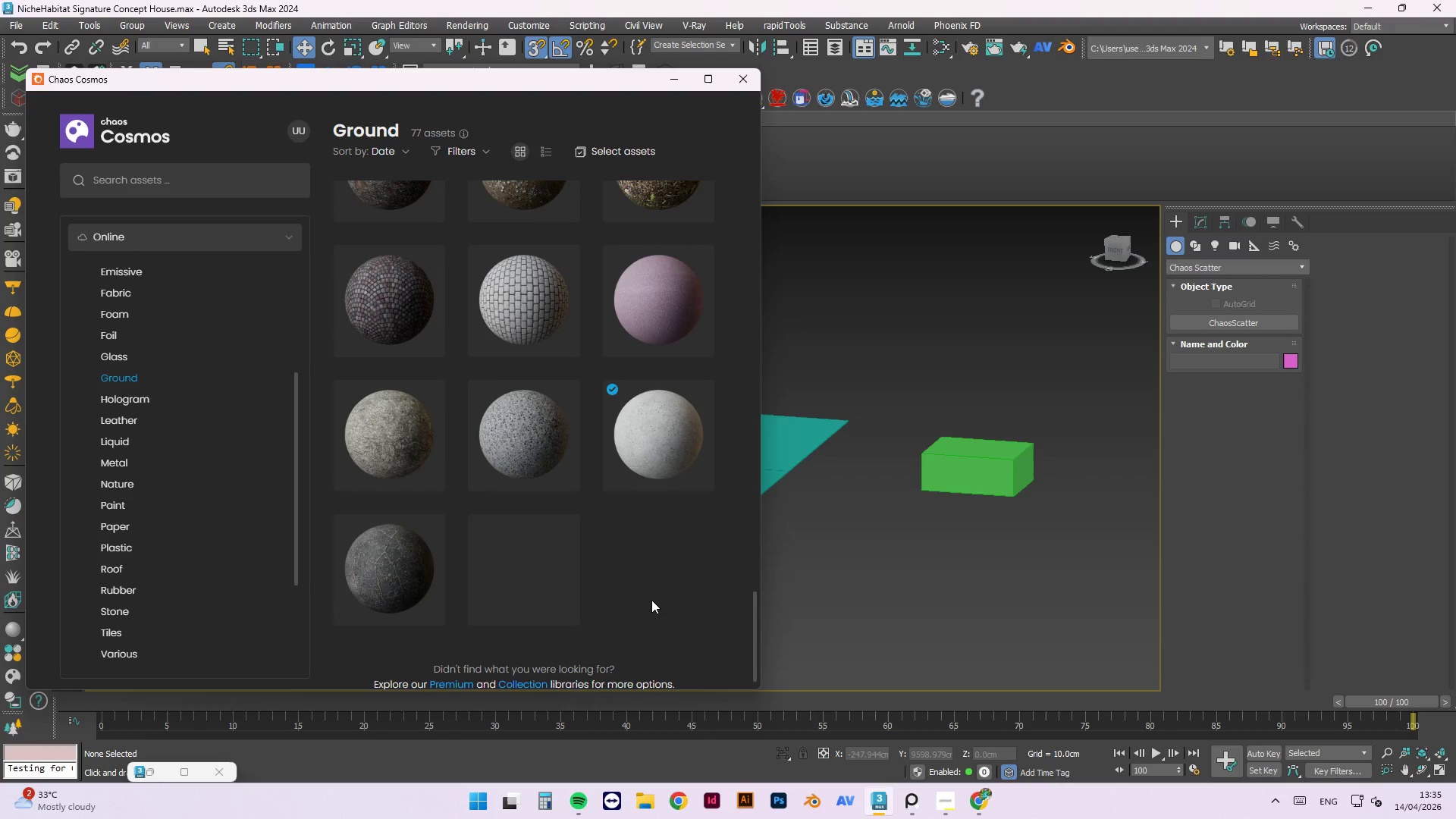 
scroll: coordinate [605, 585], scroll_direction: up, amount: 14.0
 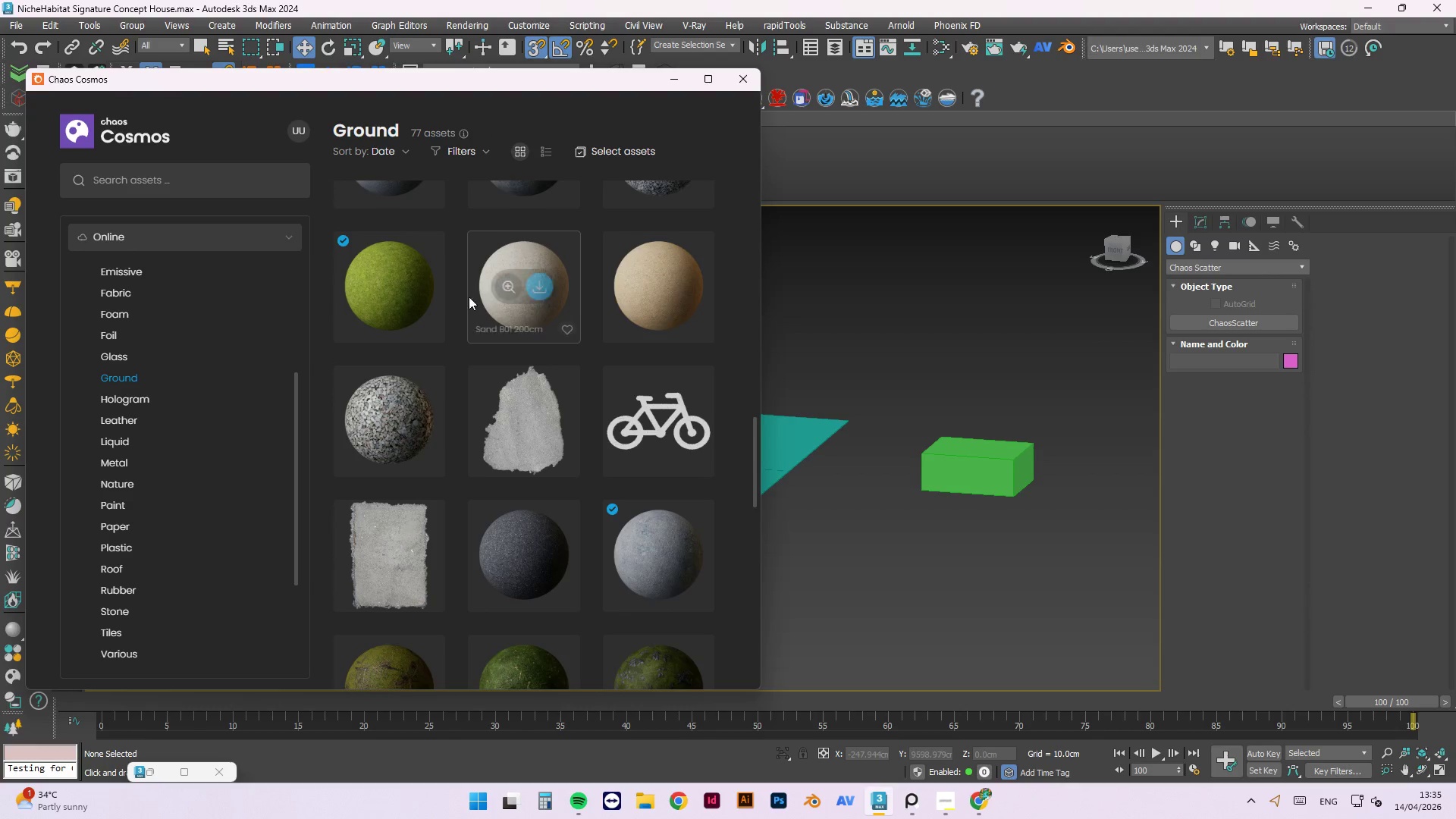 
left_click_drag(start_coordinate=[392, 292], to_coordinate=[792, 435])
 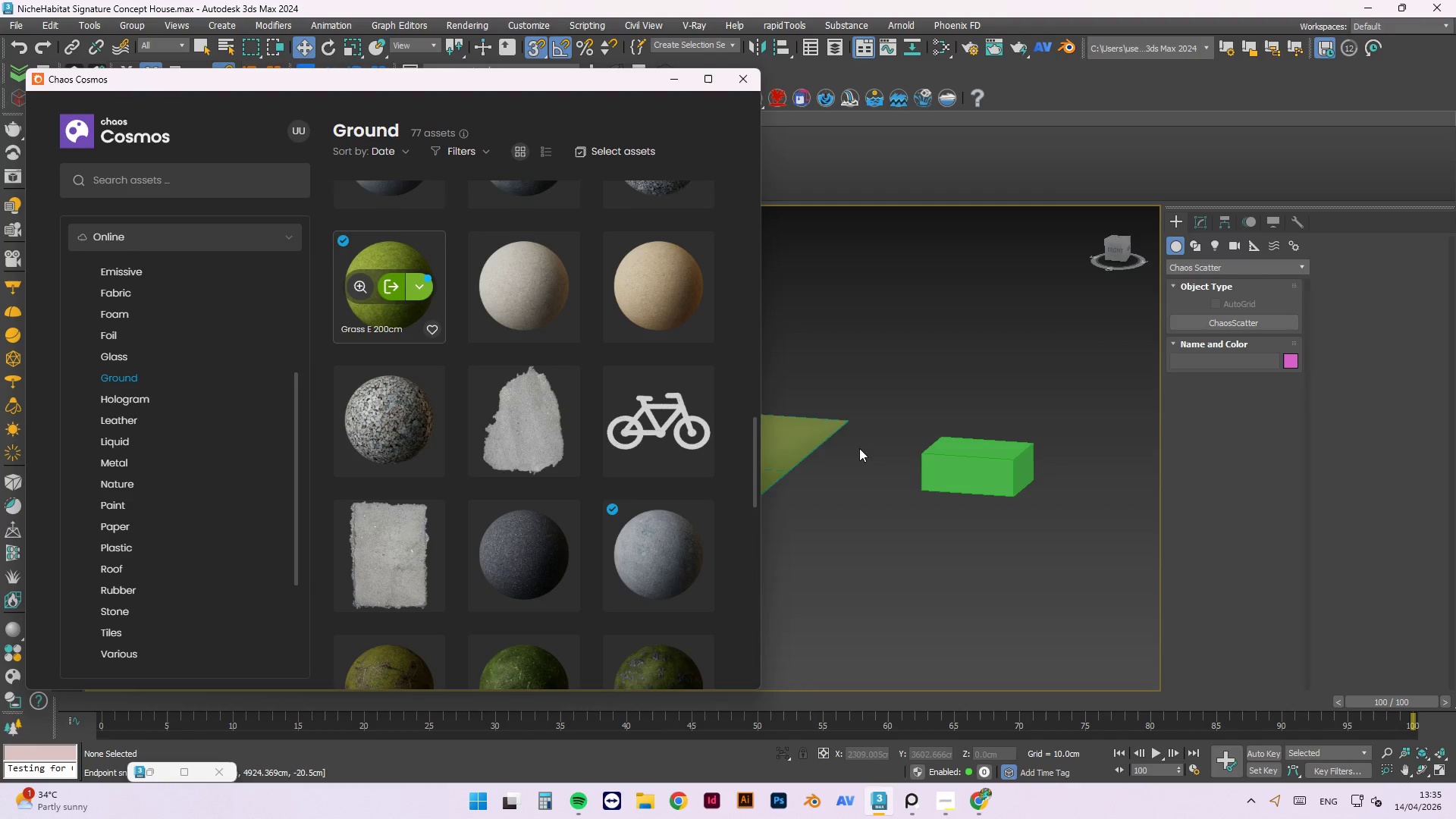 
scroll: coordinate [772, 388], scroll_direction: up, amount: 1.0
 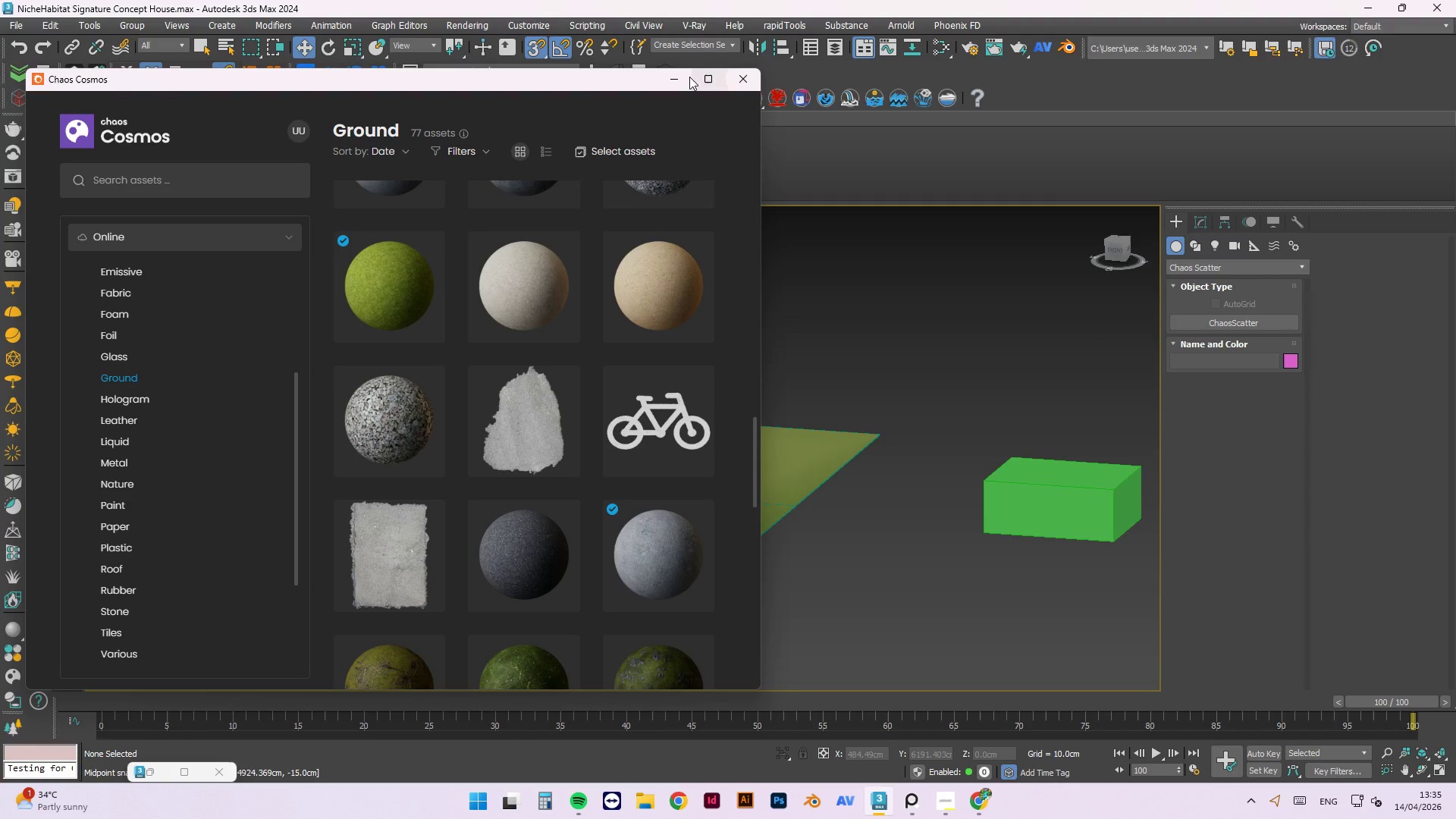 
left_click([679, 80])
 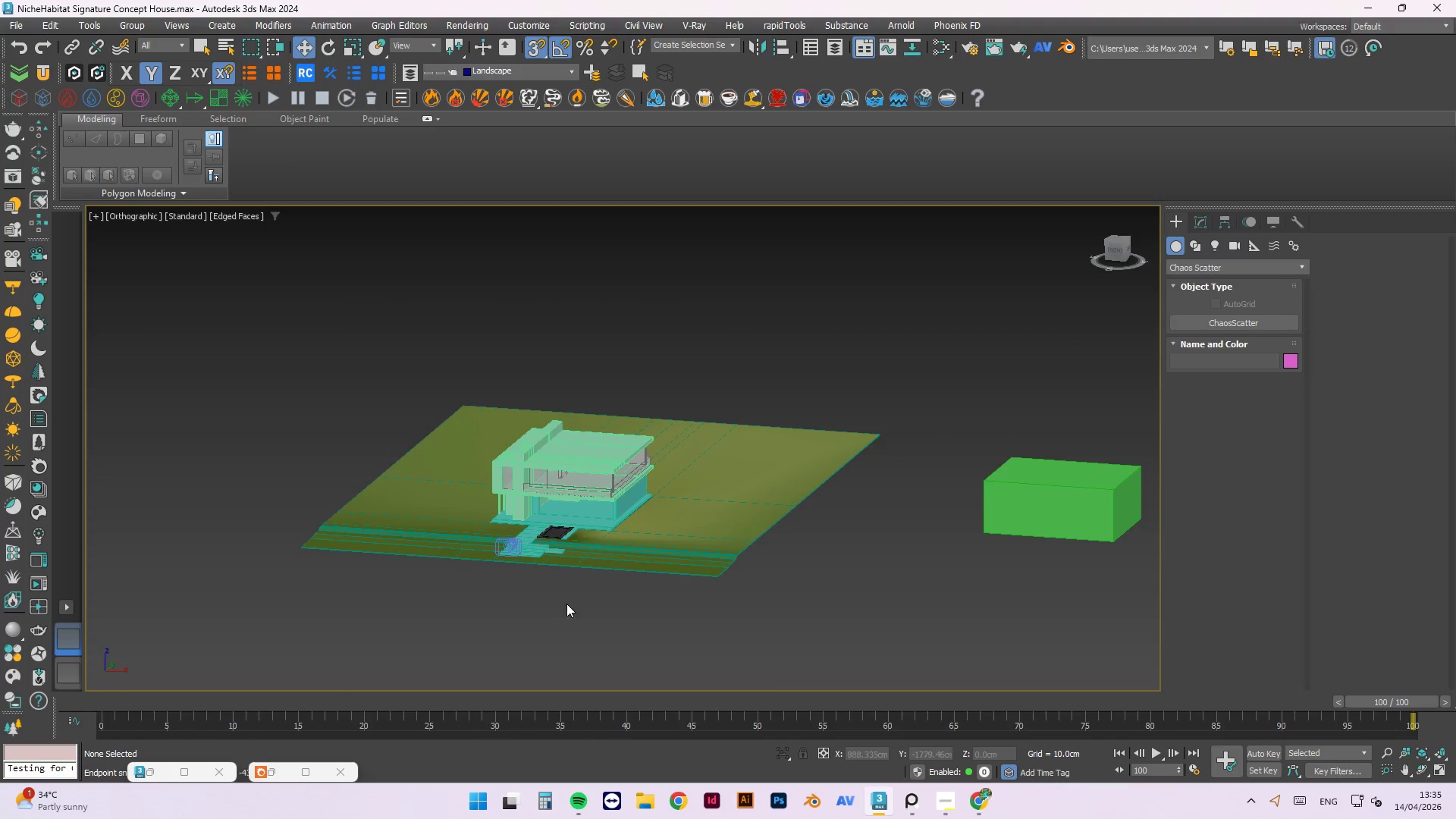 
scroll: coordinate [499, 419], scroll_direction: down, amount: 1.0
 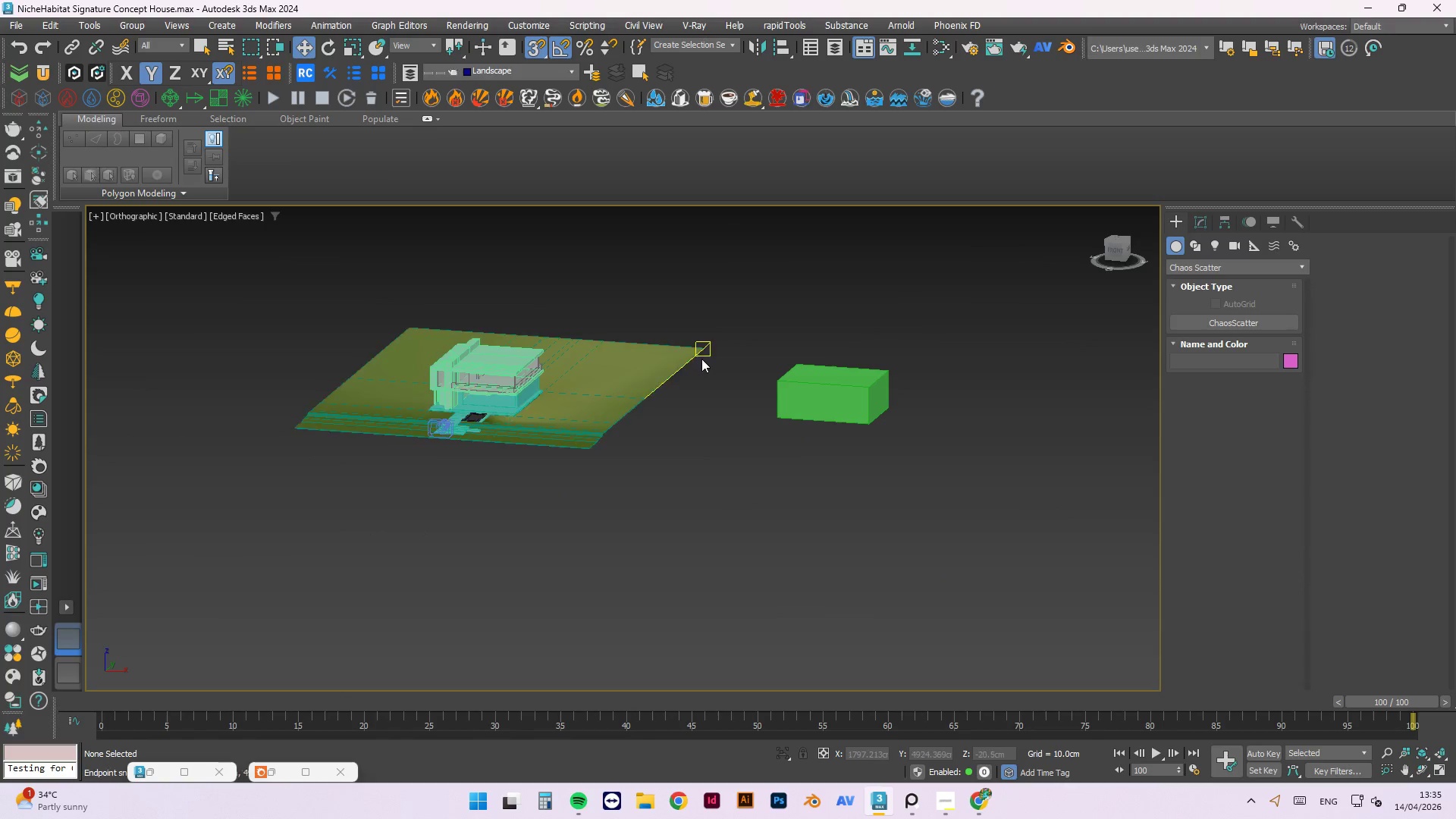 
scroll: coordinate [701, 359], scroll_direction: up, amount: 2.0
 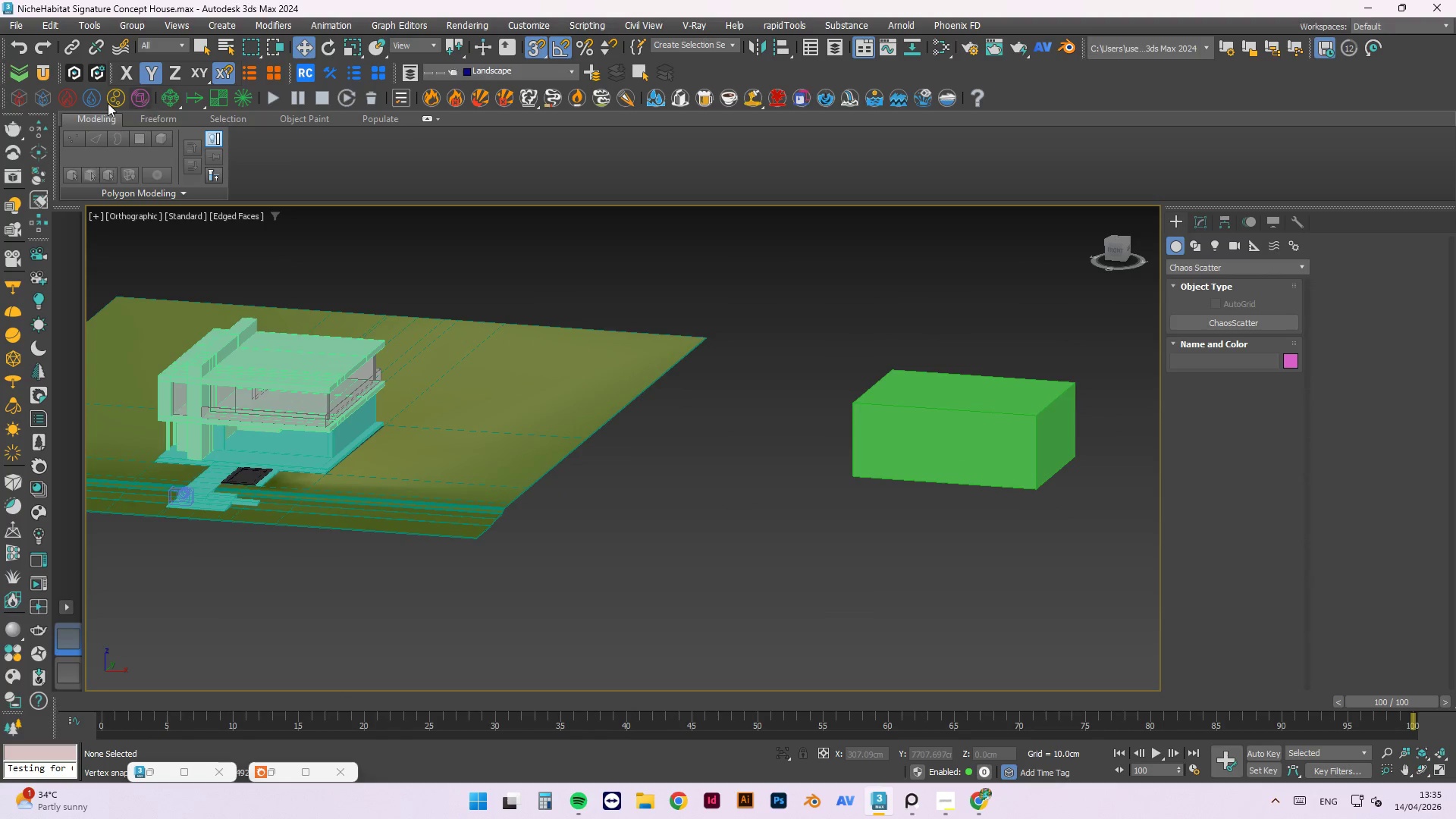 
left_click([44, 77])
 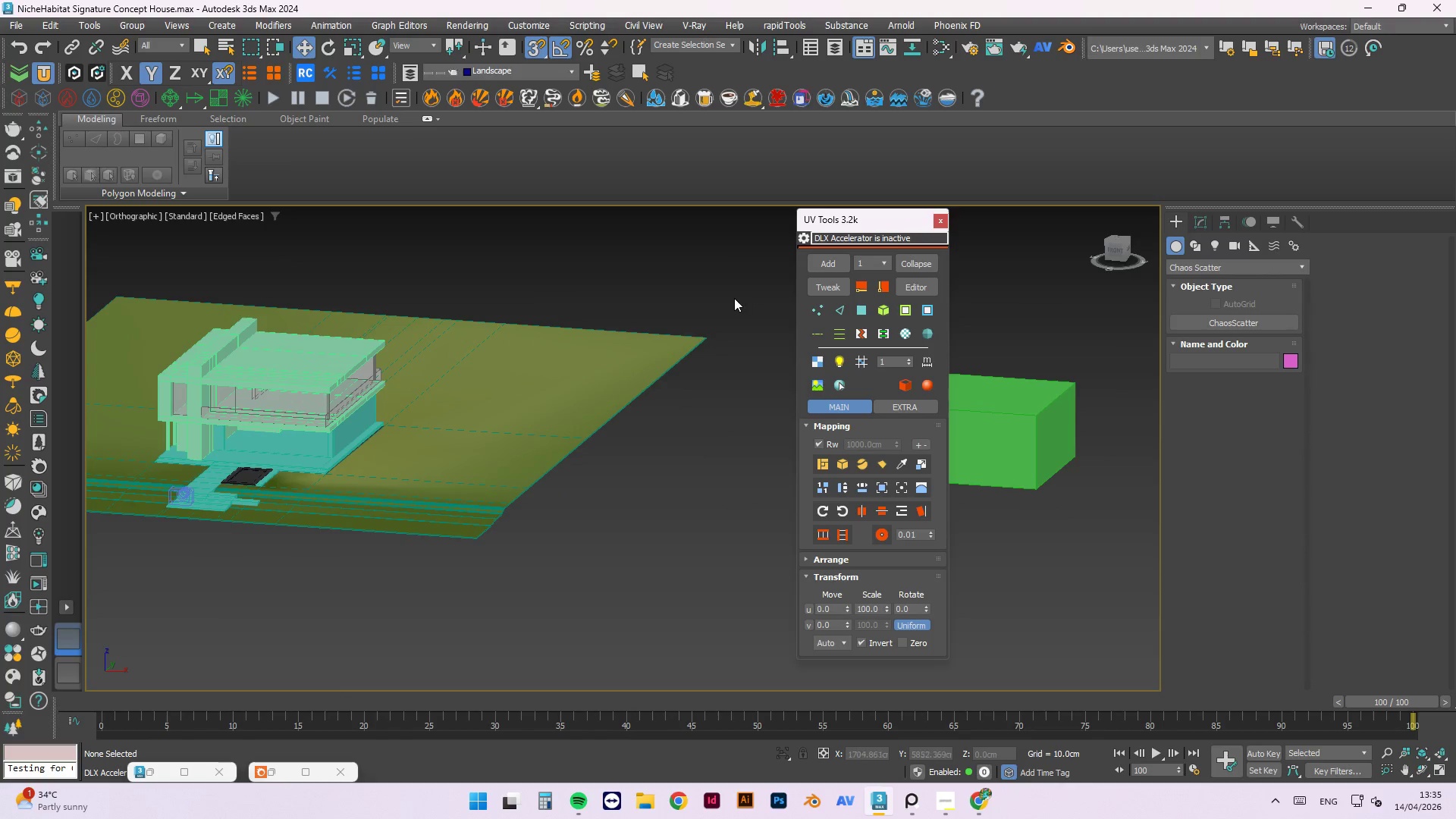 
left_click([856, 314])
 